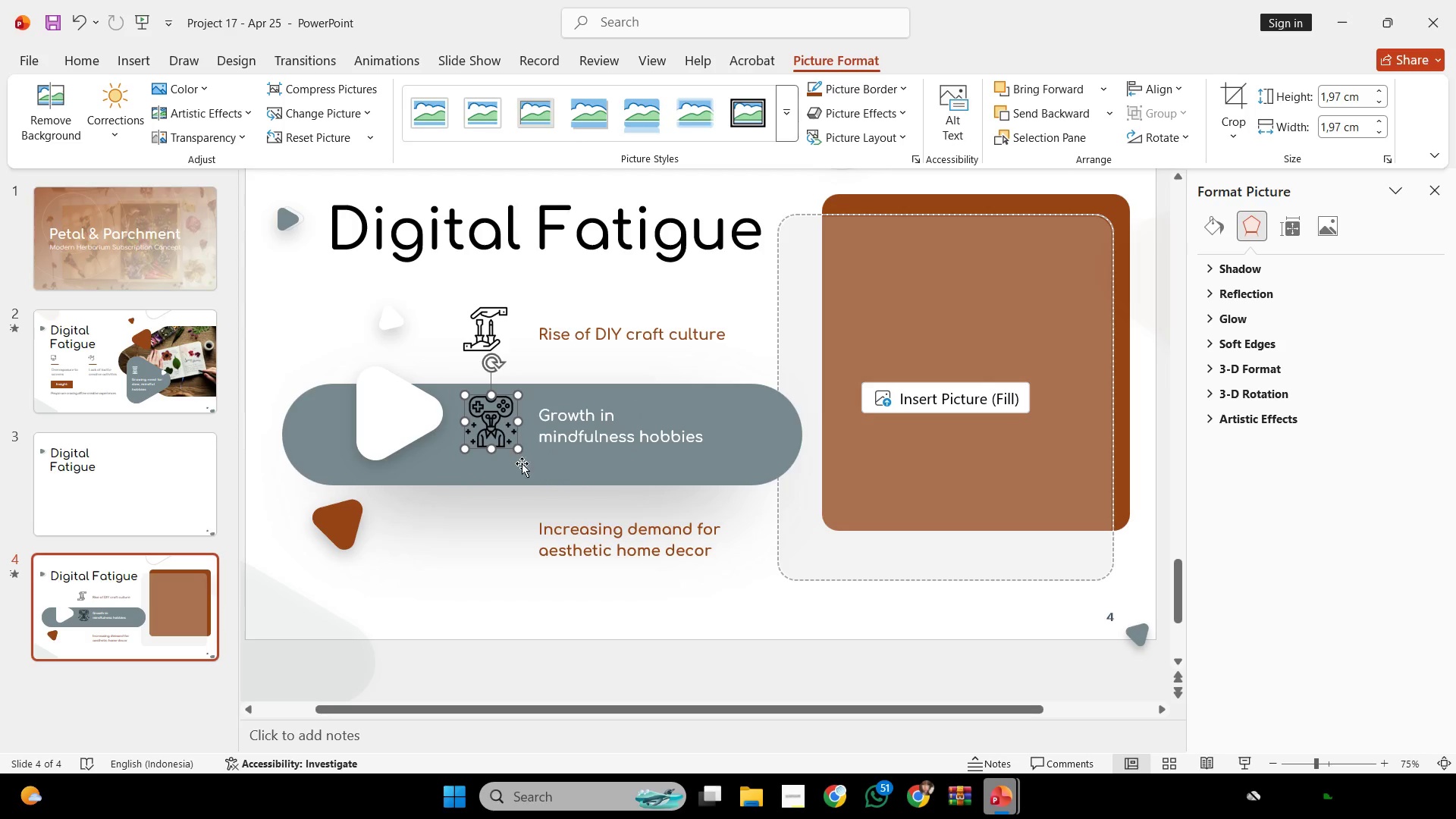 
hold_key(key=ShiftLeft, duration=0.31)
left_click([522, 463])
 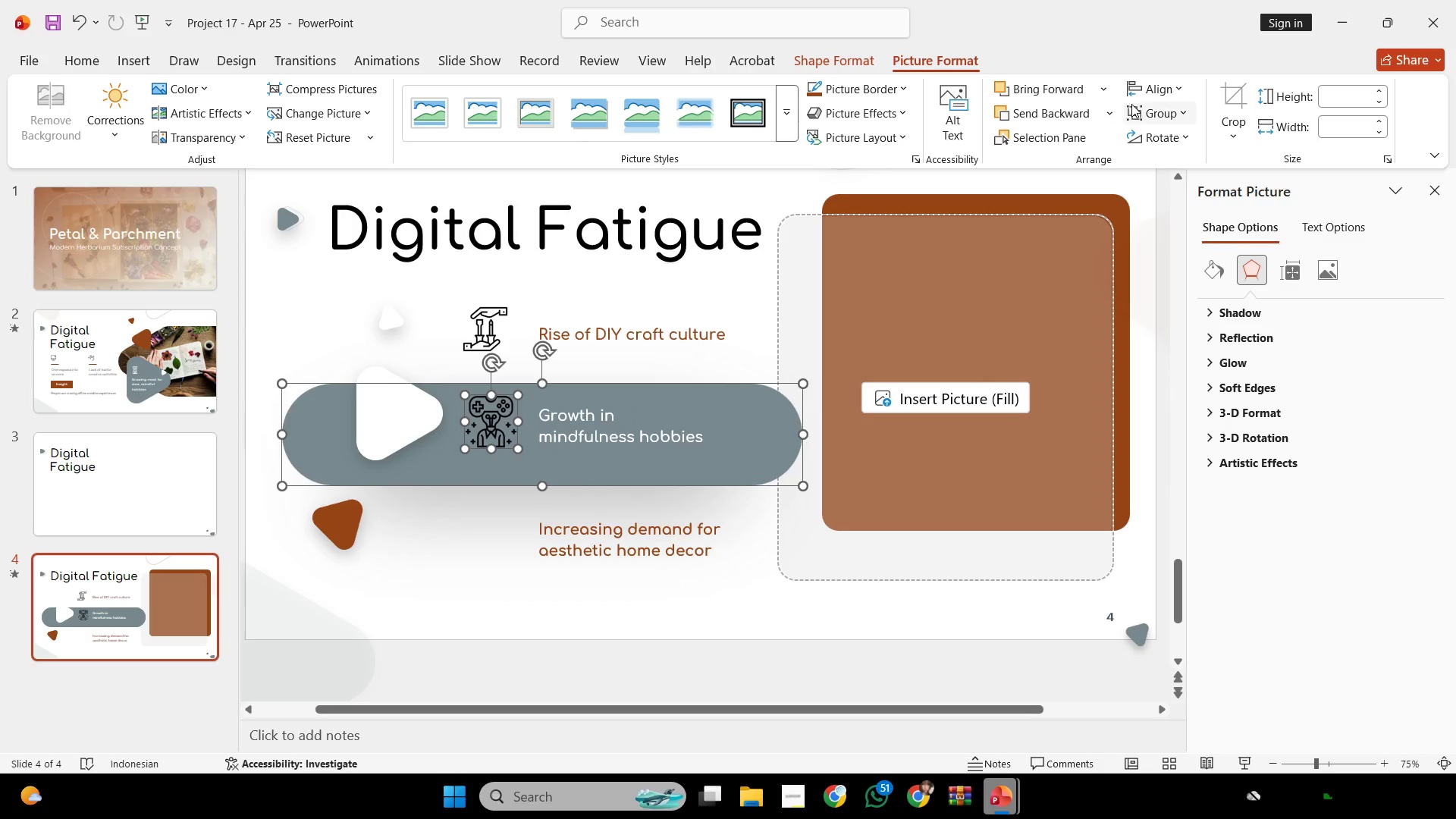 
left_click([1147, 96])
 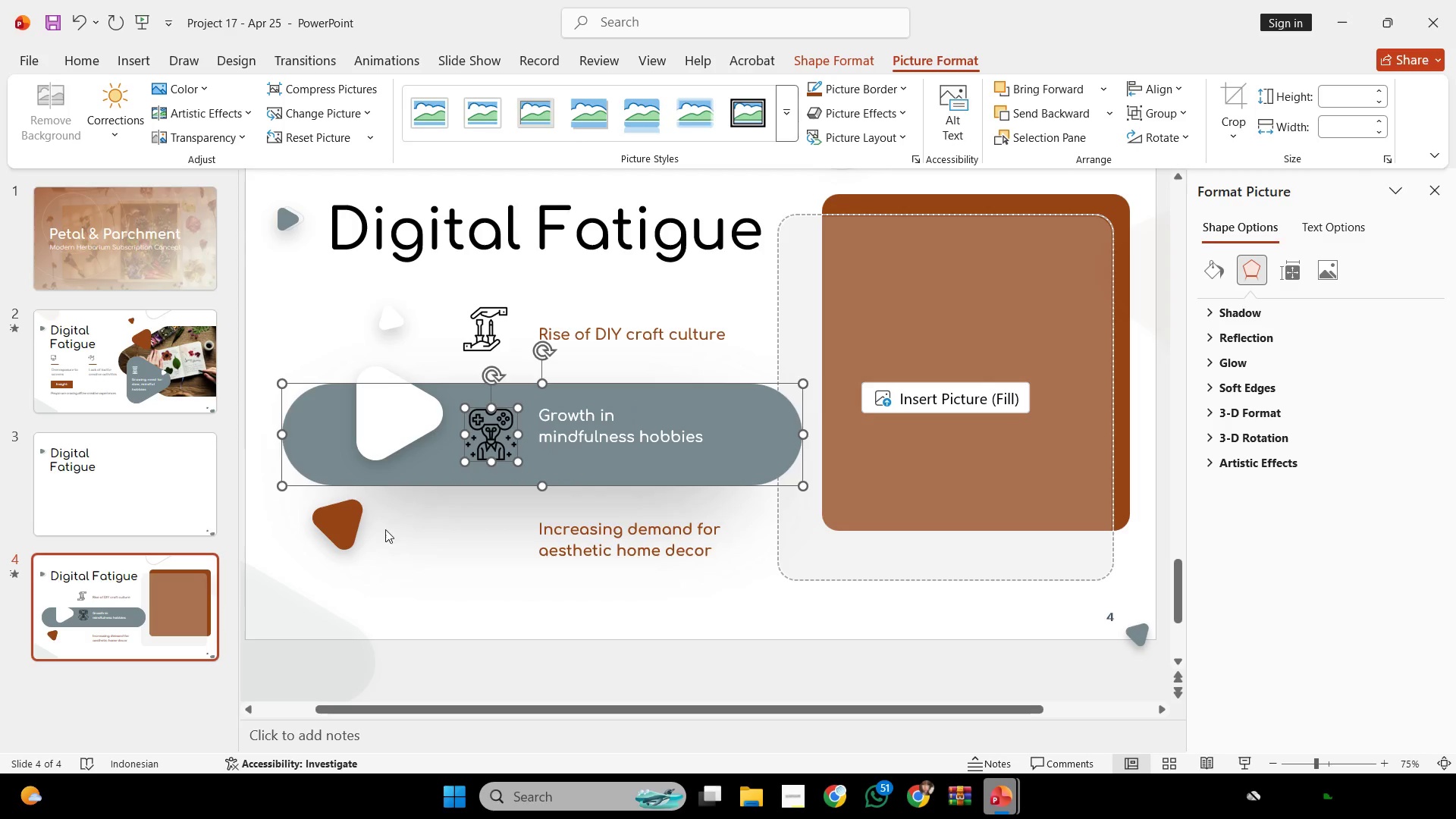 
left_click([382, 547])
 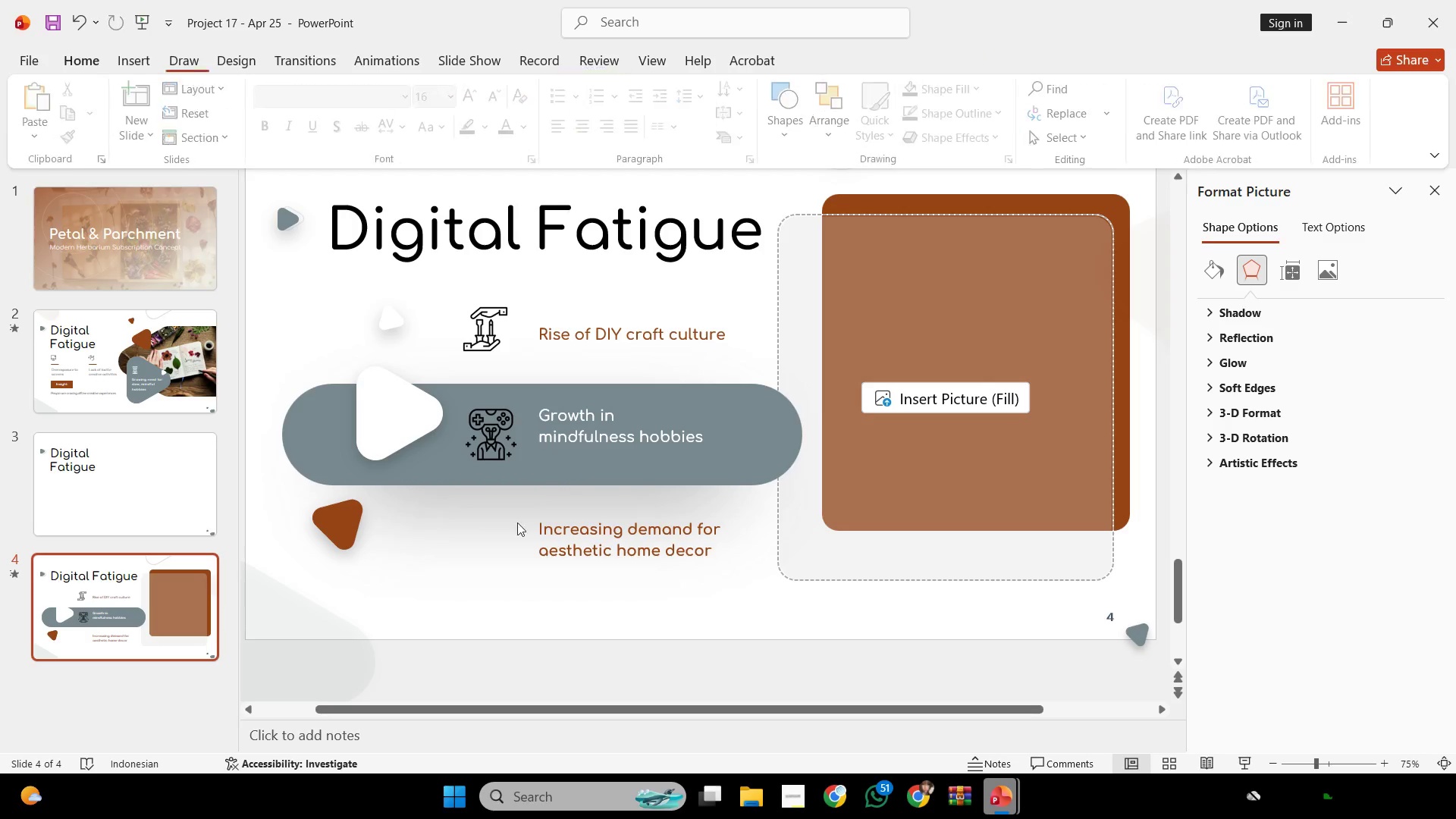 
hold_key(key=ControlLeft, duration=0.48)
scroll: coordinate [642, 463], scroll_direction: up, amount: 2.0
 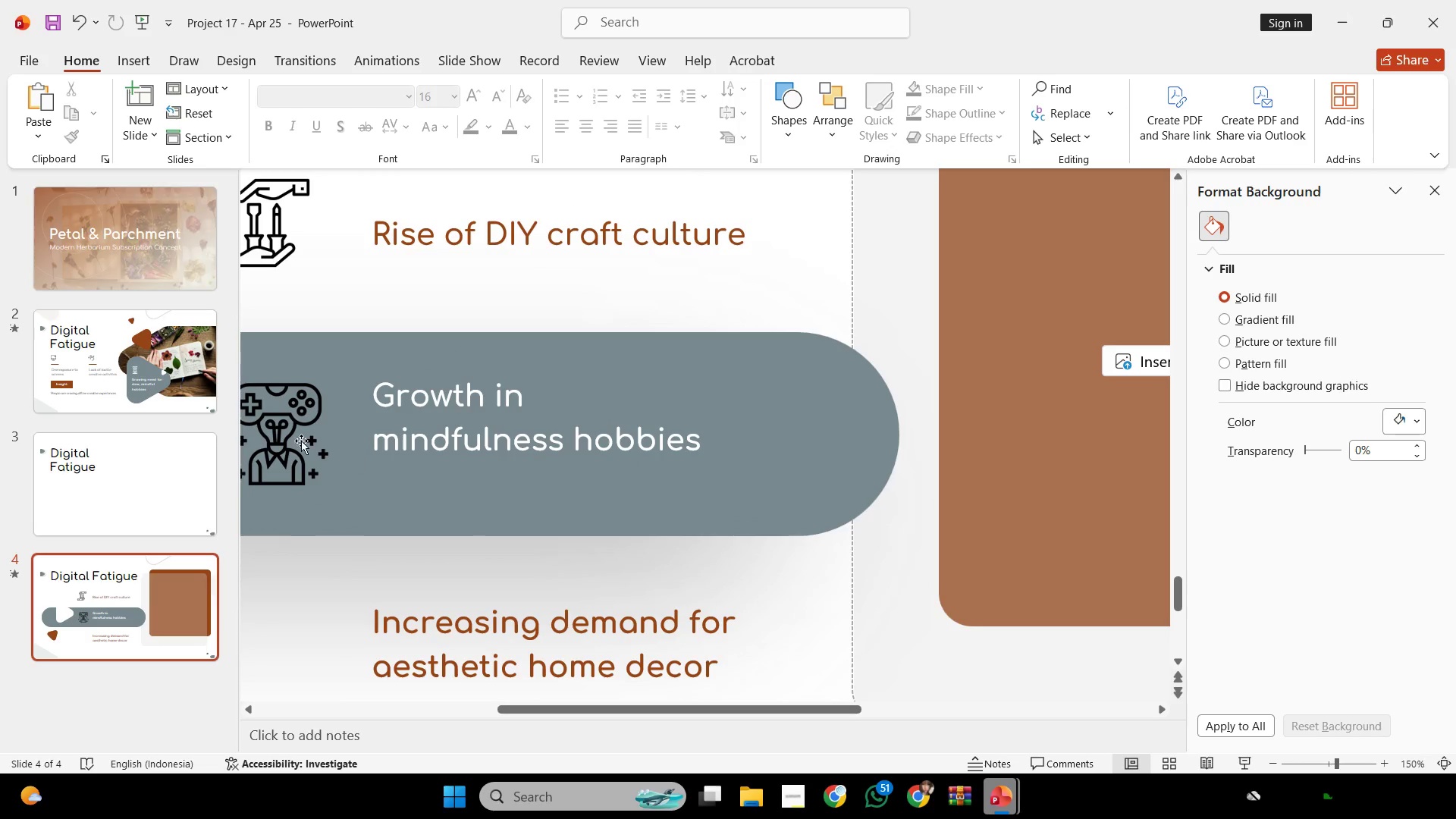 
left_click([287, 433])
 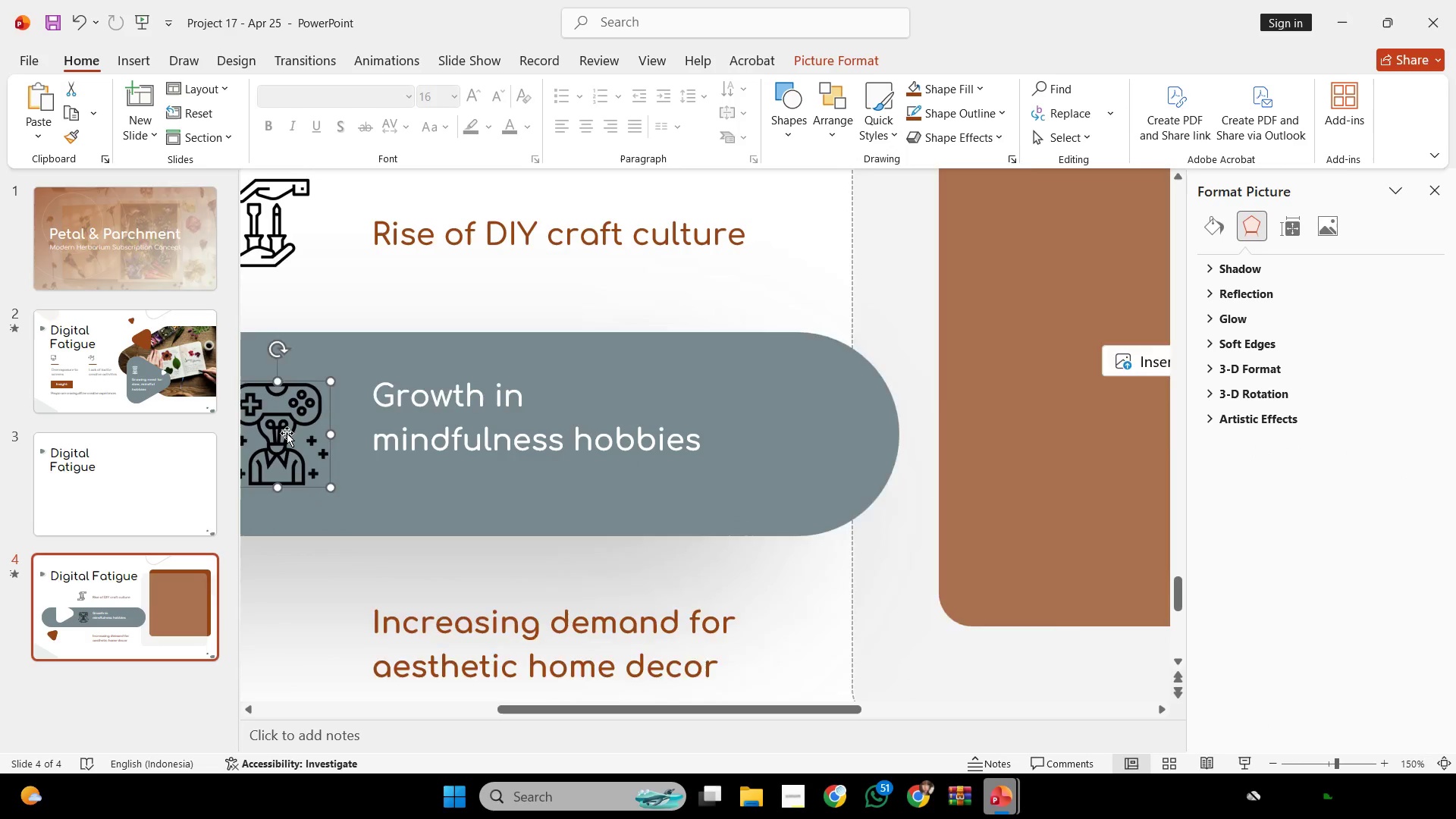 
hold_key(key=ShiftLeft, duration=4.53)
 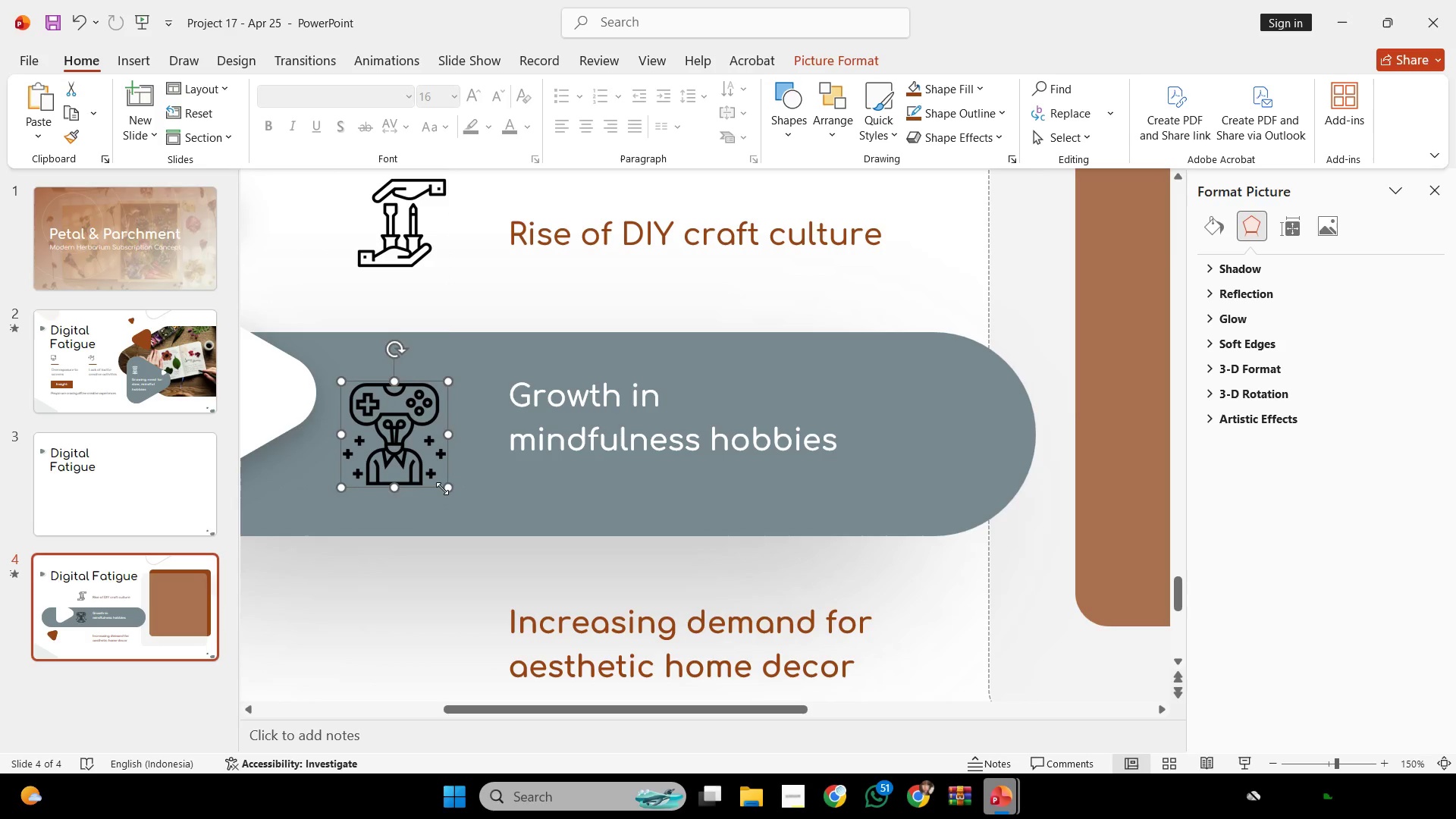 
scroll: coordinate [303, 434], scroll_direction: up, amount: 6.0
 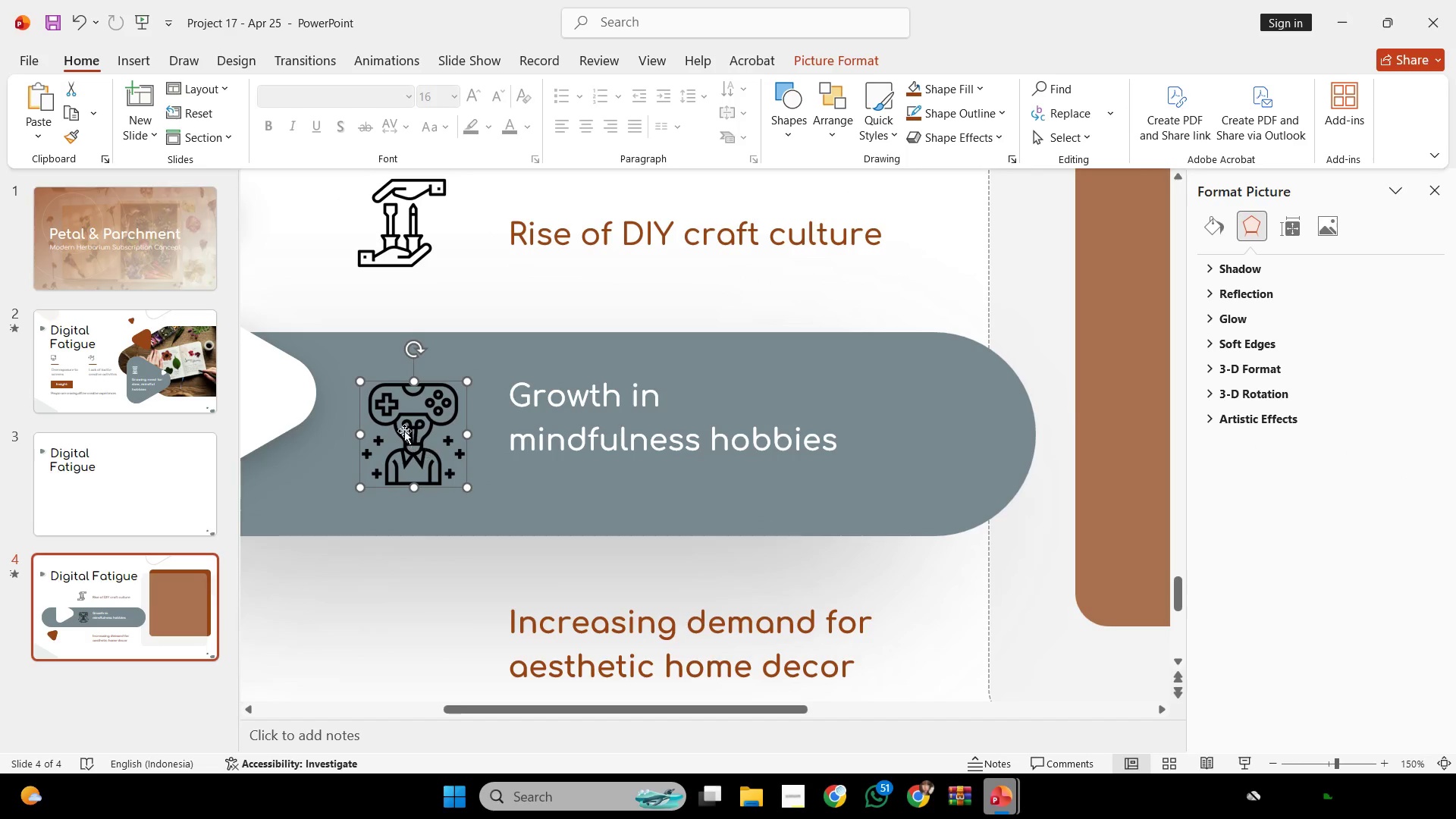 
left_click_drag(start_coordinate=[424, 428], to_coordinate=[403, 418])
 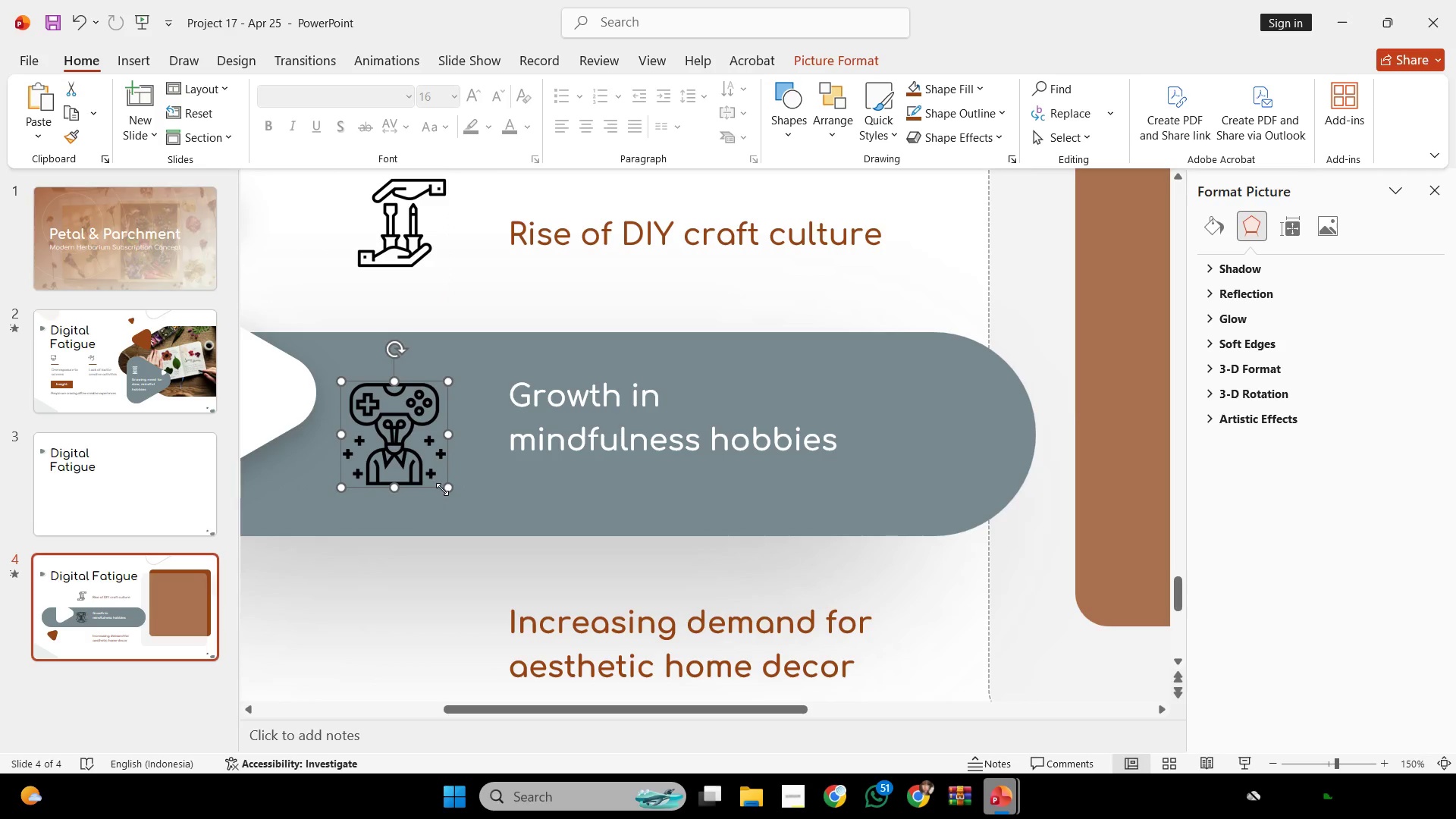 
left_click_drag(start_coordinate=[441, 488], to_coordinate=[430, 475])
 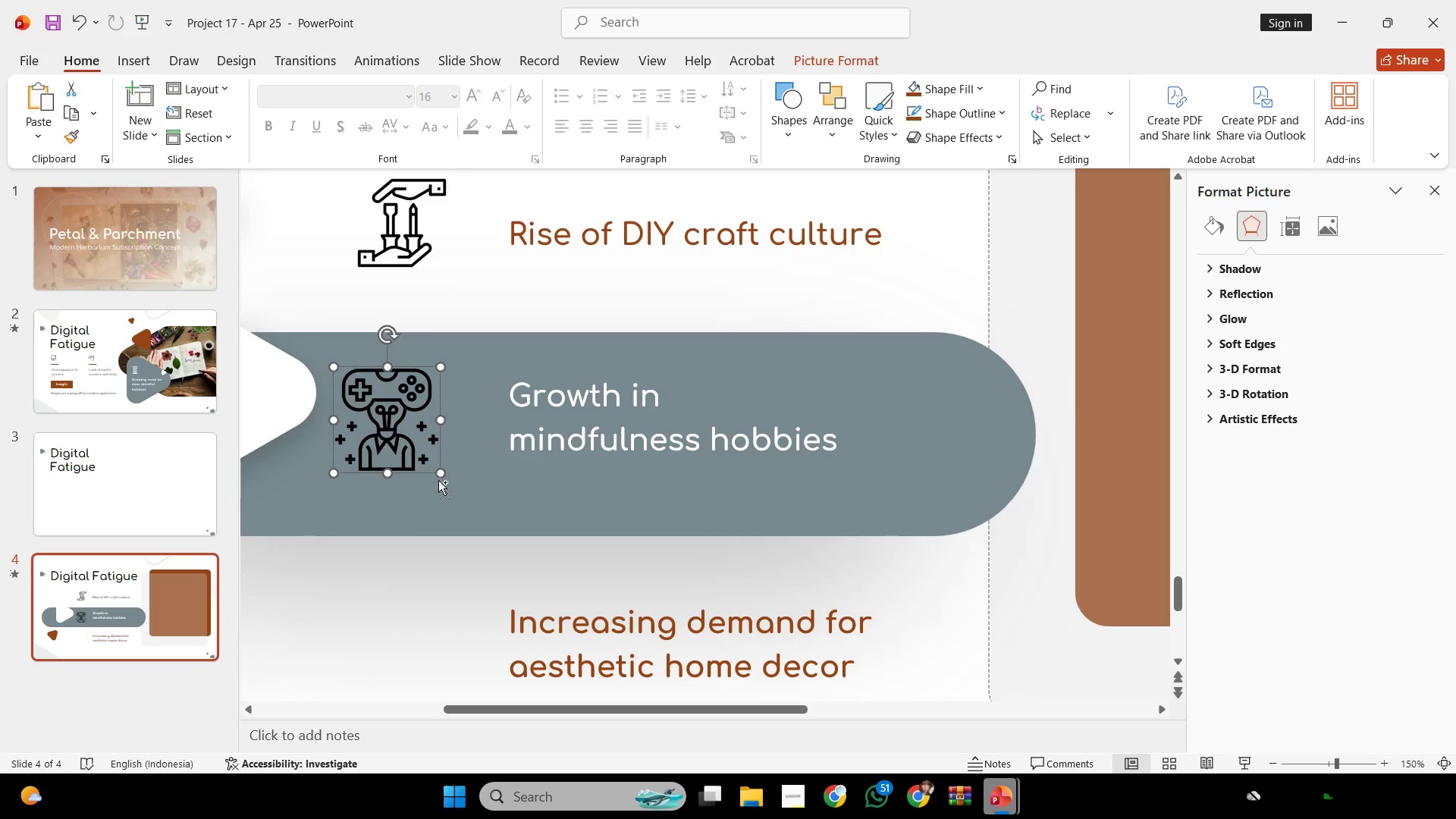 
key(Control+Z)
 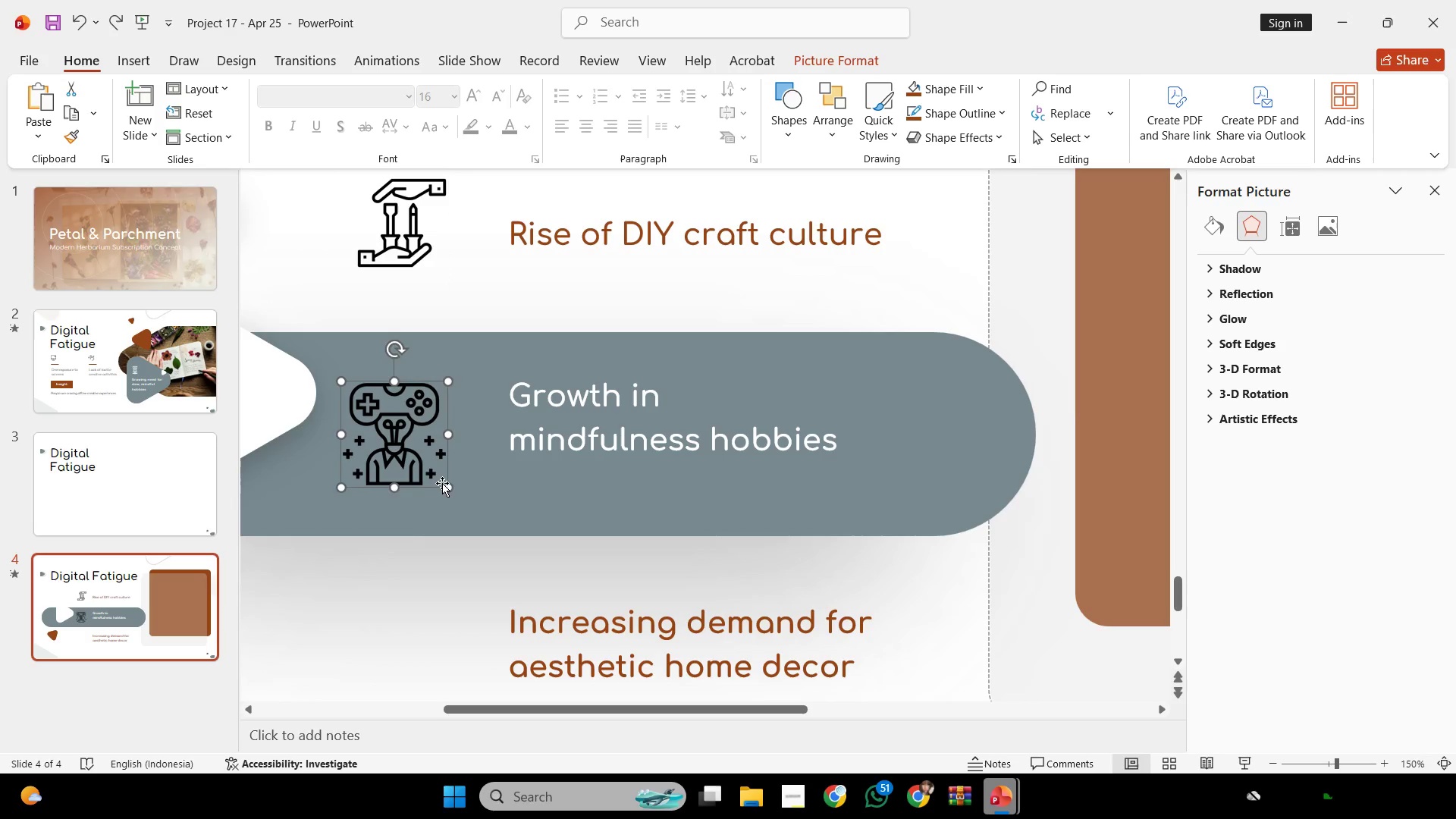 
left_click_drag(start_coordinate=[442, 483], to_coordinate=[433, 475])
 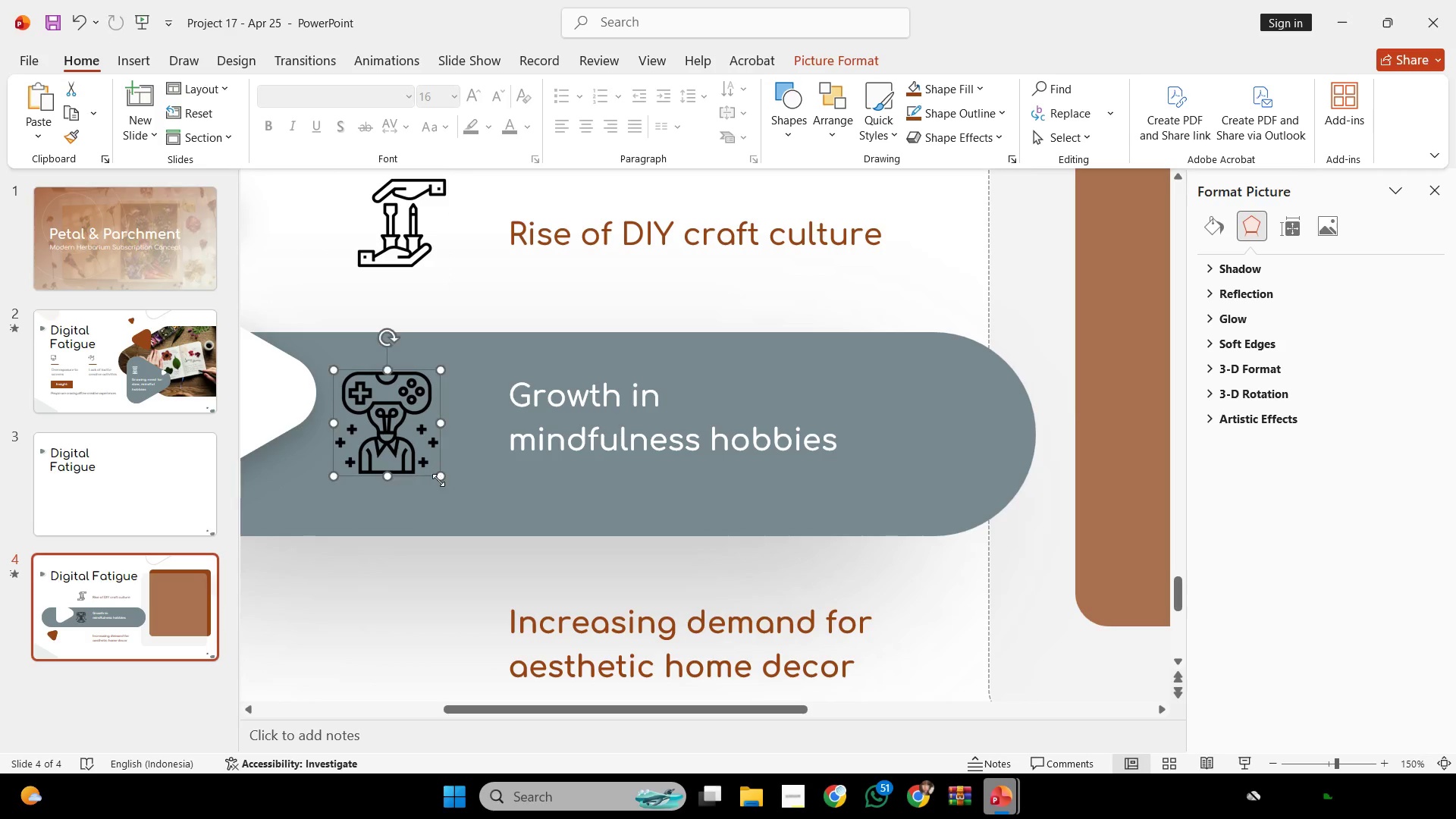 
key(Control+ControlLeft)
 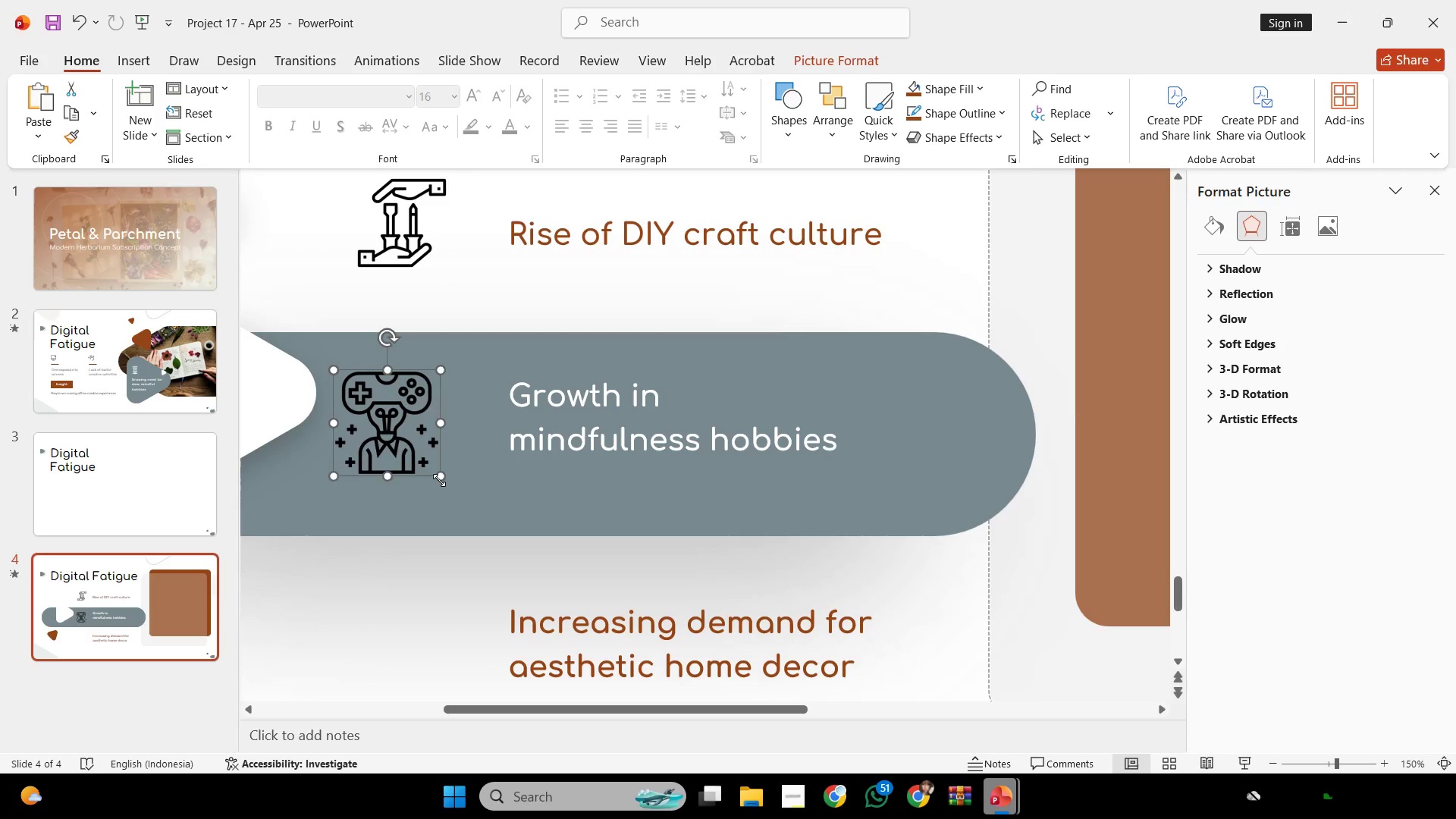 
key(Control+Z)
 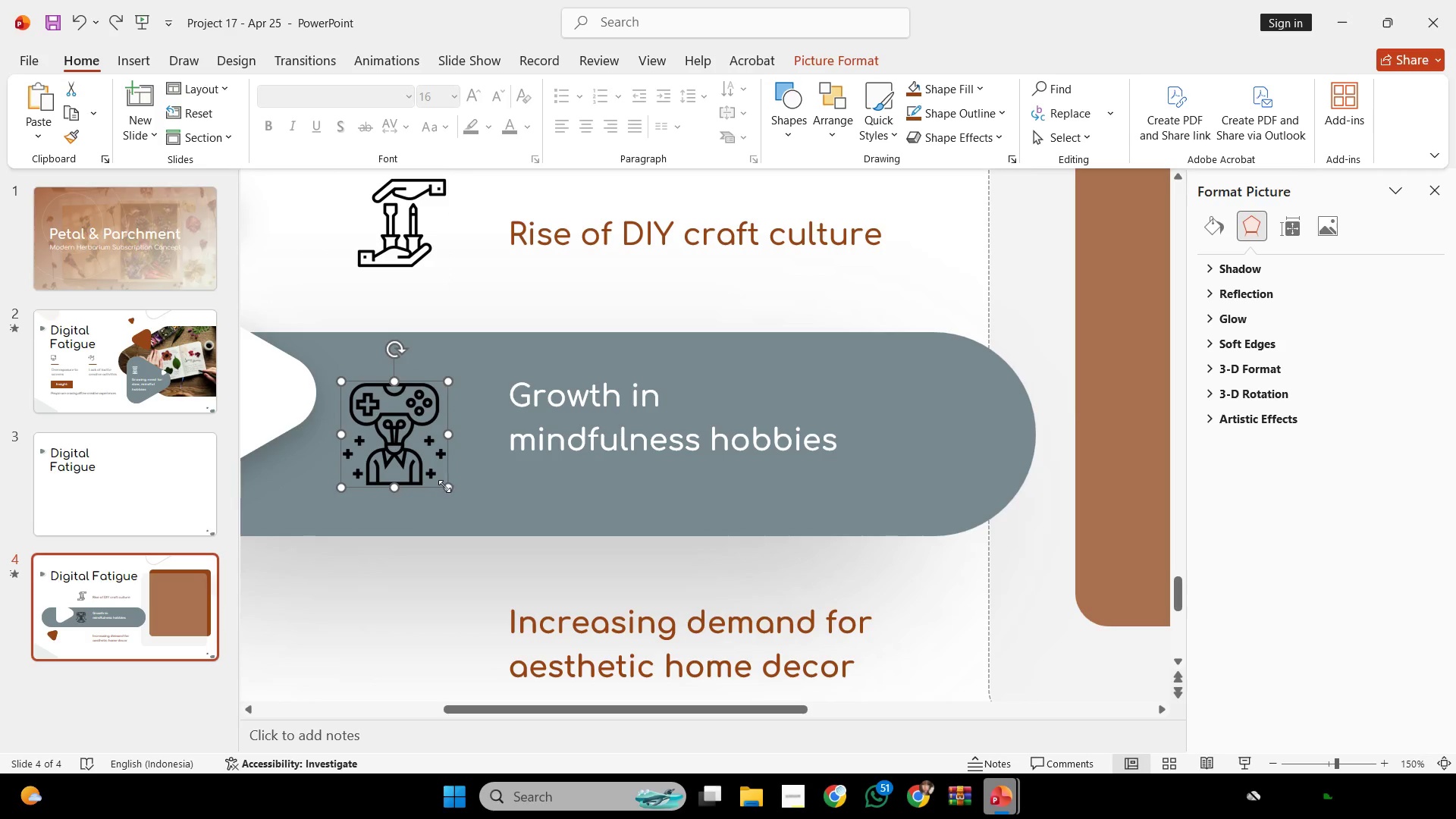 
left_click_drag(start_coordinate=[444, 486], to_coordinate=[433, 478])
 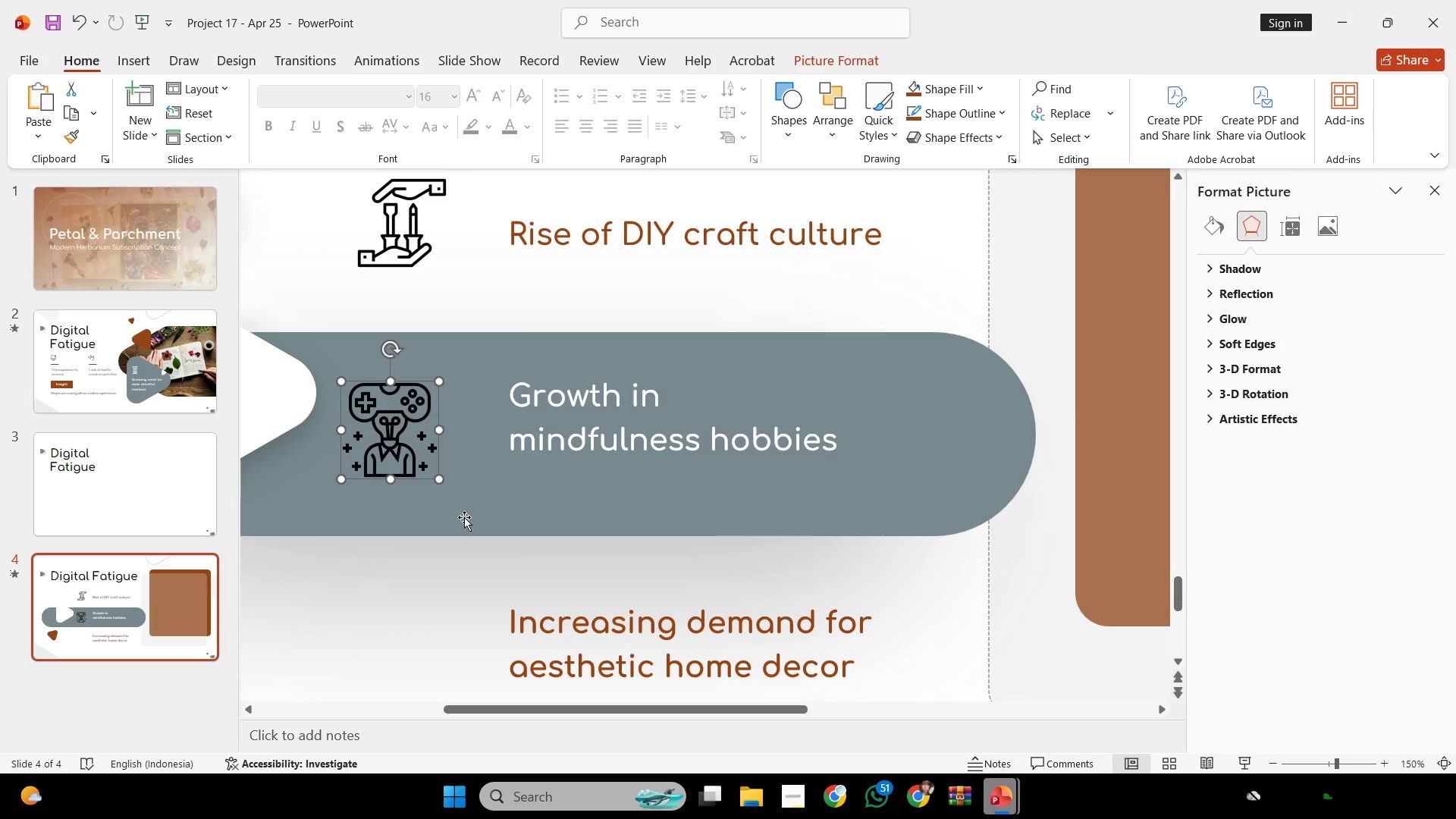 
key(Shift+ShiftLeft)
 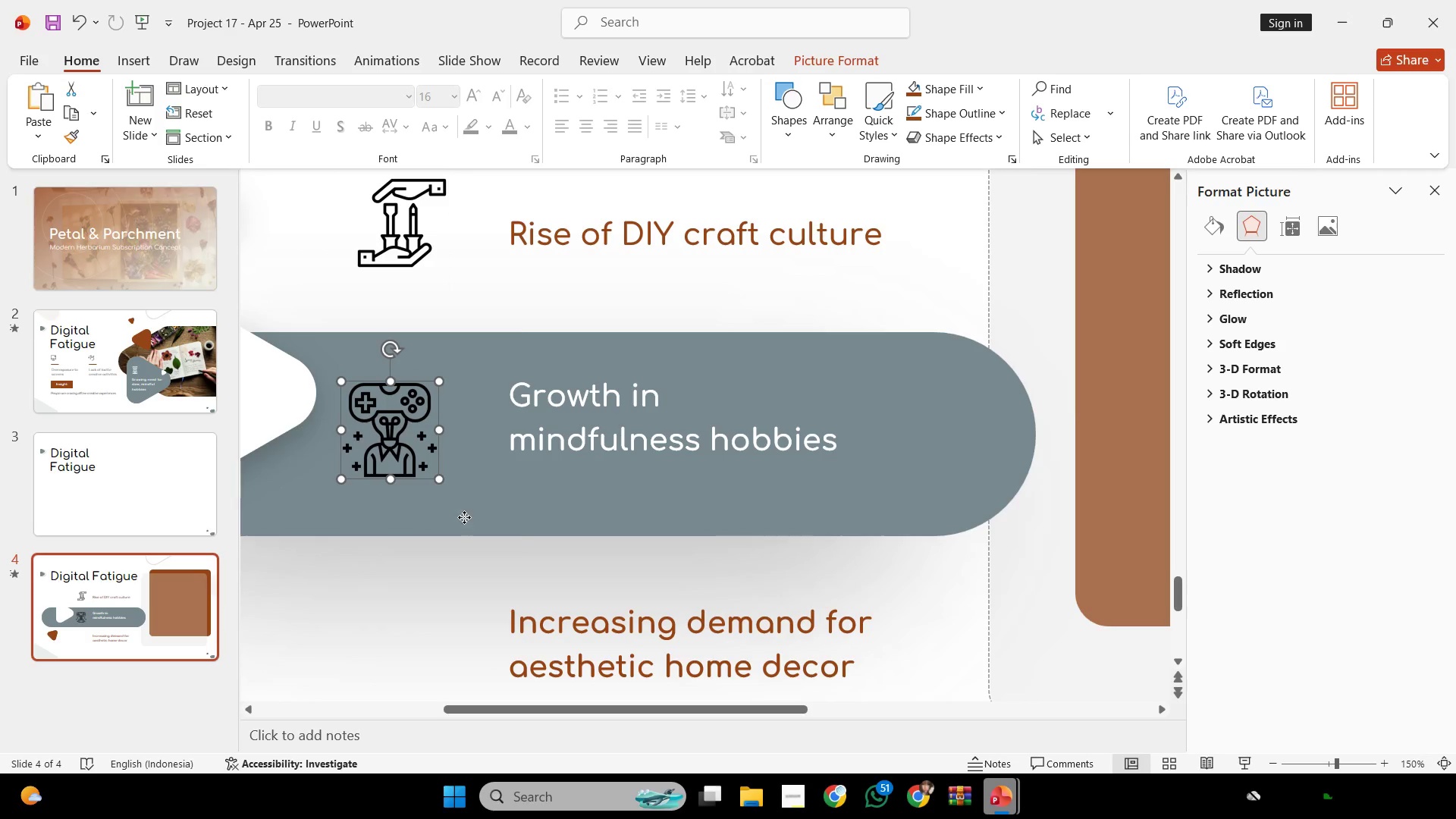 
left_click([464, 517])
 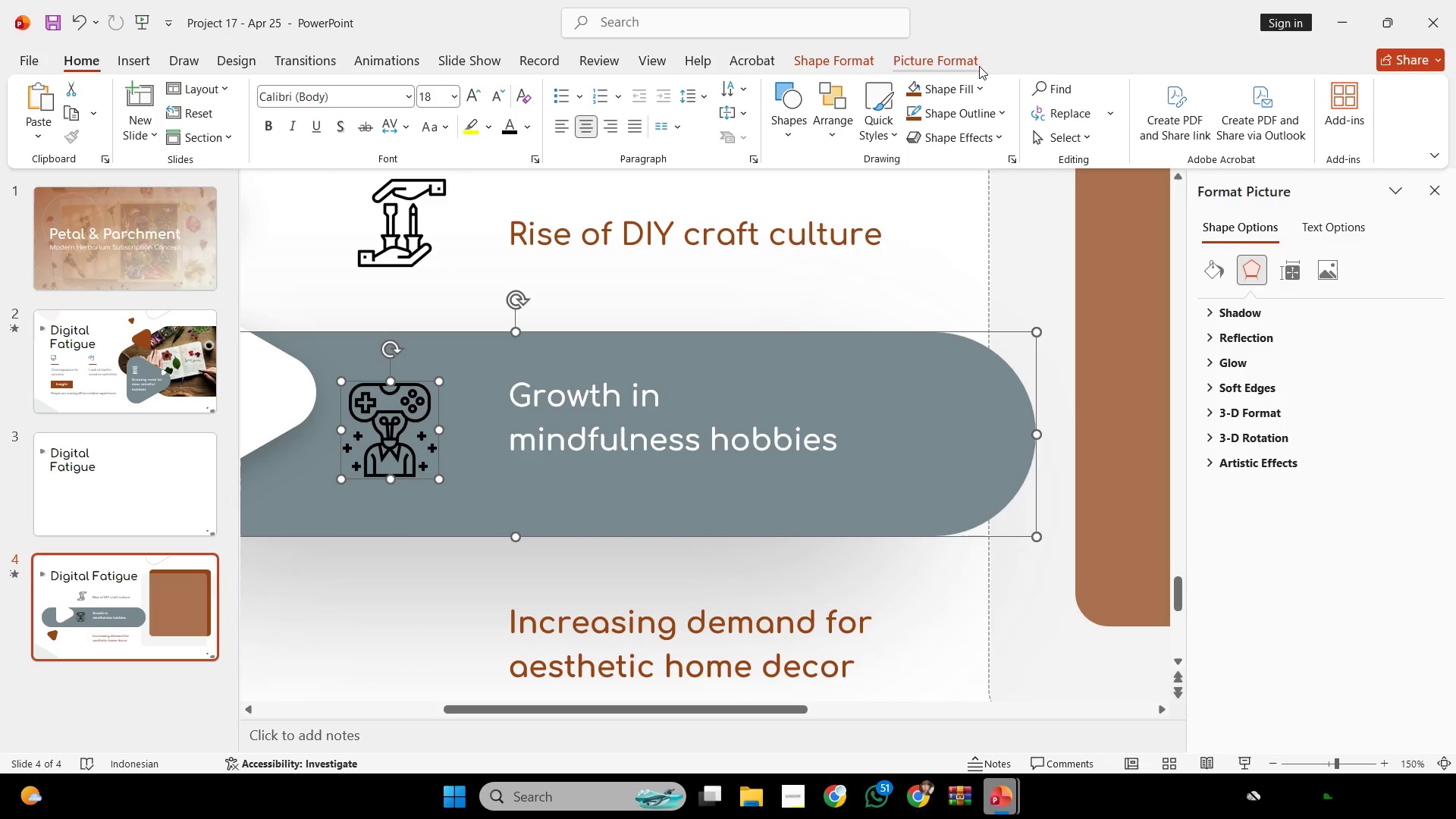 
left_click([973, 63])
 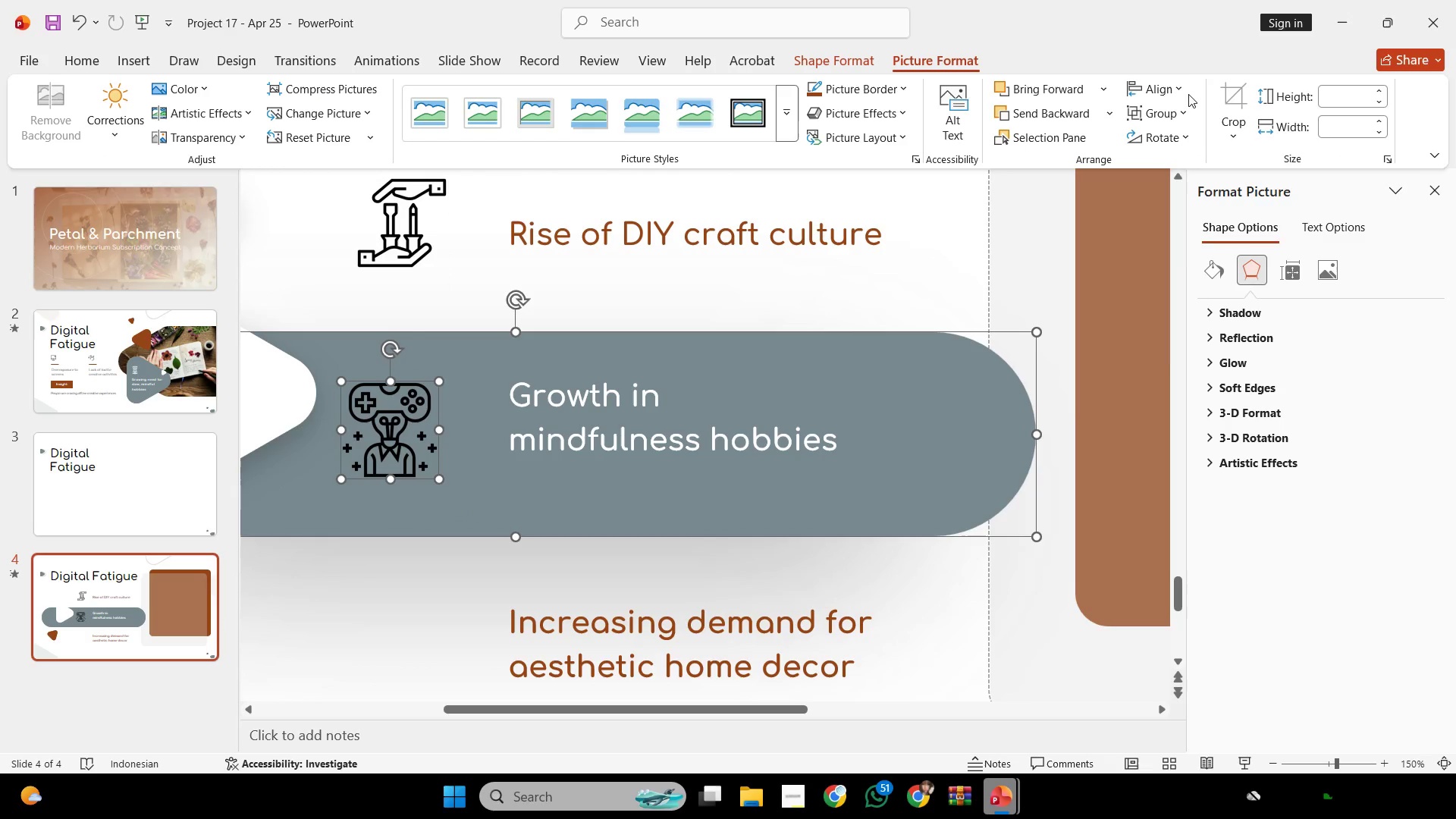 
left_click([1159, 87])
 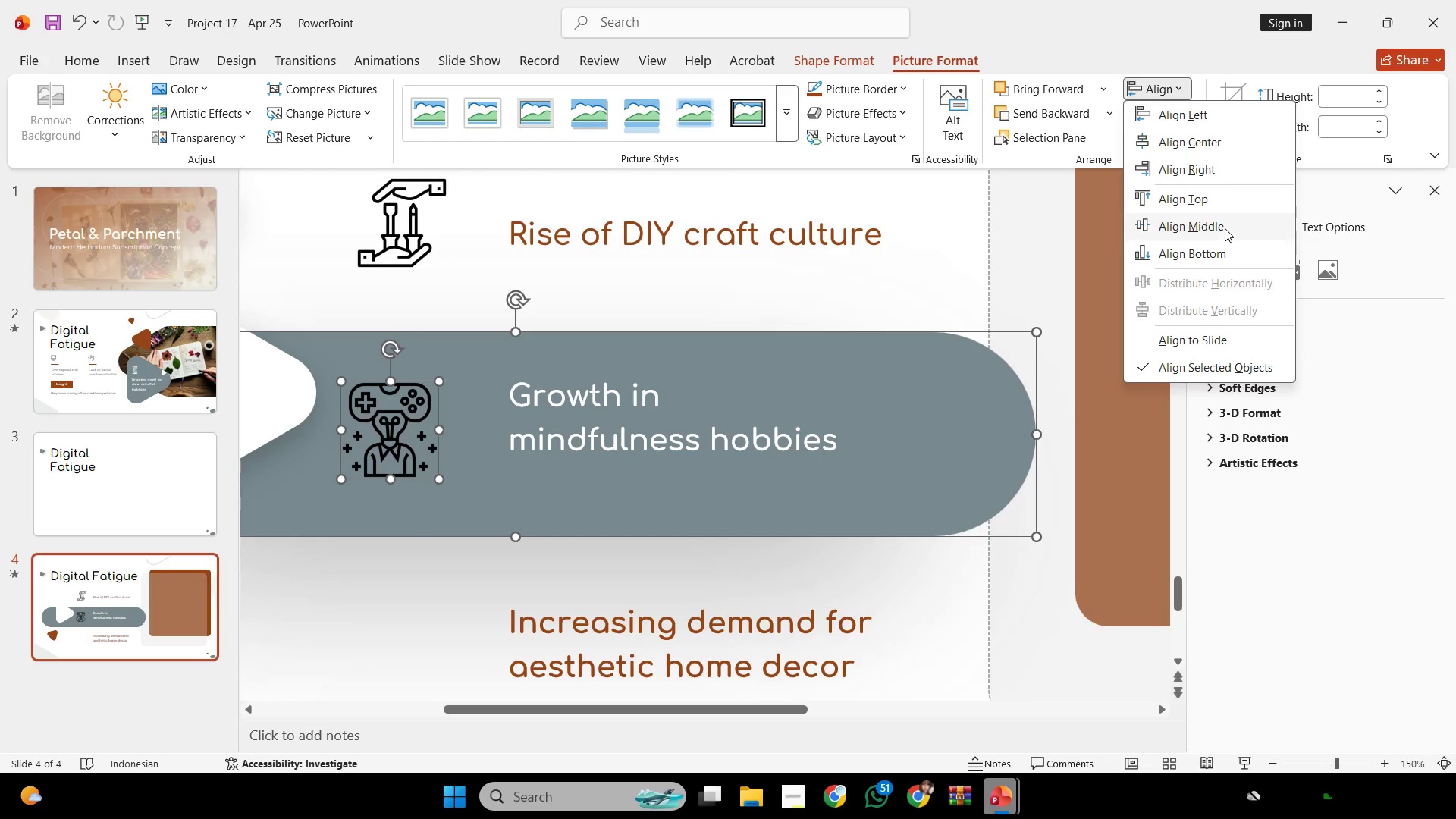 
left_click([1223, 226])
 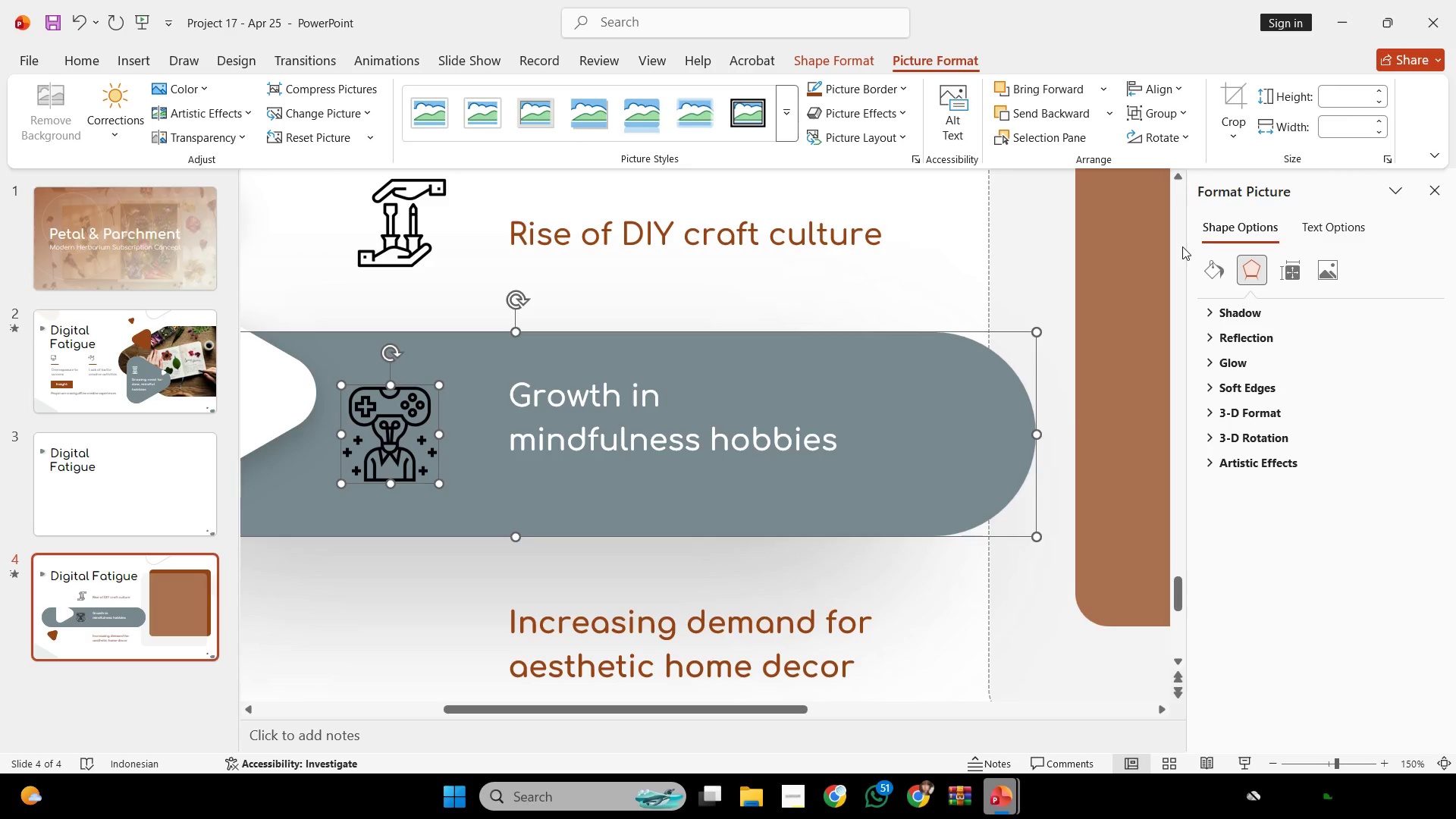 
wait(8.28)
 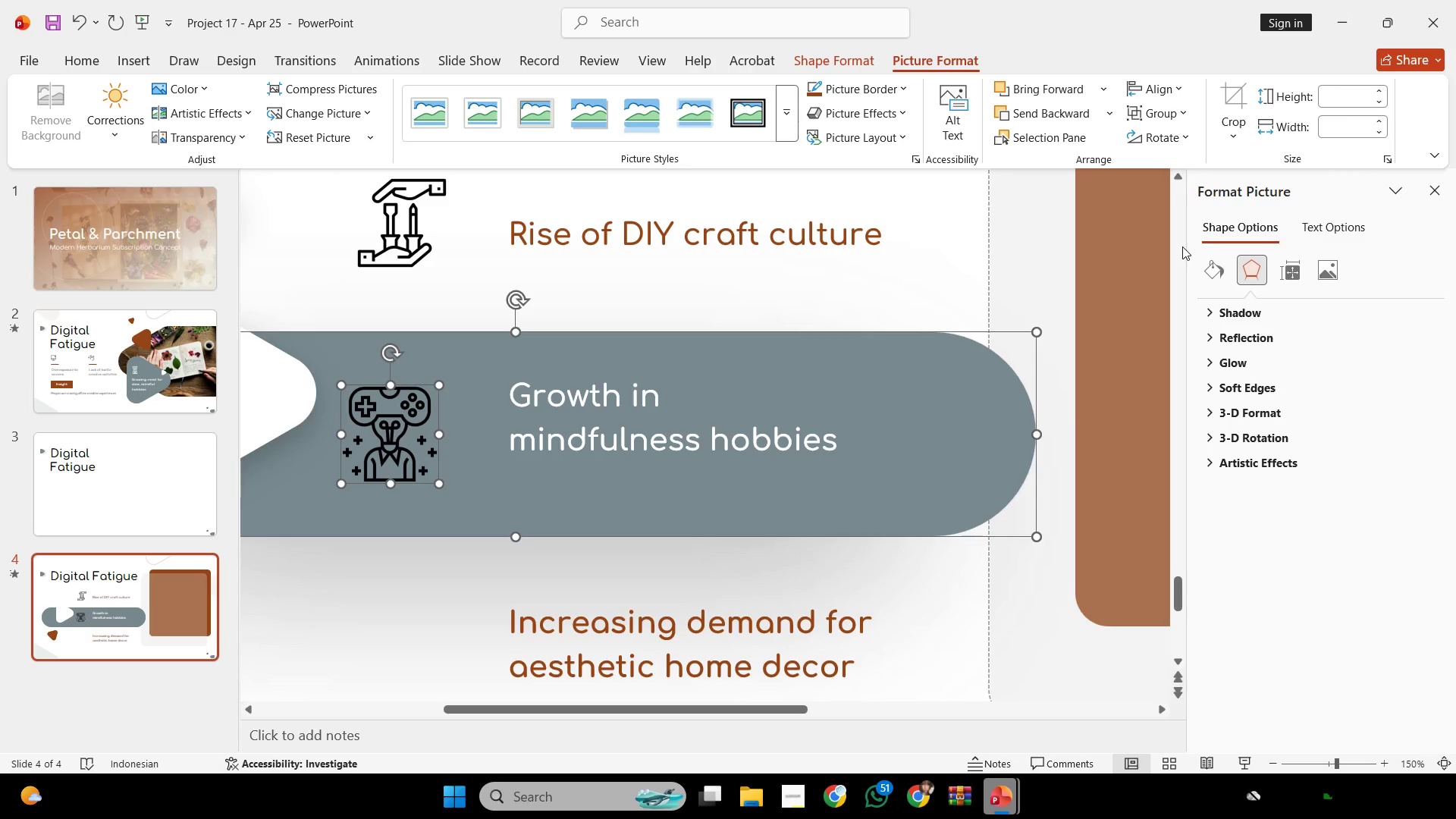 
left_click([419, 582])
 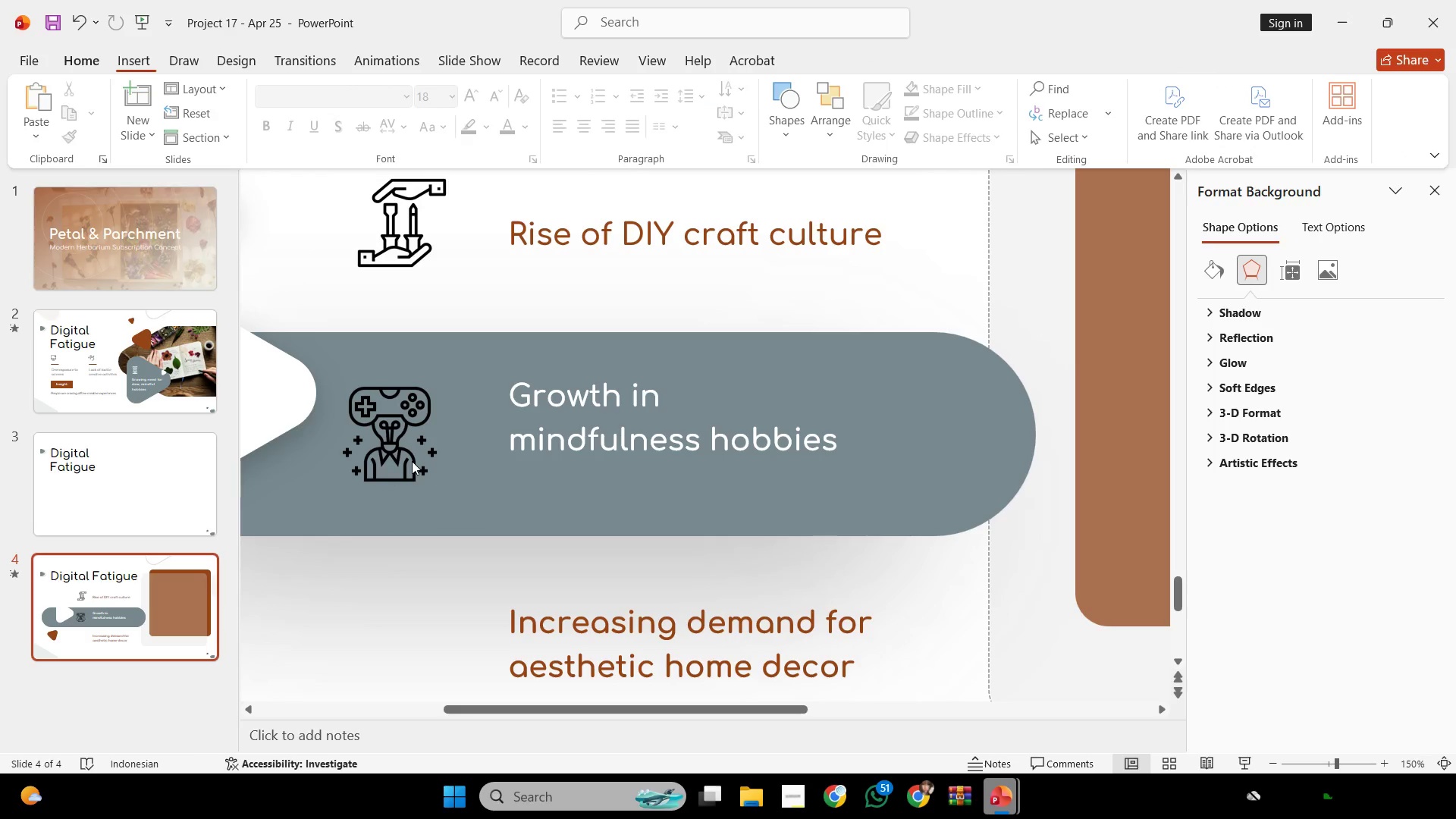 
double_click([407, 431])
 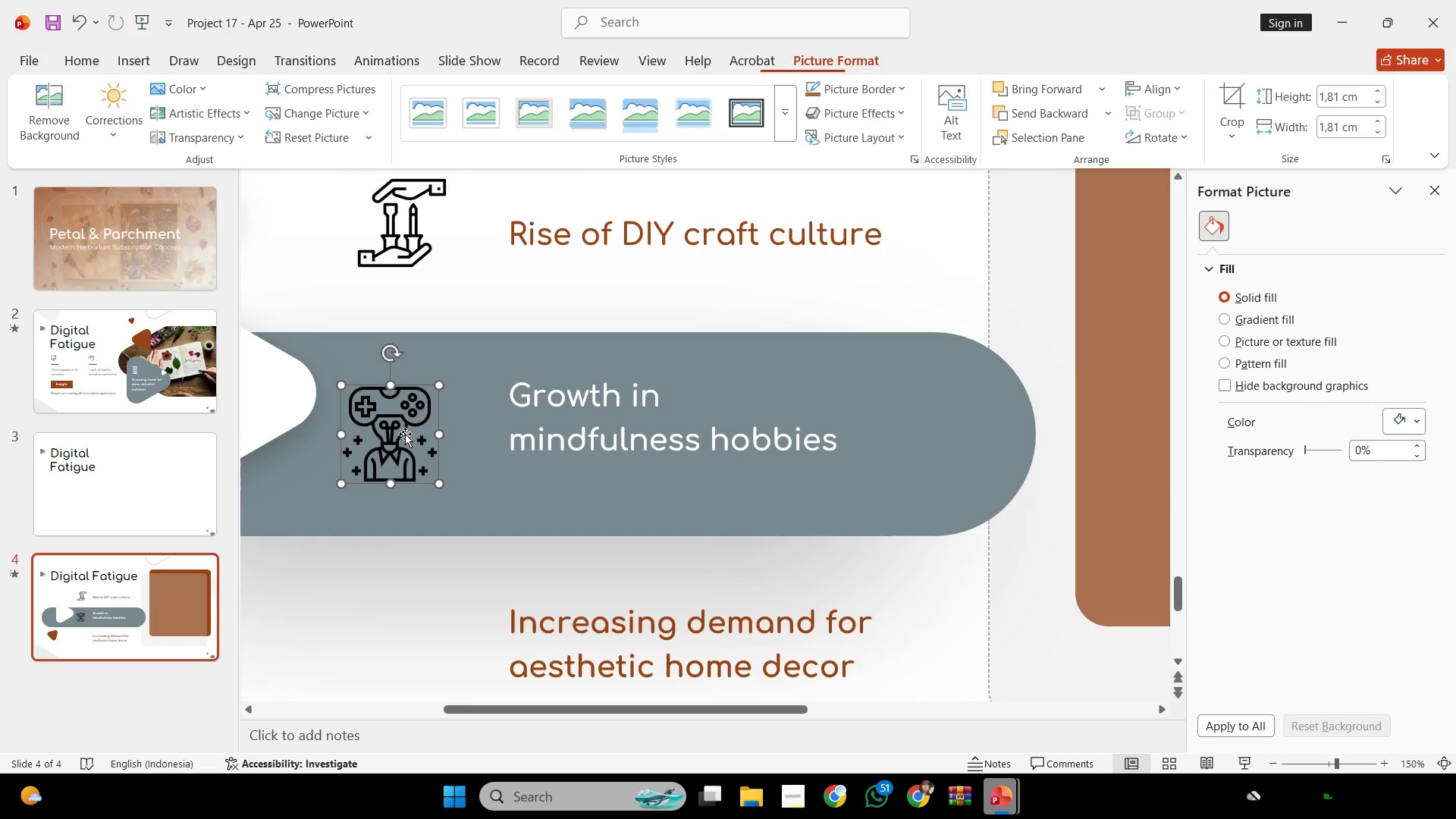 
hold_key(key=ShiftLeft, duration=1.94)
left_click_drag(start_coordinate=[402, 433], to_coordinate=[410, 433])
 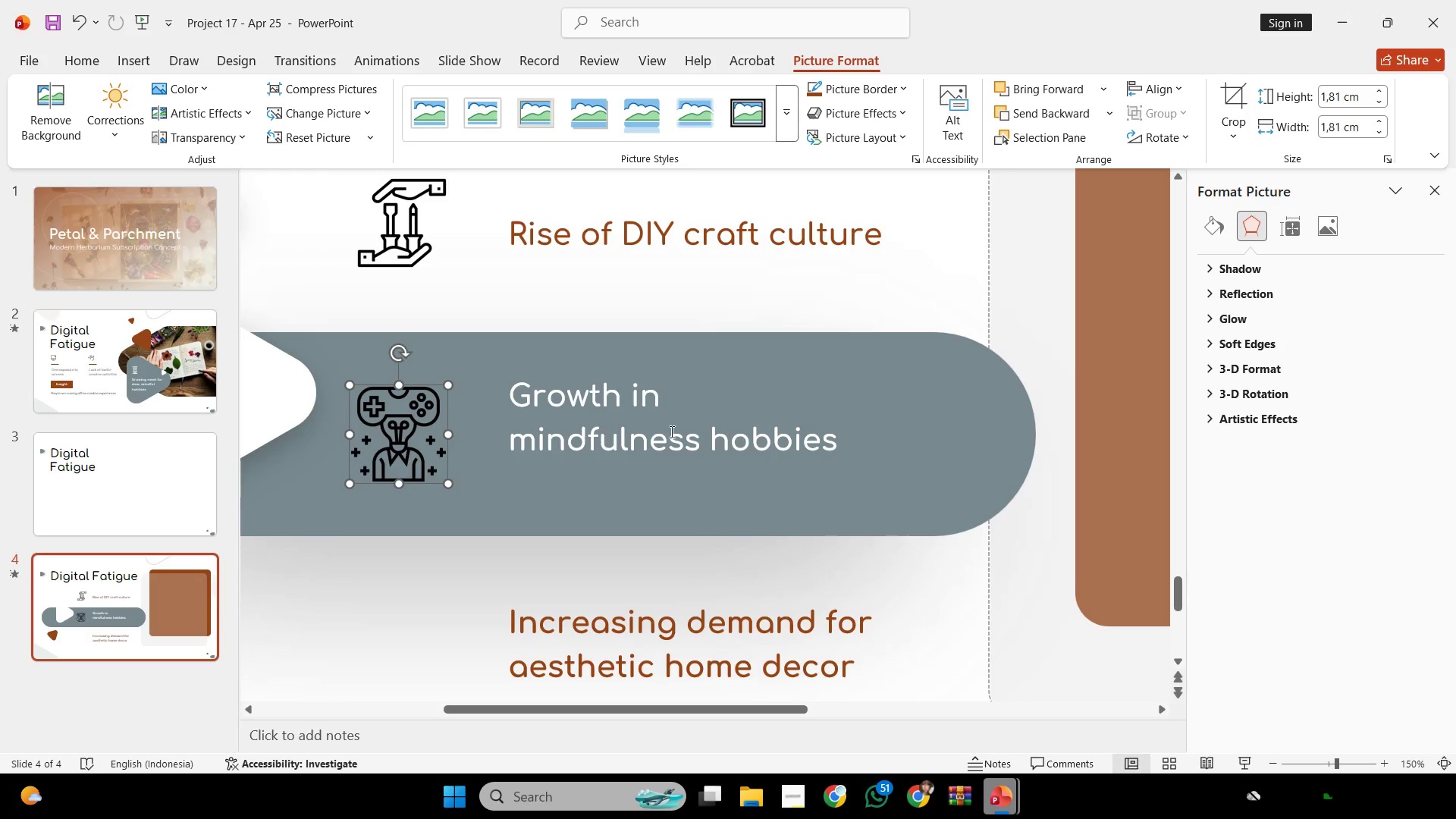 
left_click([670, 431])
 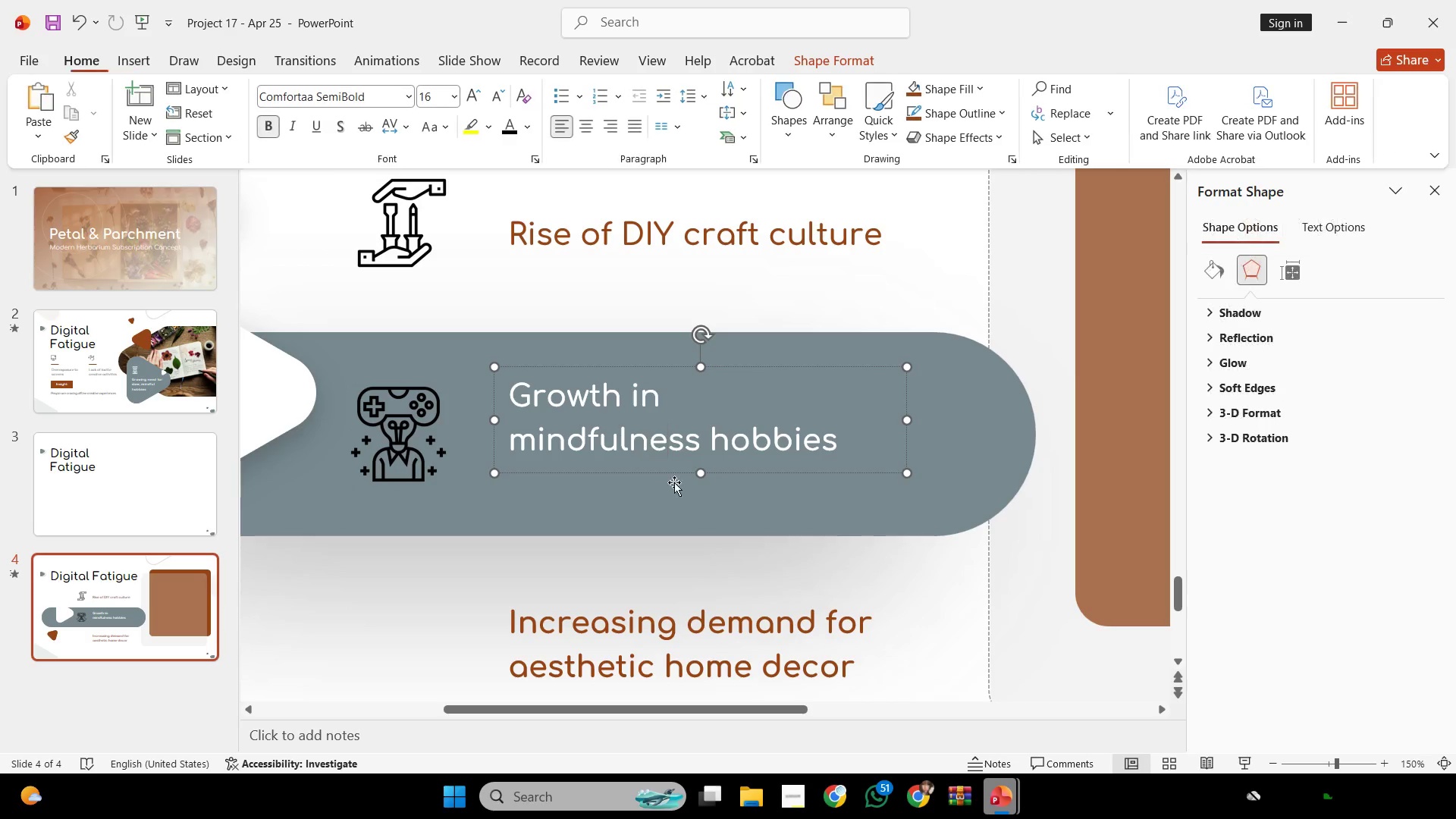 
key(Shift+ShiftLeft)
 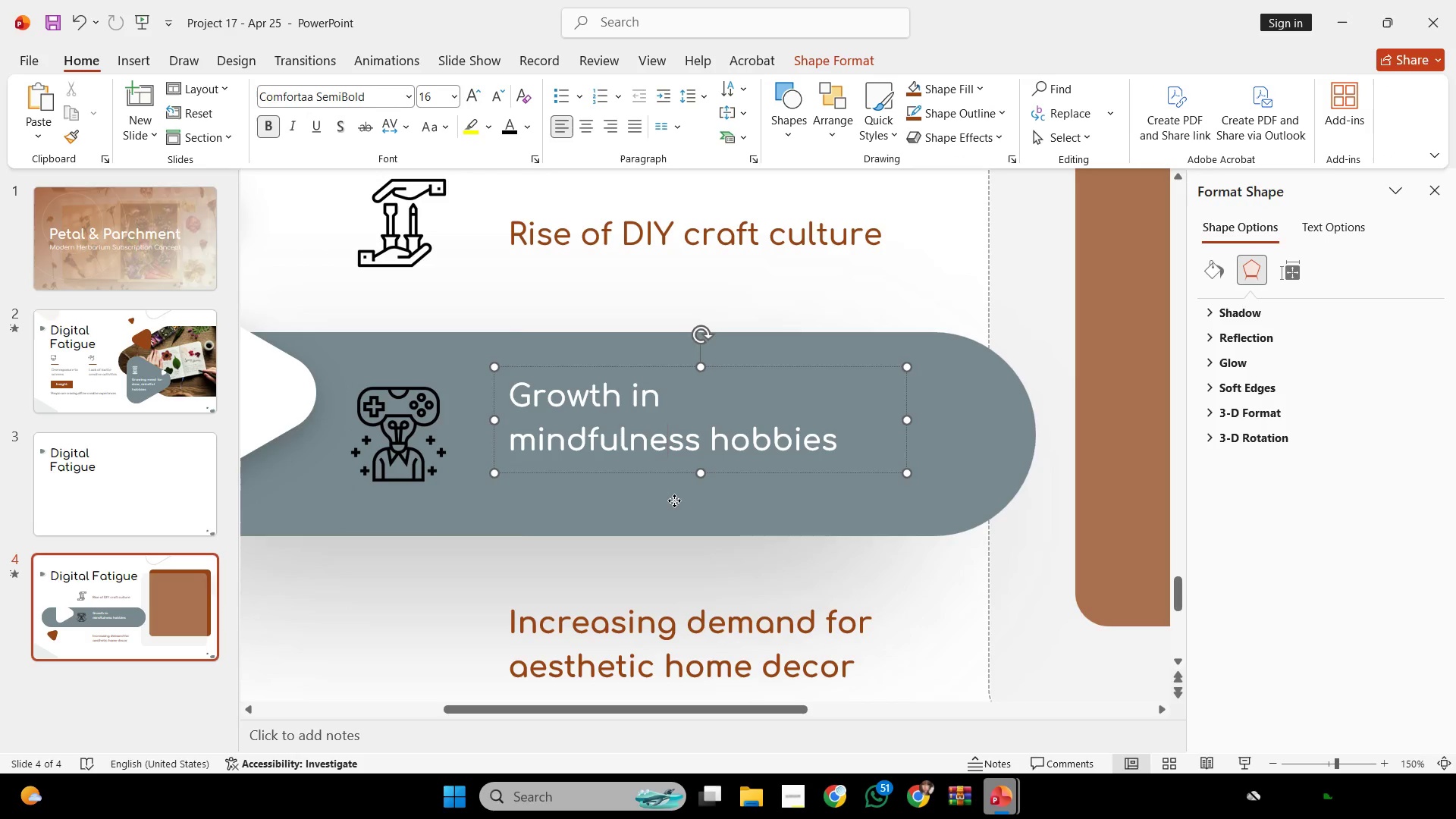 
double_click([674, 500])
 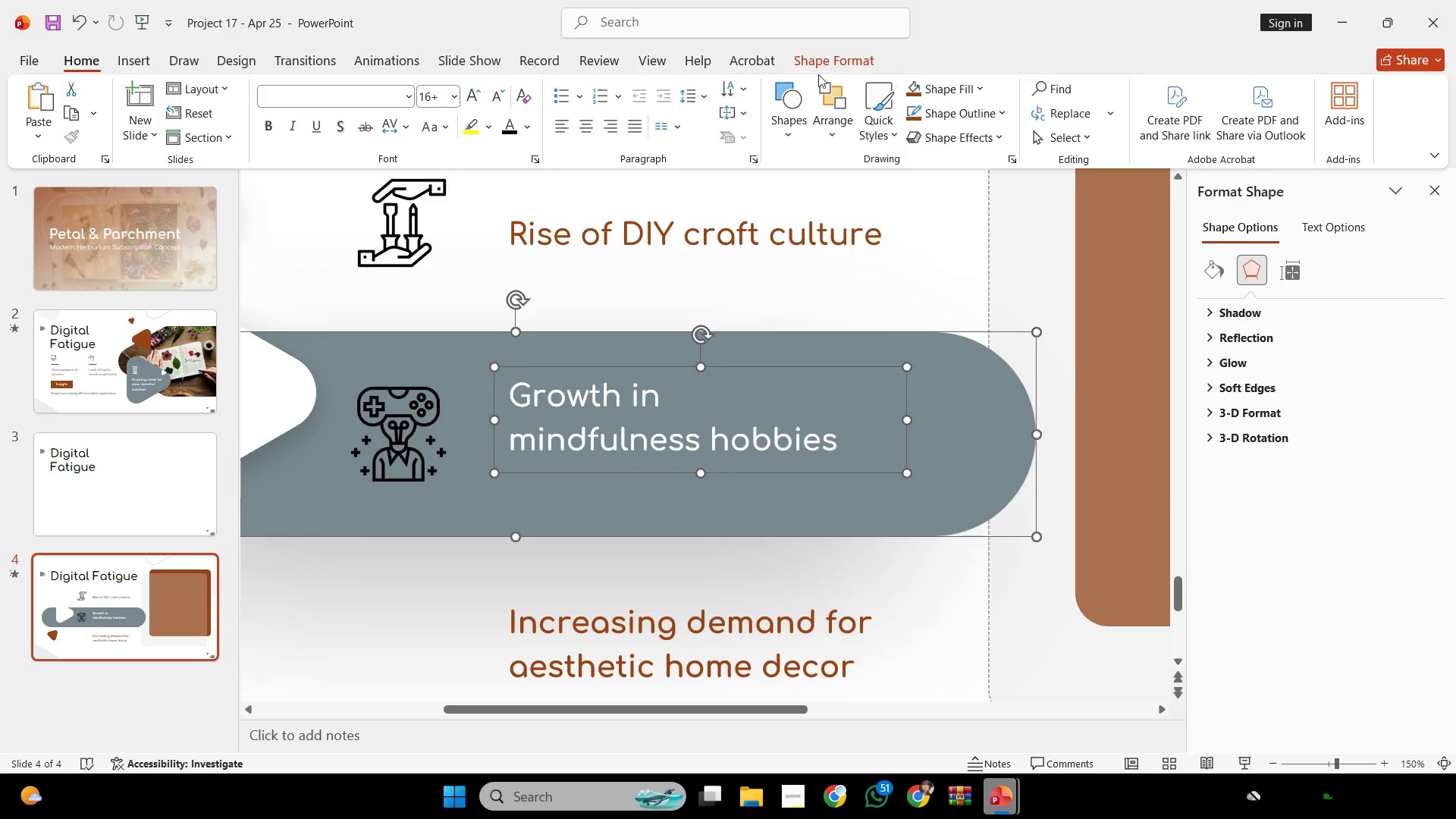 
left_click([819, 54])
 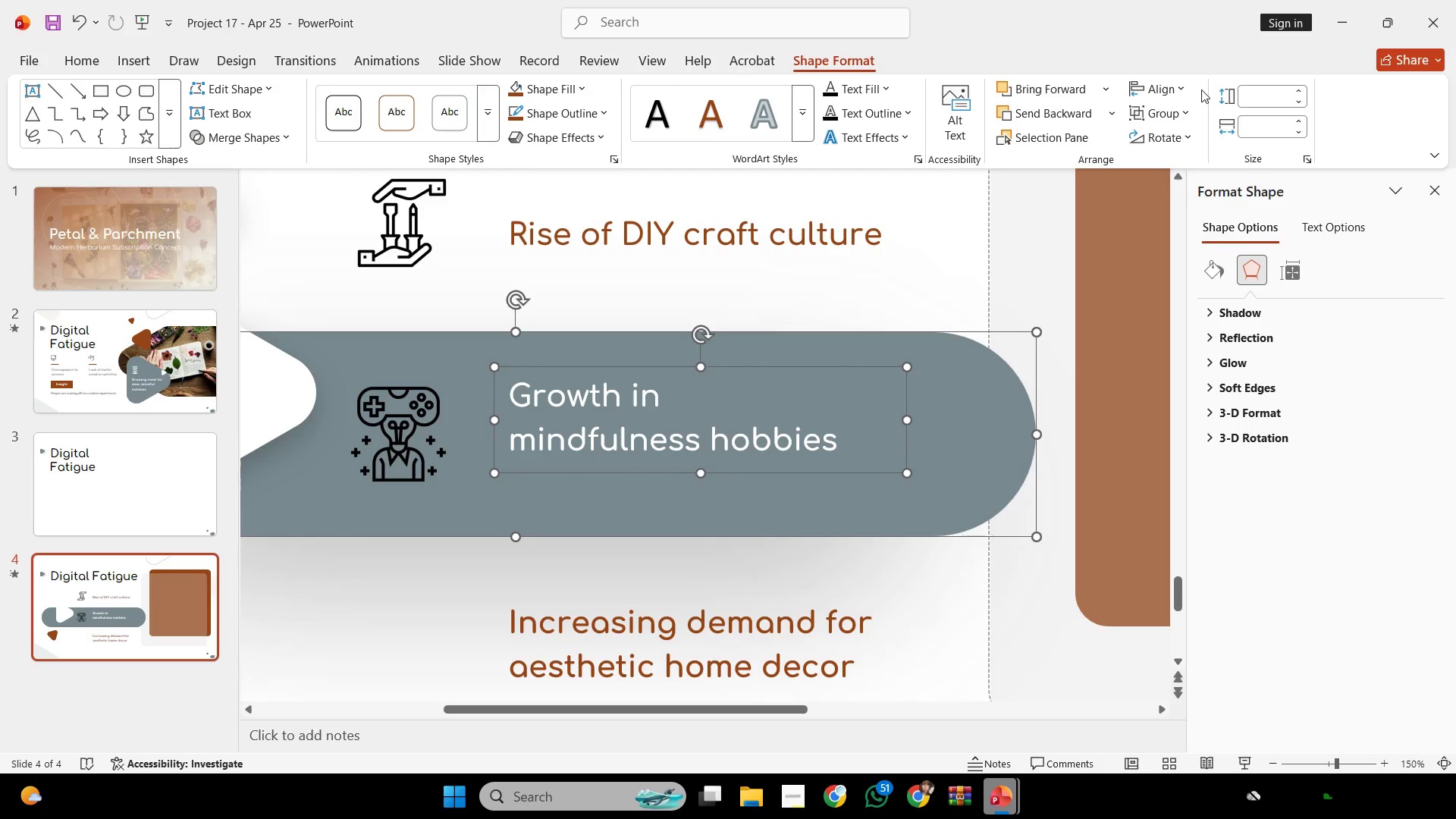 
left_click([1186, 84])
 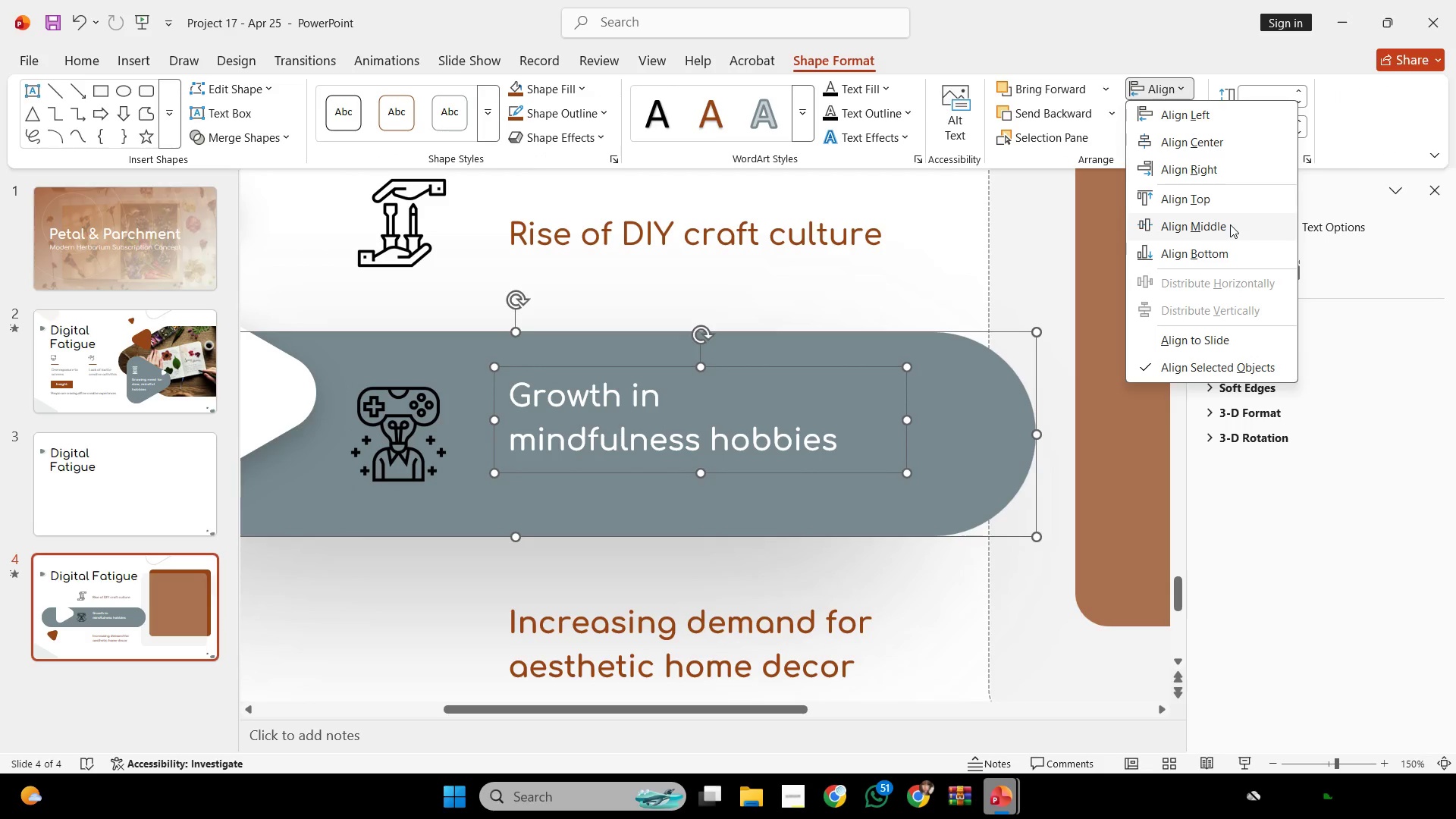 
left_click([1230, 228])
 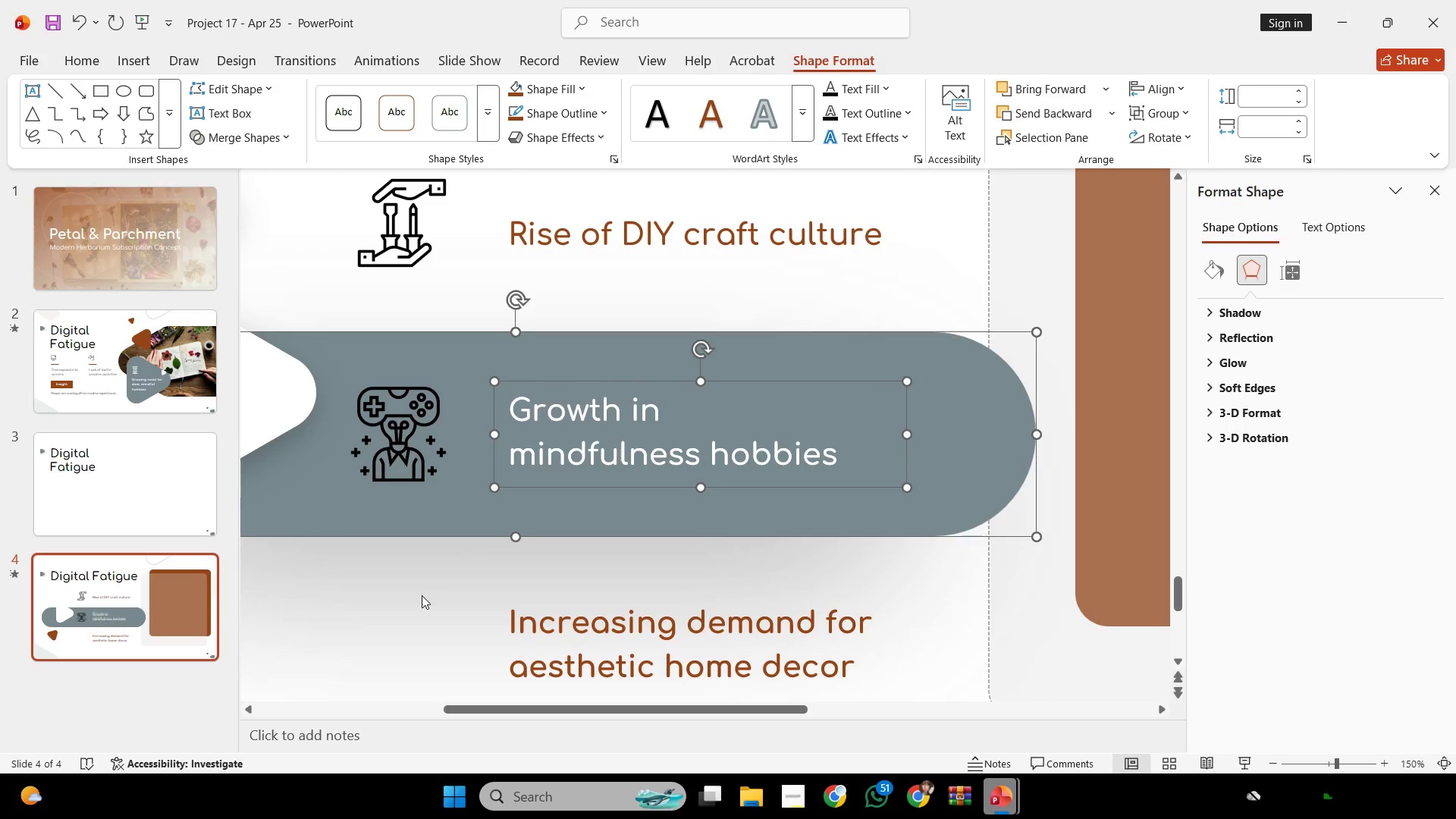 
left_click([420, 595])
 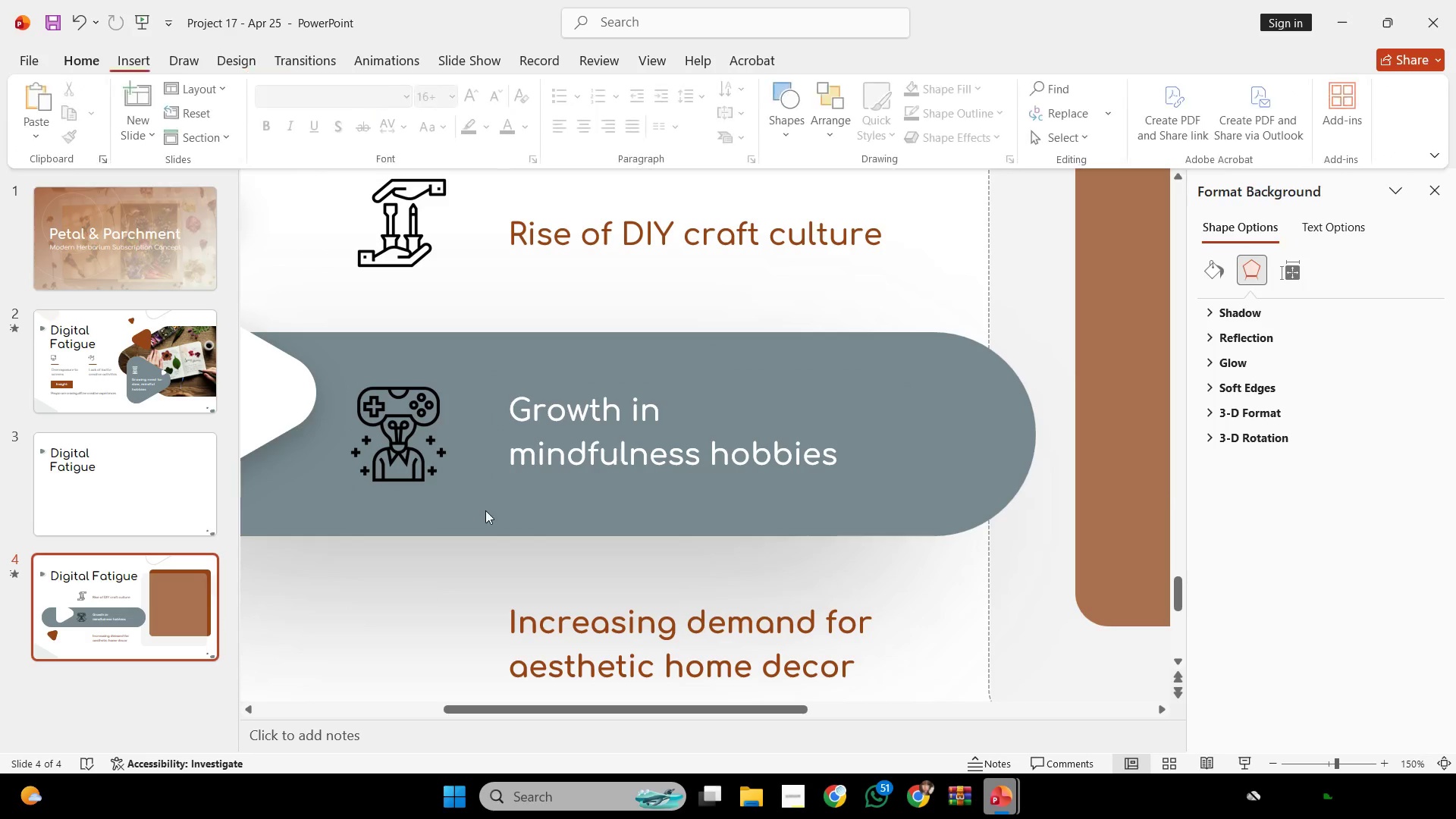 
hold_key(key=ControlLeft, duration=0.66)
scroll: coordinate [648, 447], scroll_direction: down, amount: 1.0
 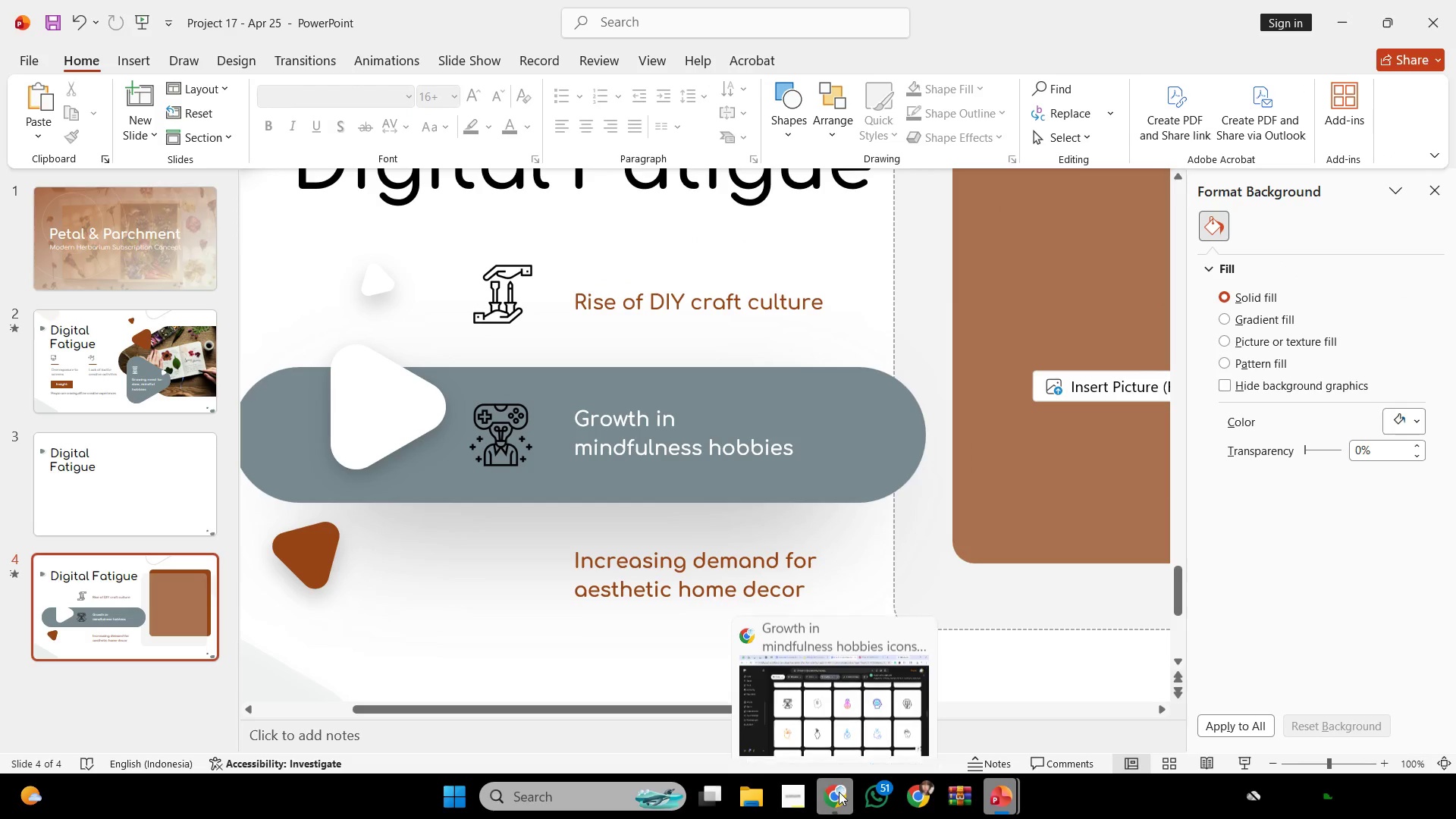 
double_click([714, 598])
 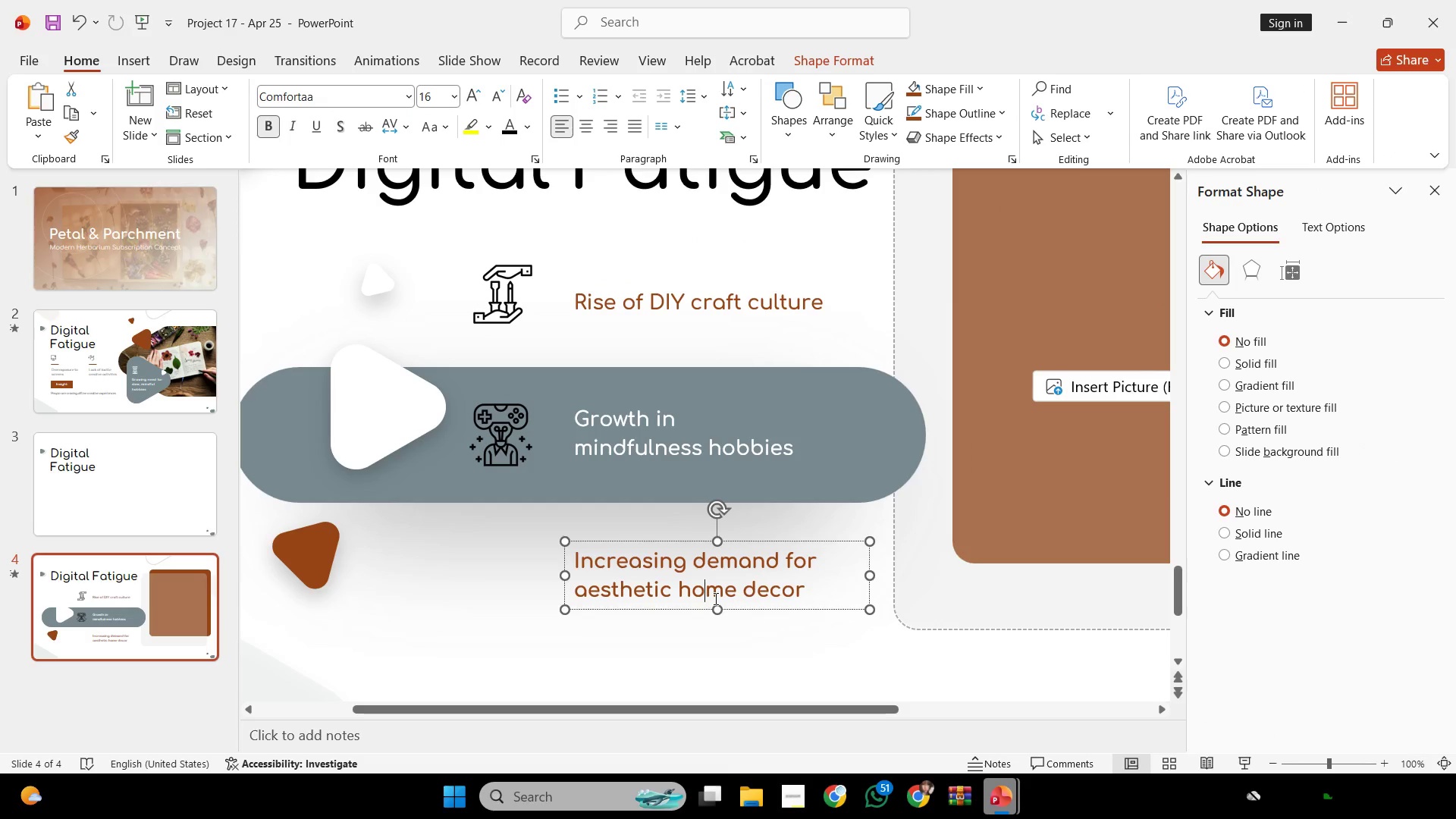 
key(Control+ControlLeft)
 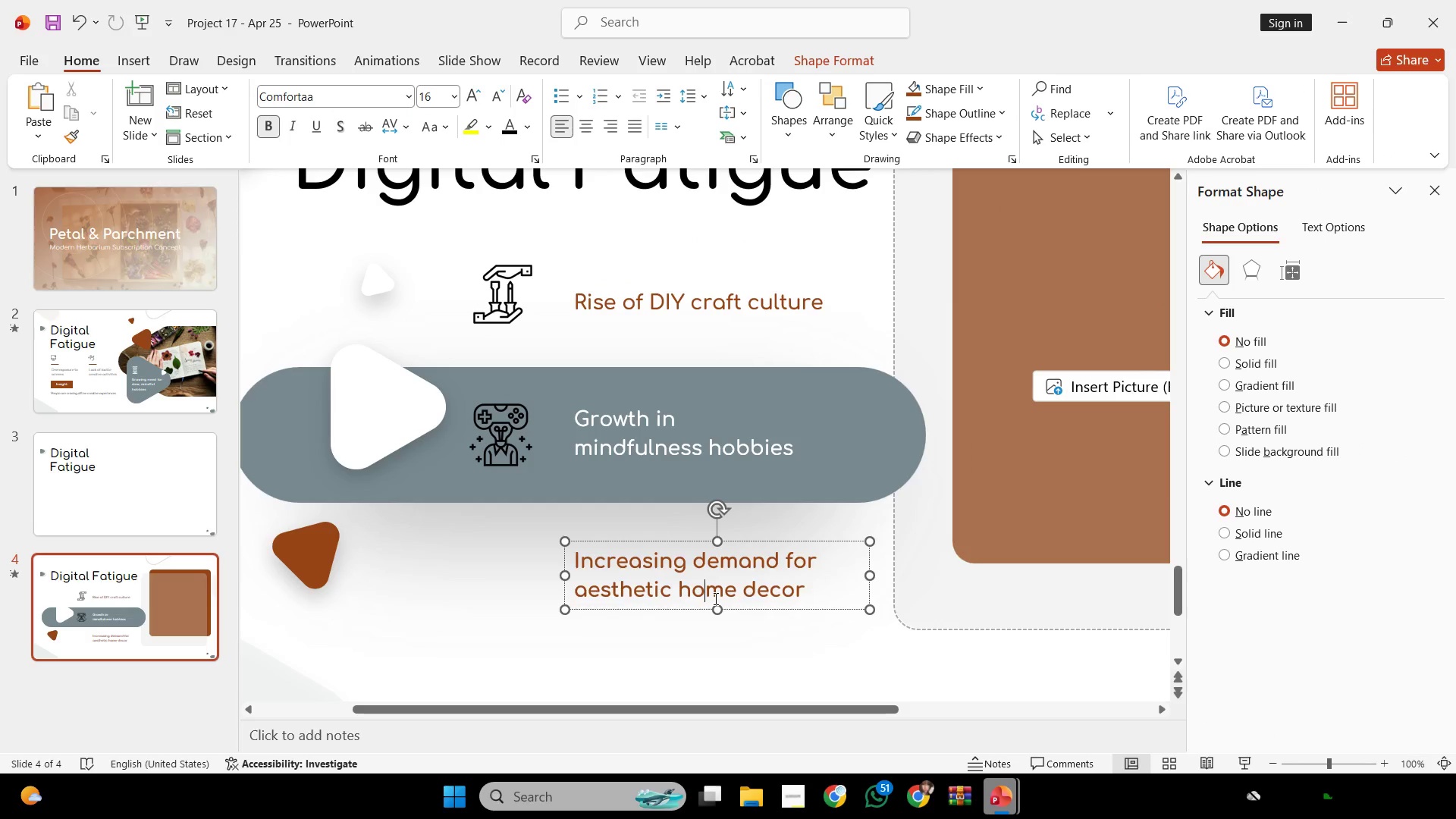 
key(Control+A)
 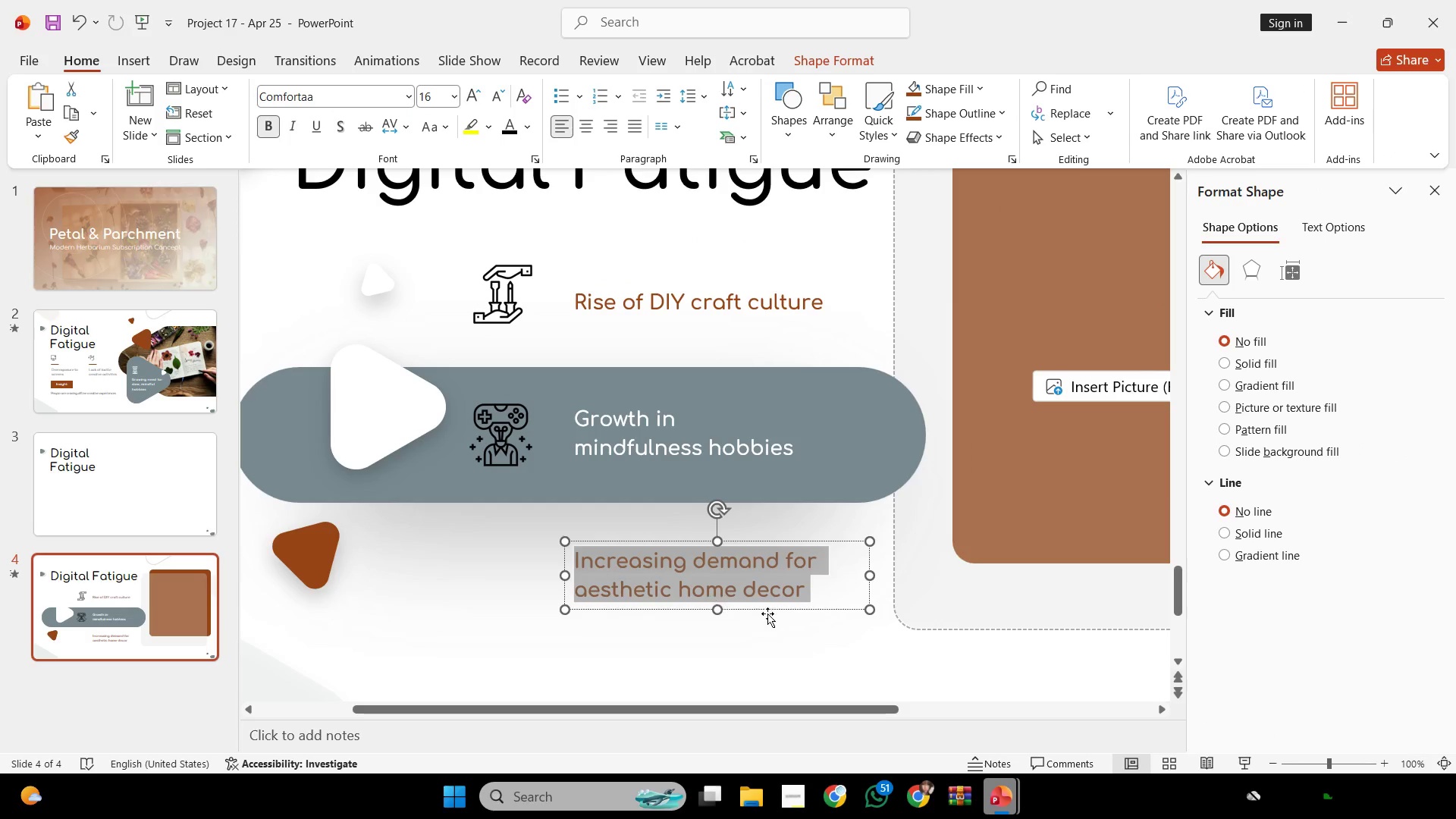 
key(Control+C)
 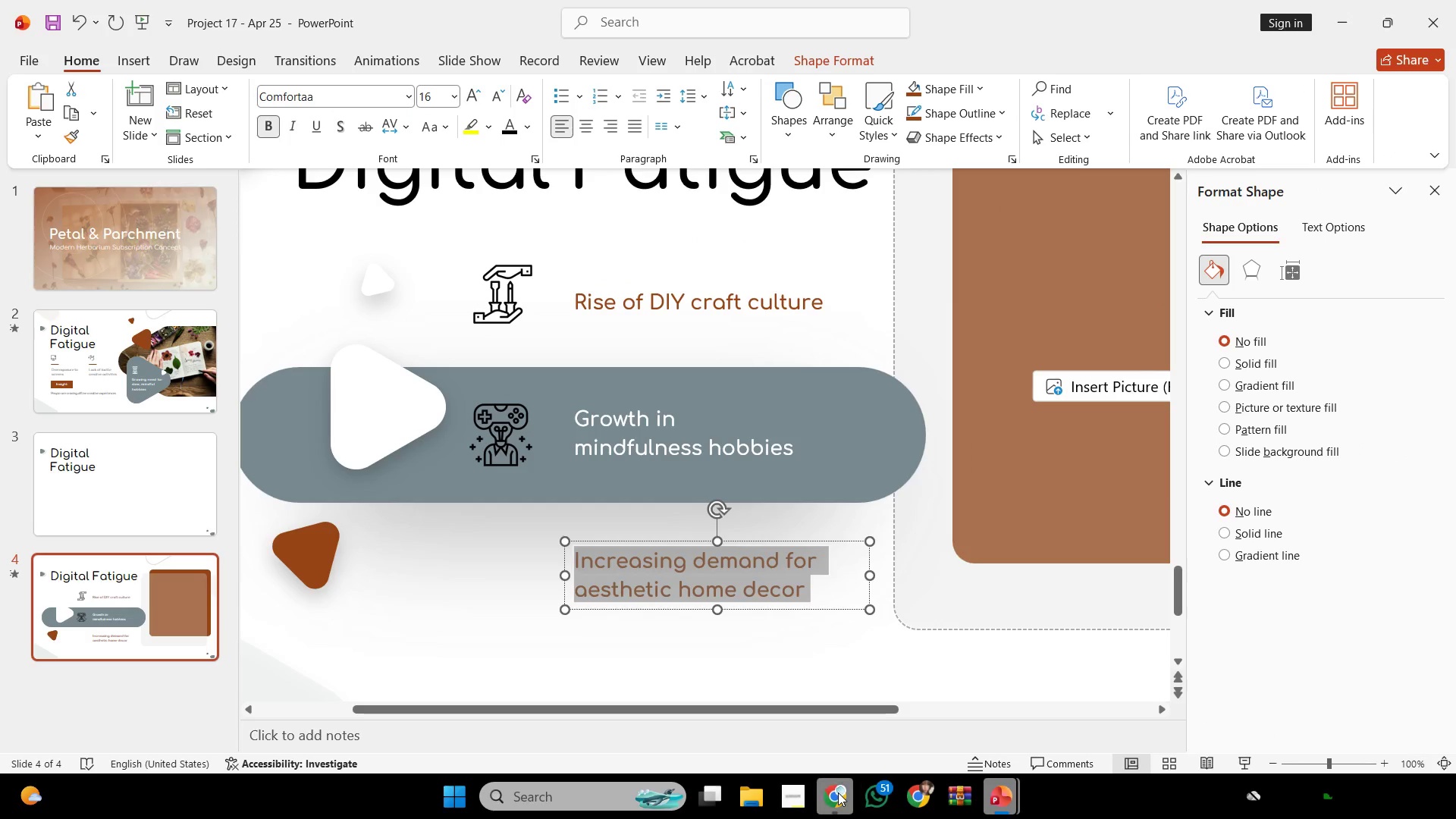 
left_click([838, 792])
 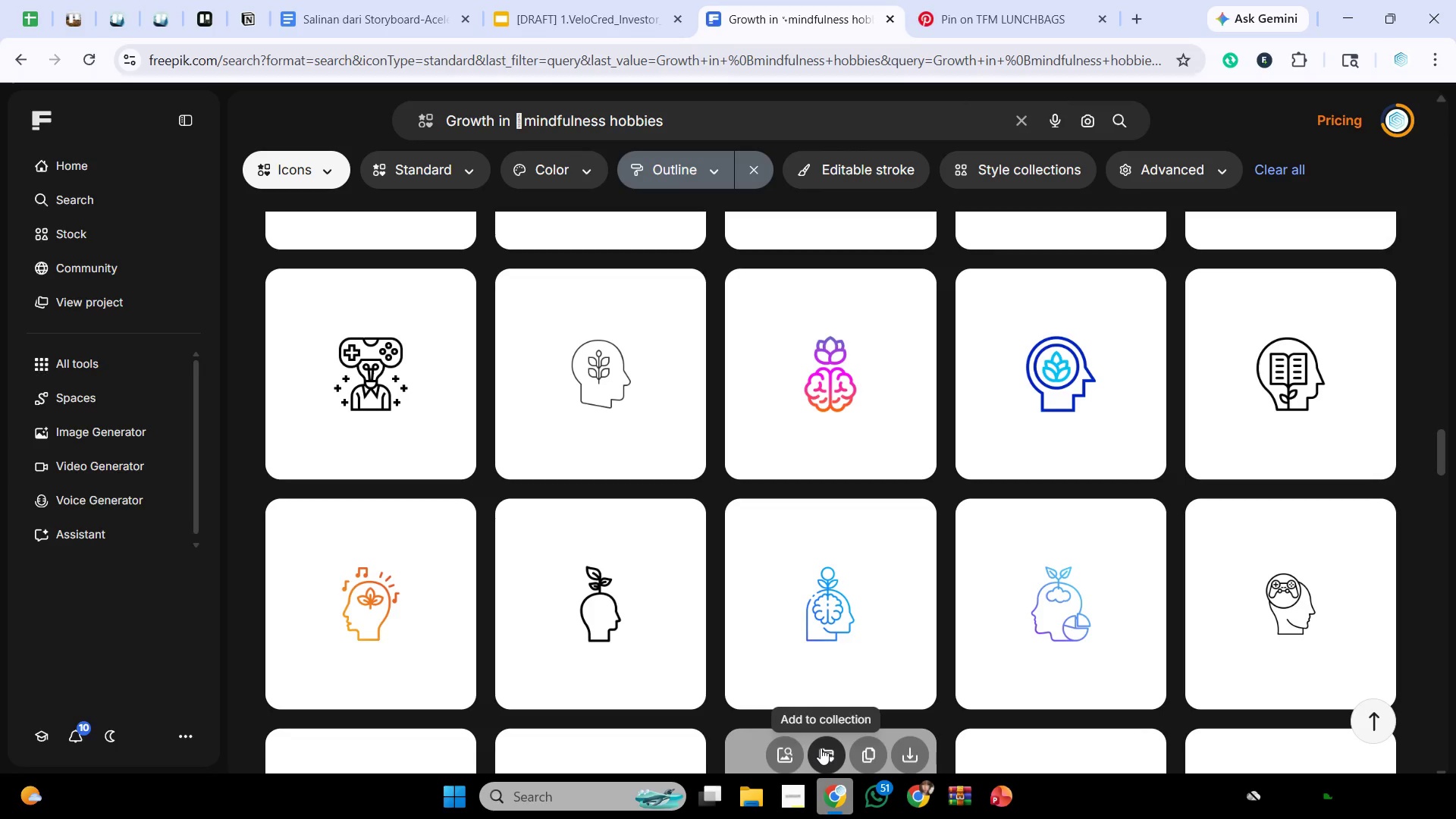 
wait(20.2)
 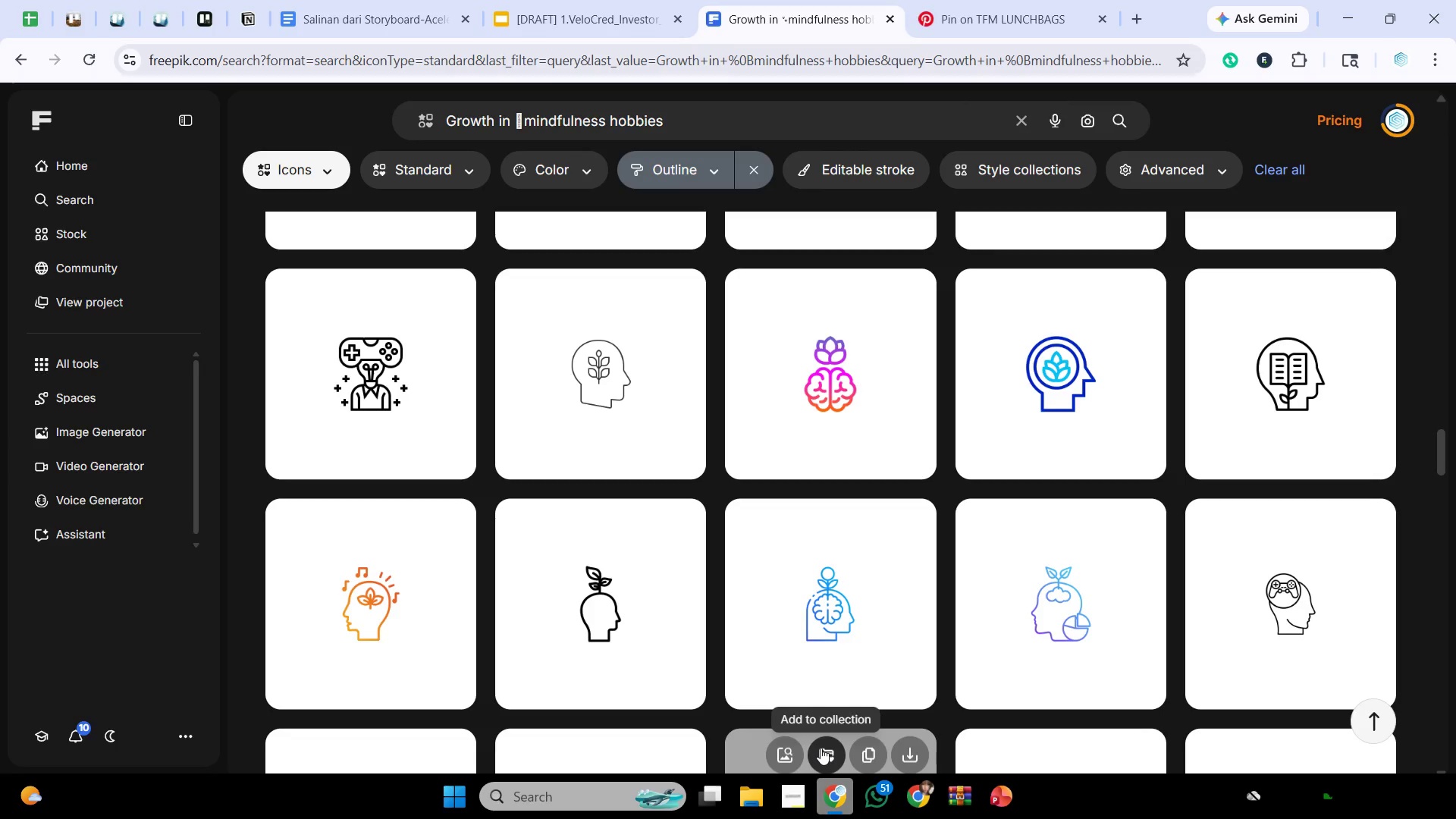 
left_click_drag(start_coordinate=[715, 119], to_coordinate=[243, 113])
 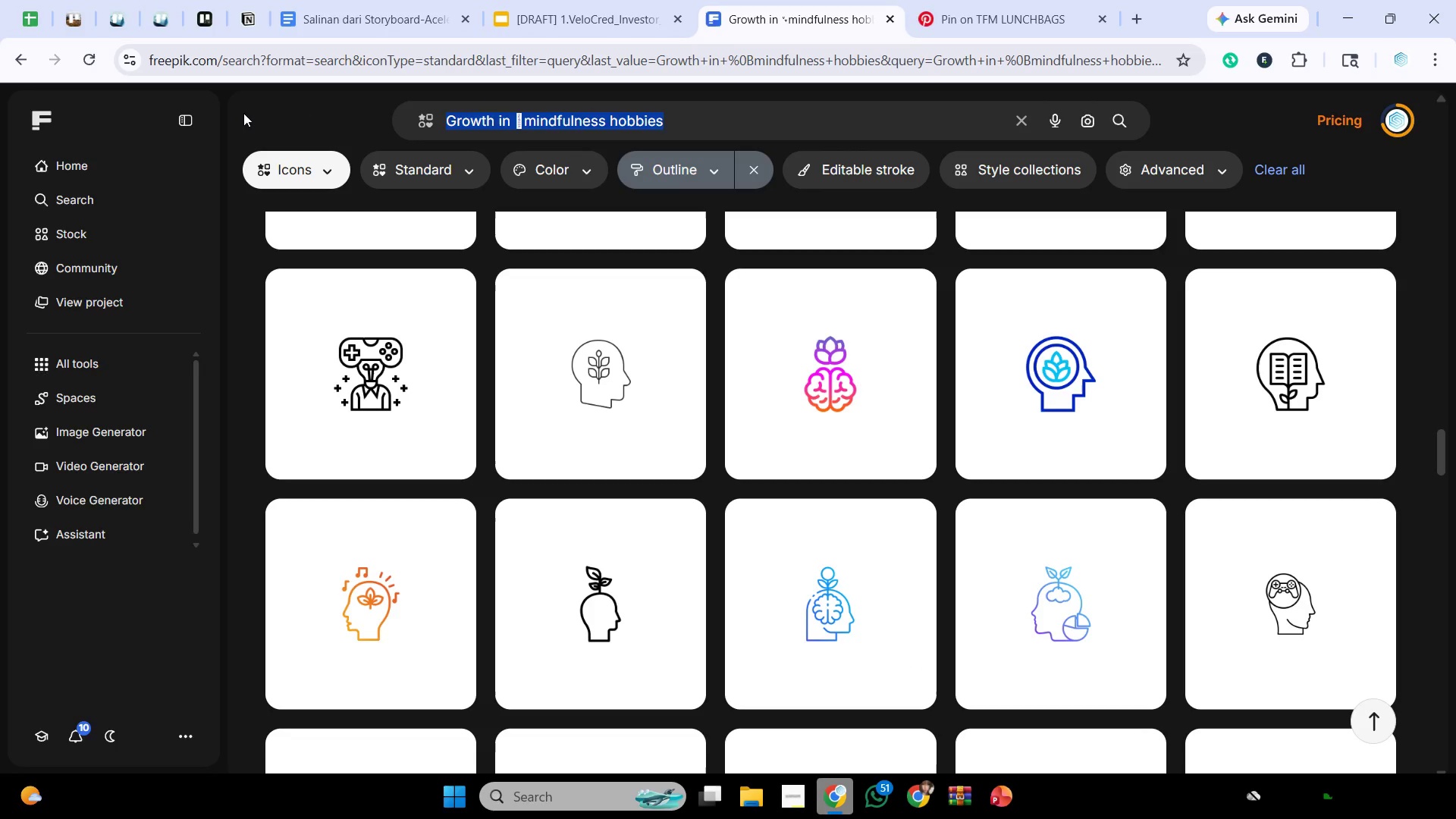 
key(Control+V)
 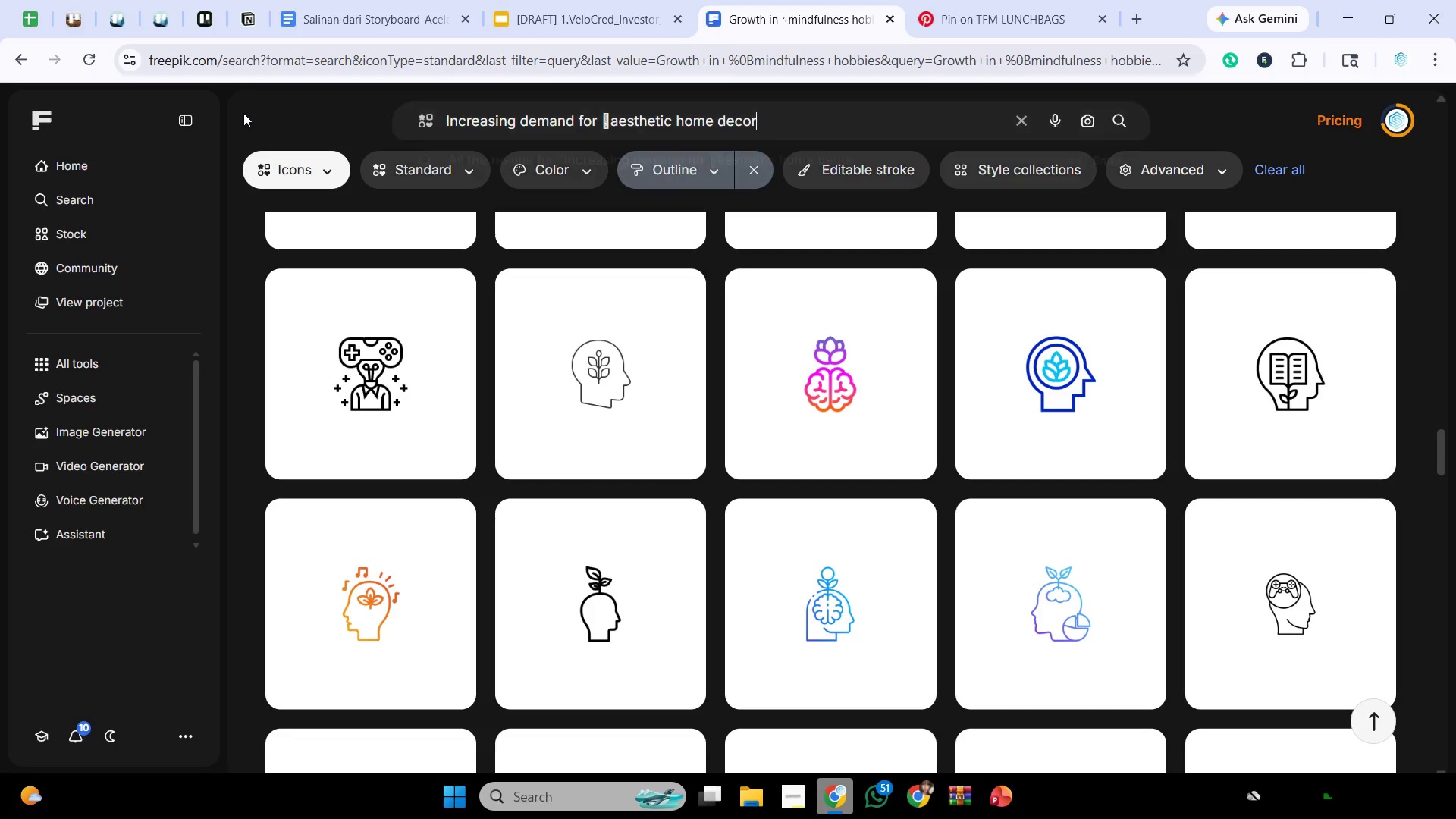 
key(Enter)
 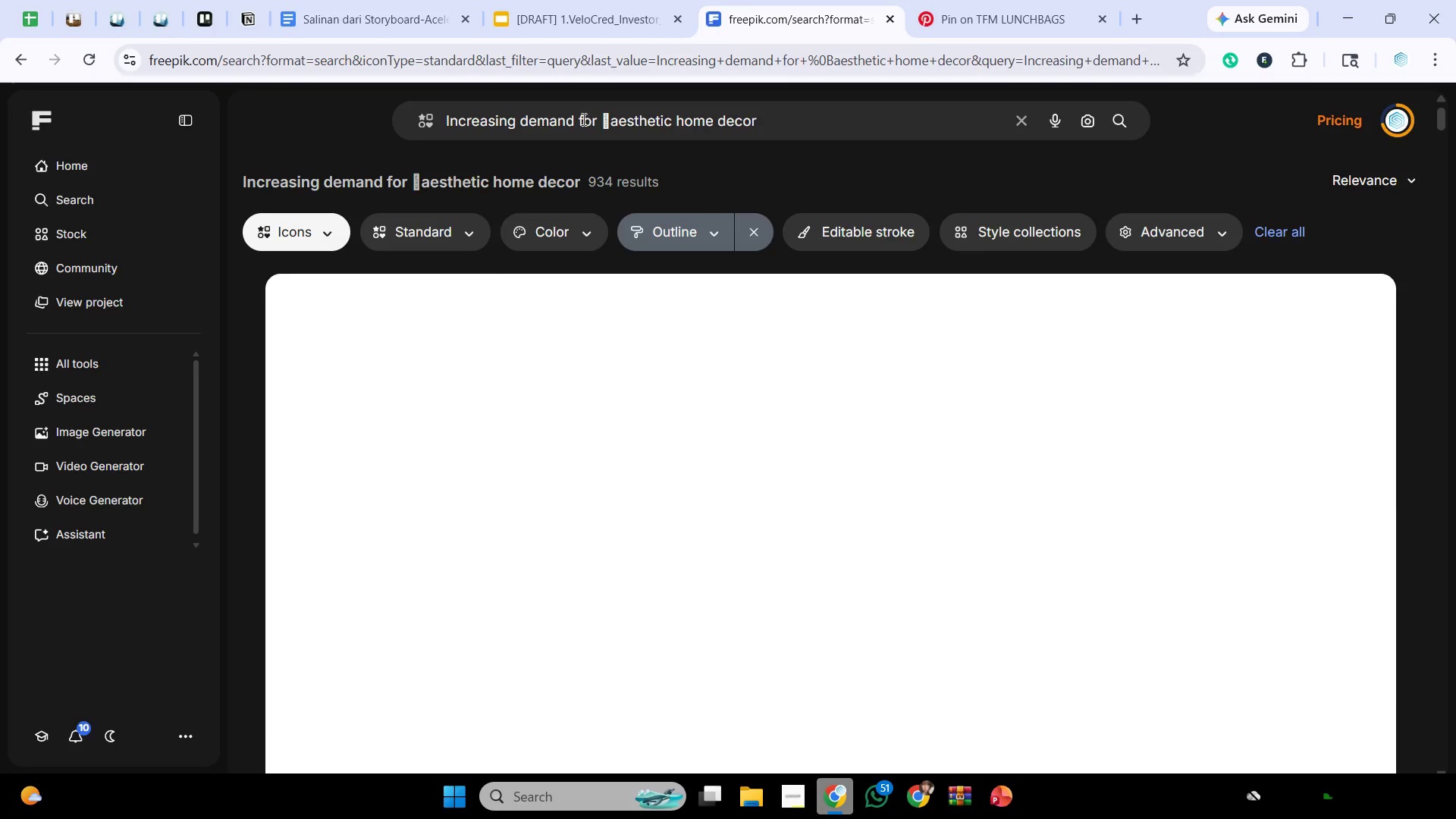 
left_click([610, 132])
 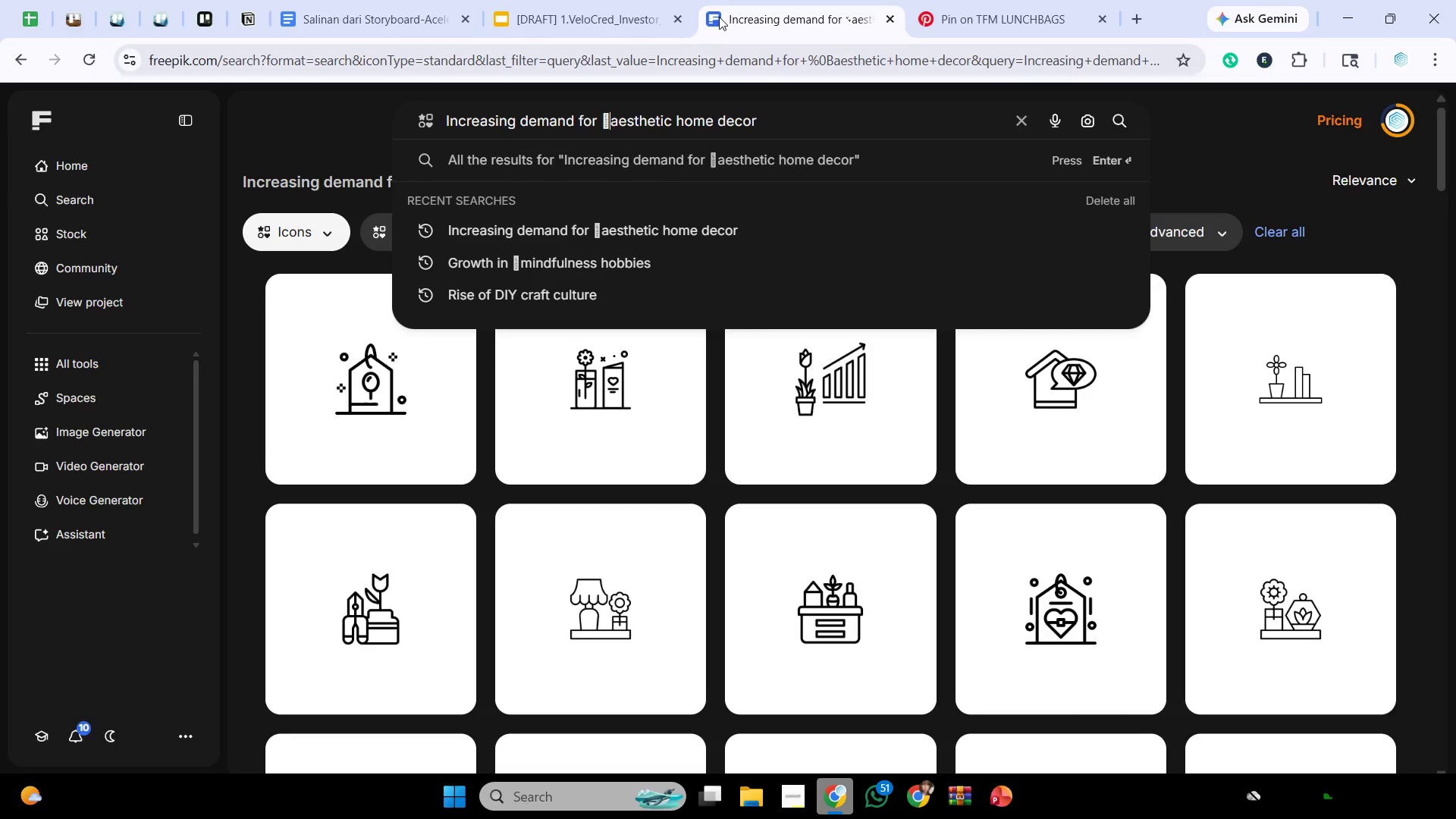 
key(Backslash)
 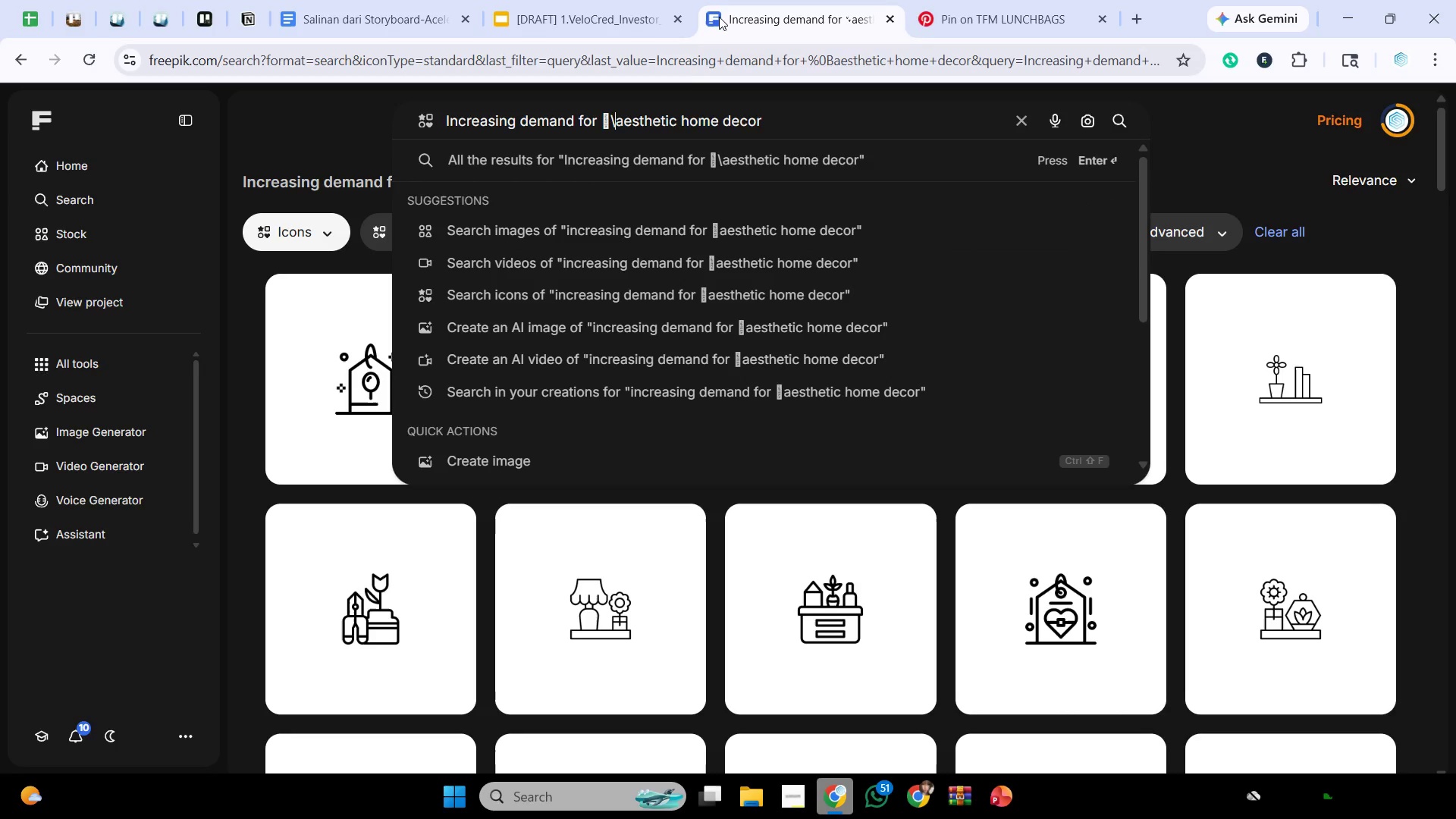 
key(Backspace)
 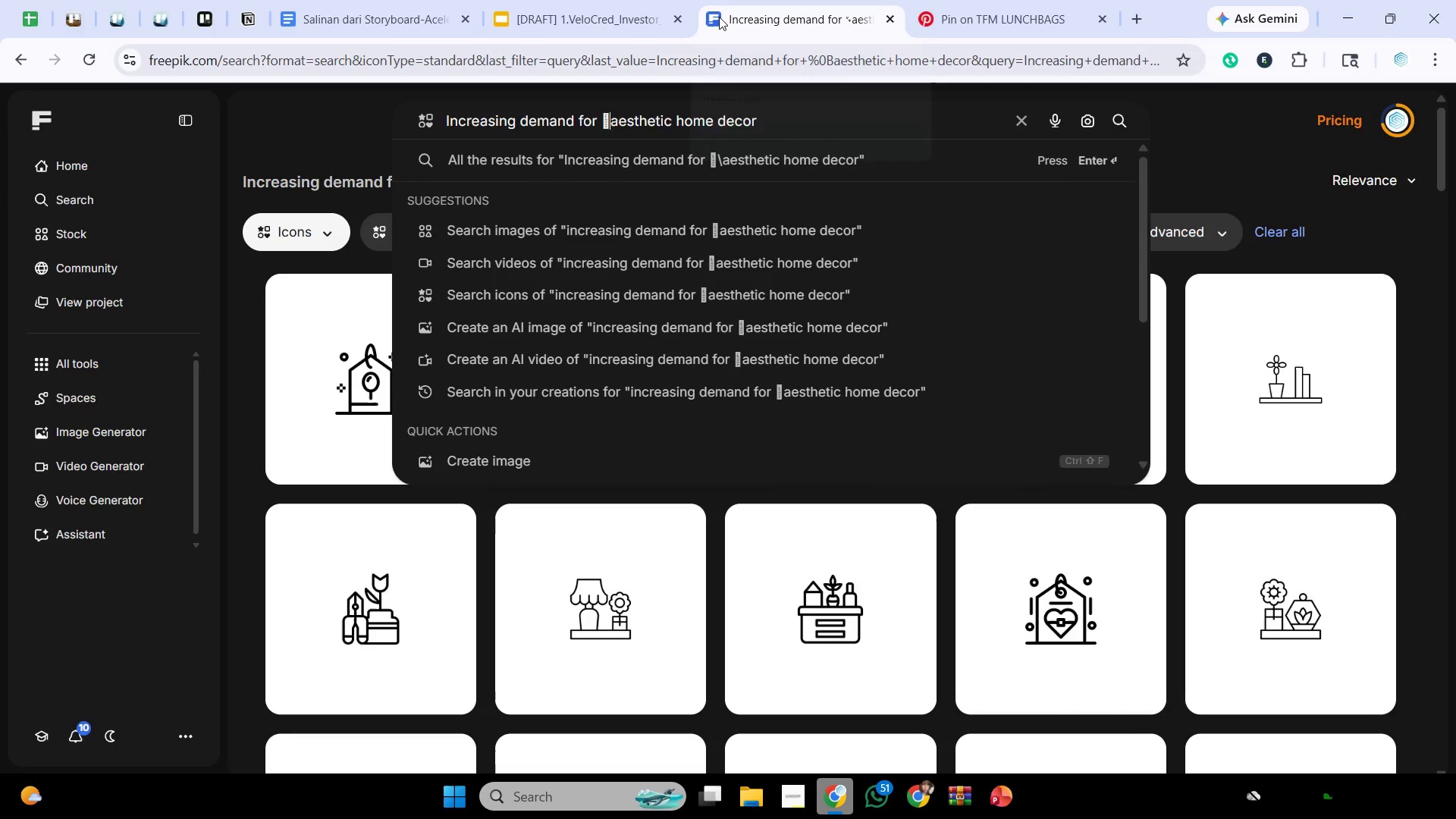 
key(Backspace)
 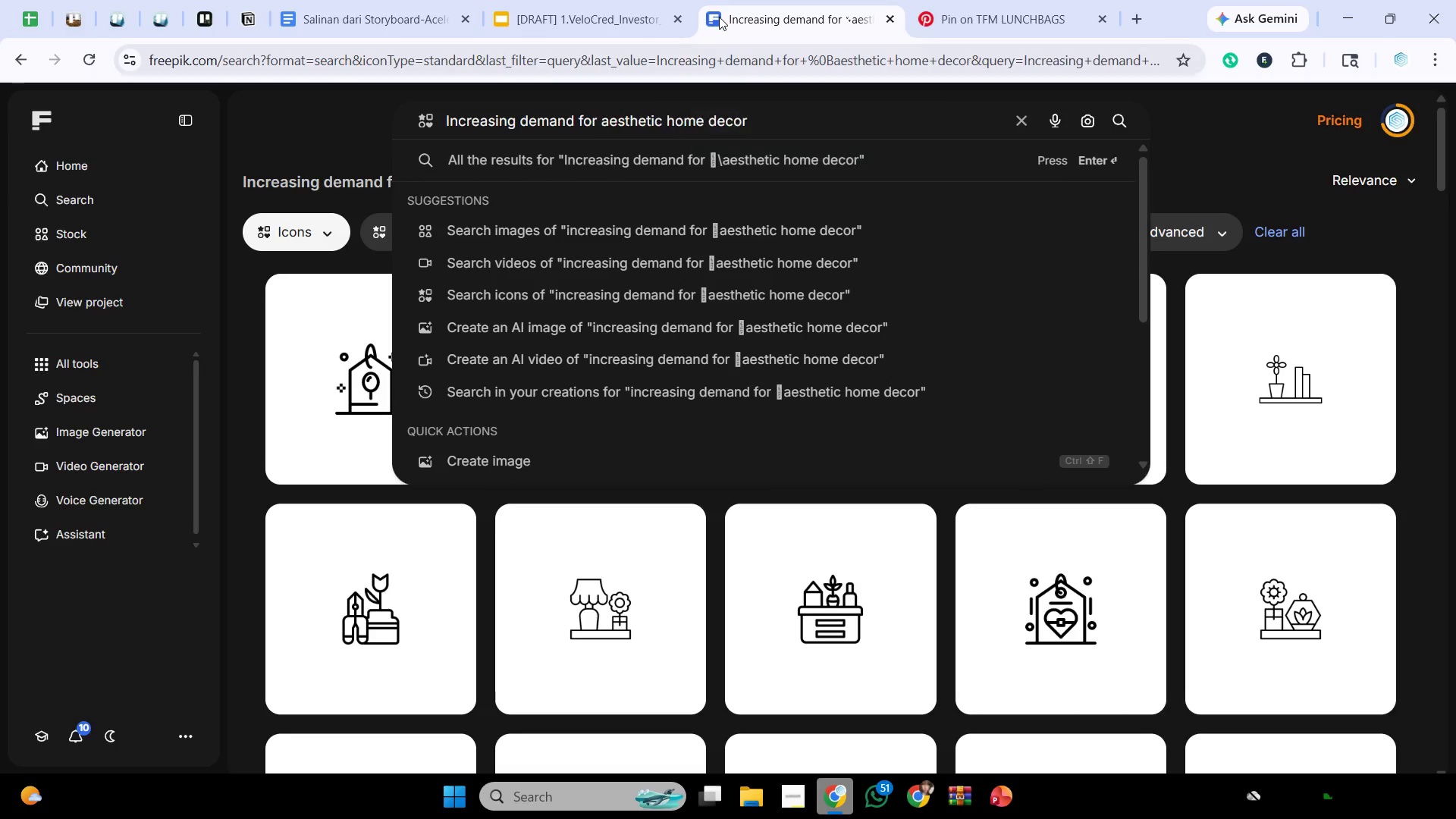 
key(Backspace)
 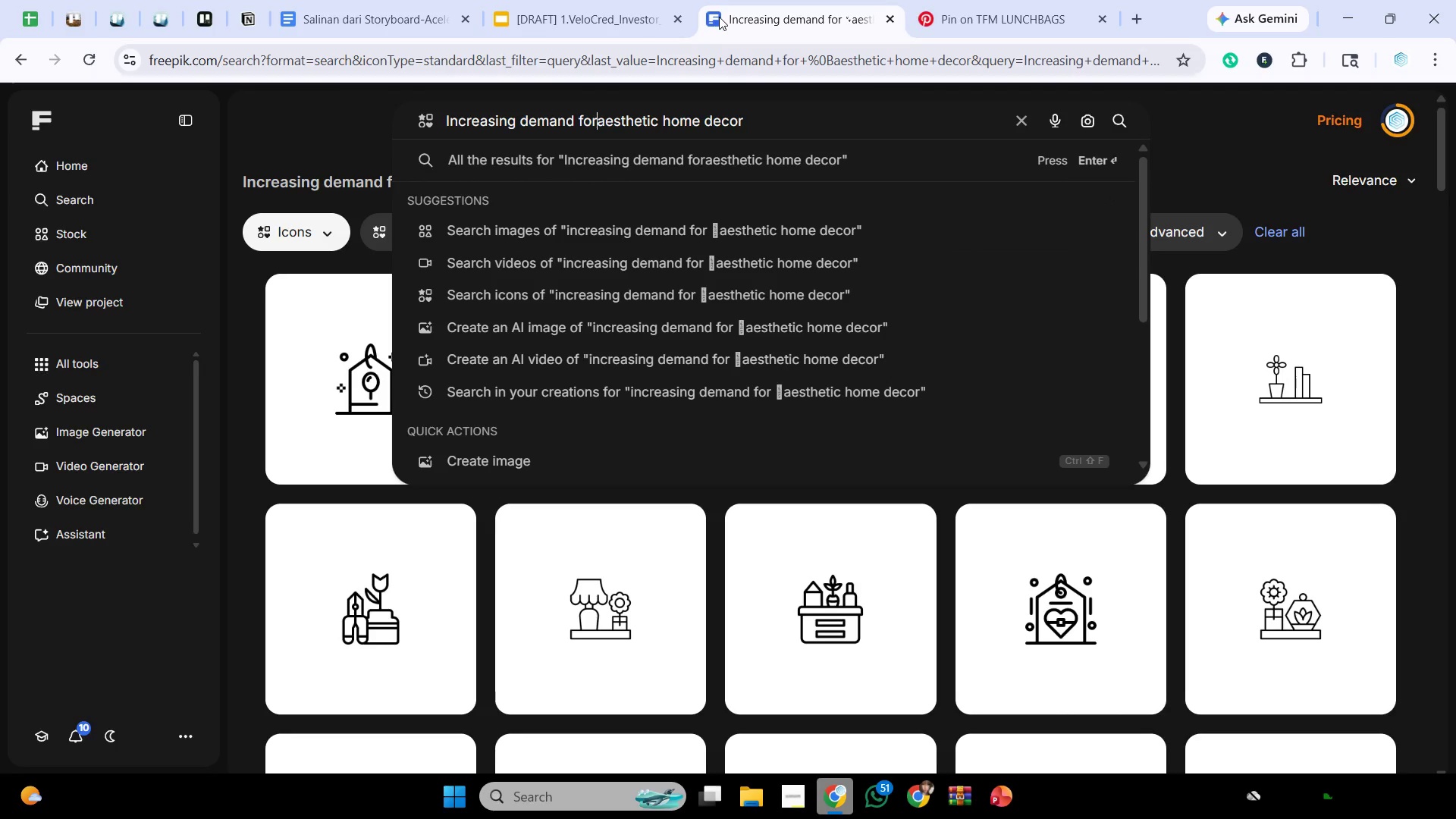 
key(Space)
 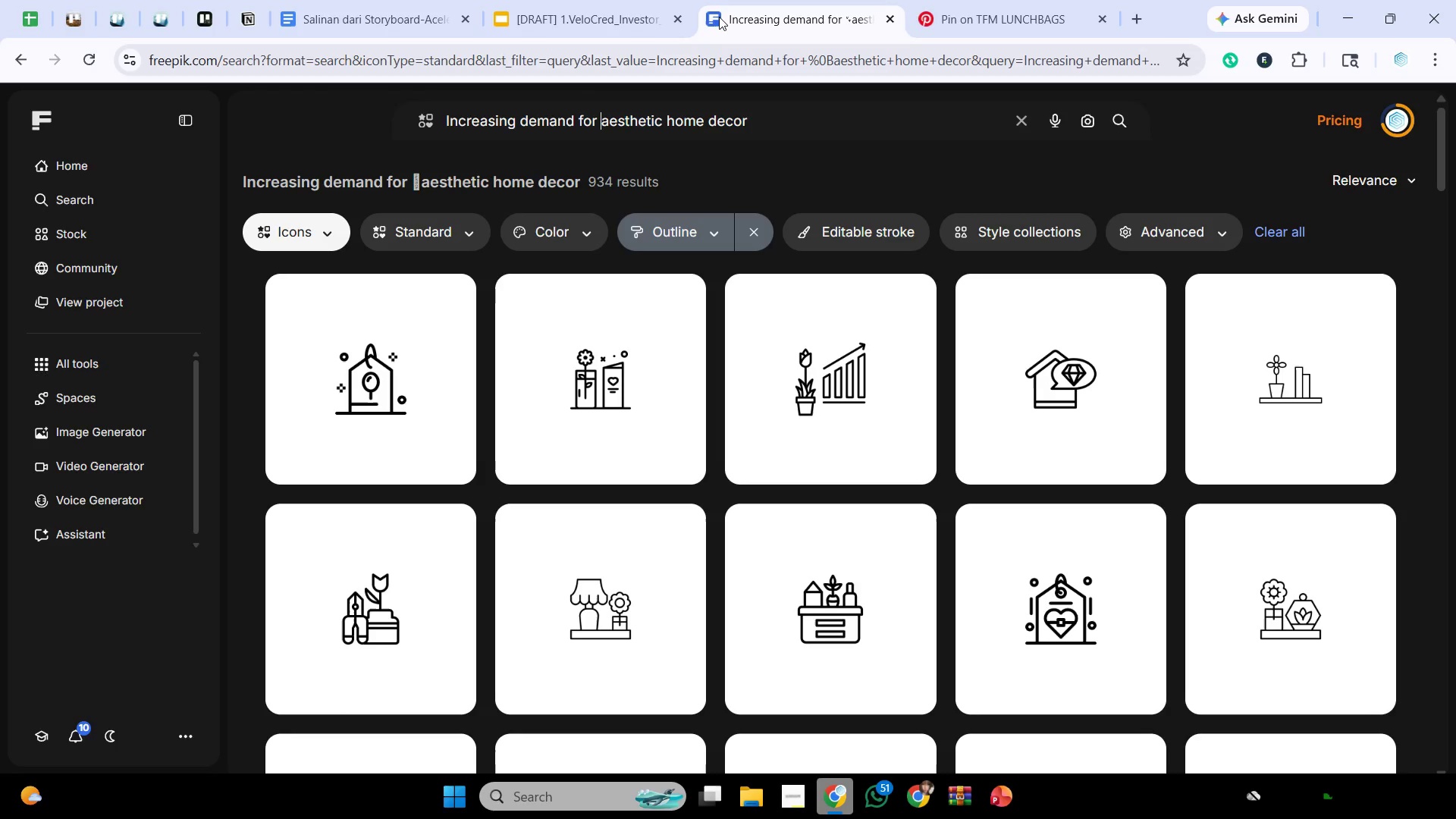 
key(Enter)
 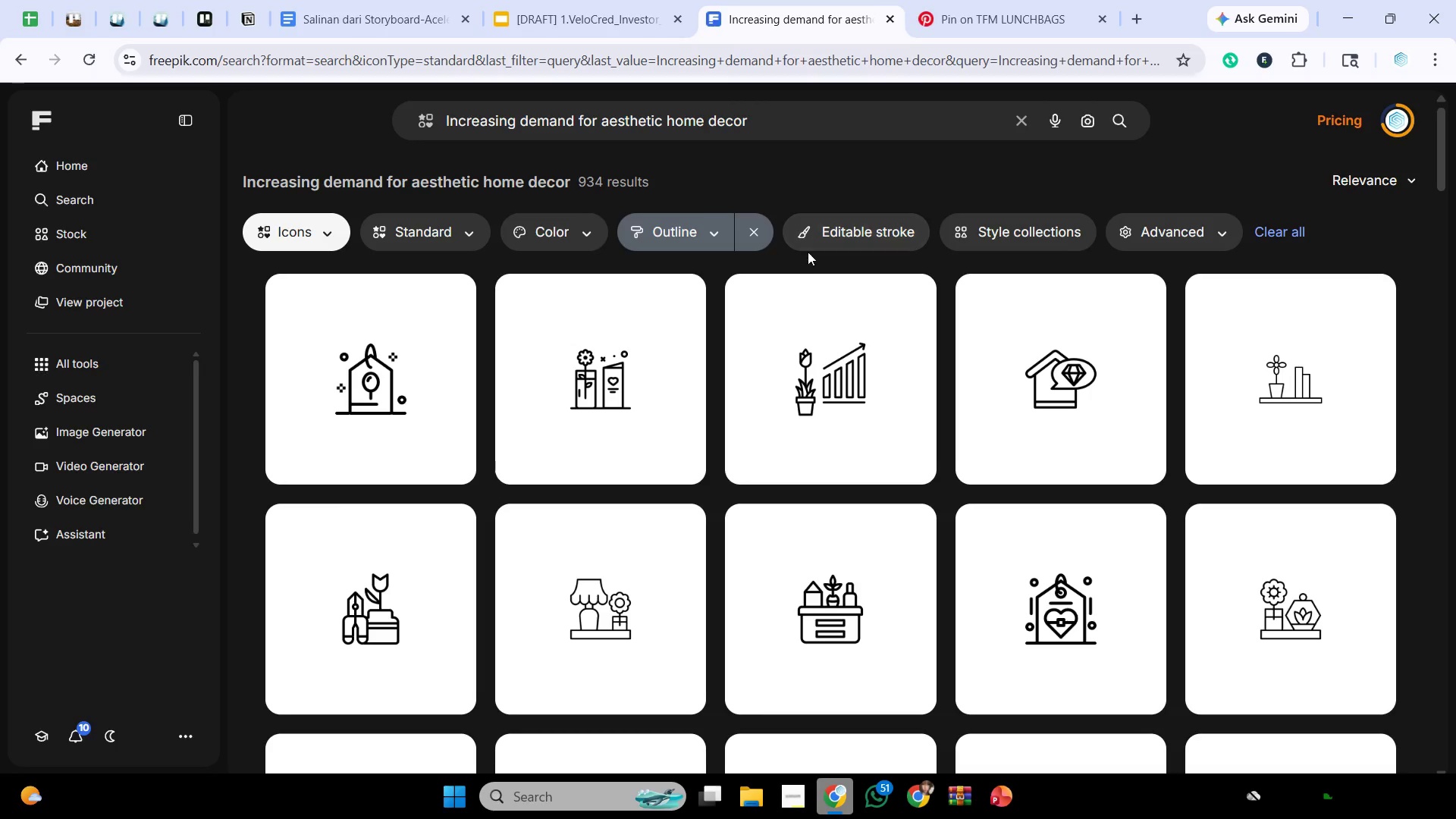 
left_click([862, 530])
 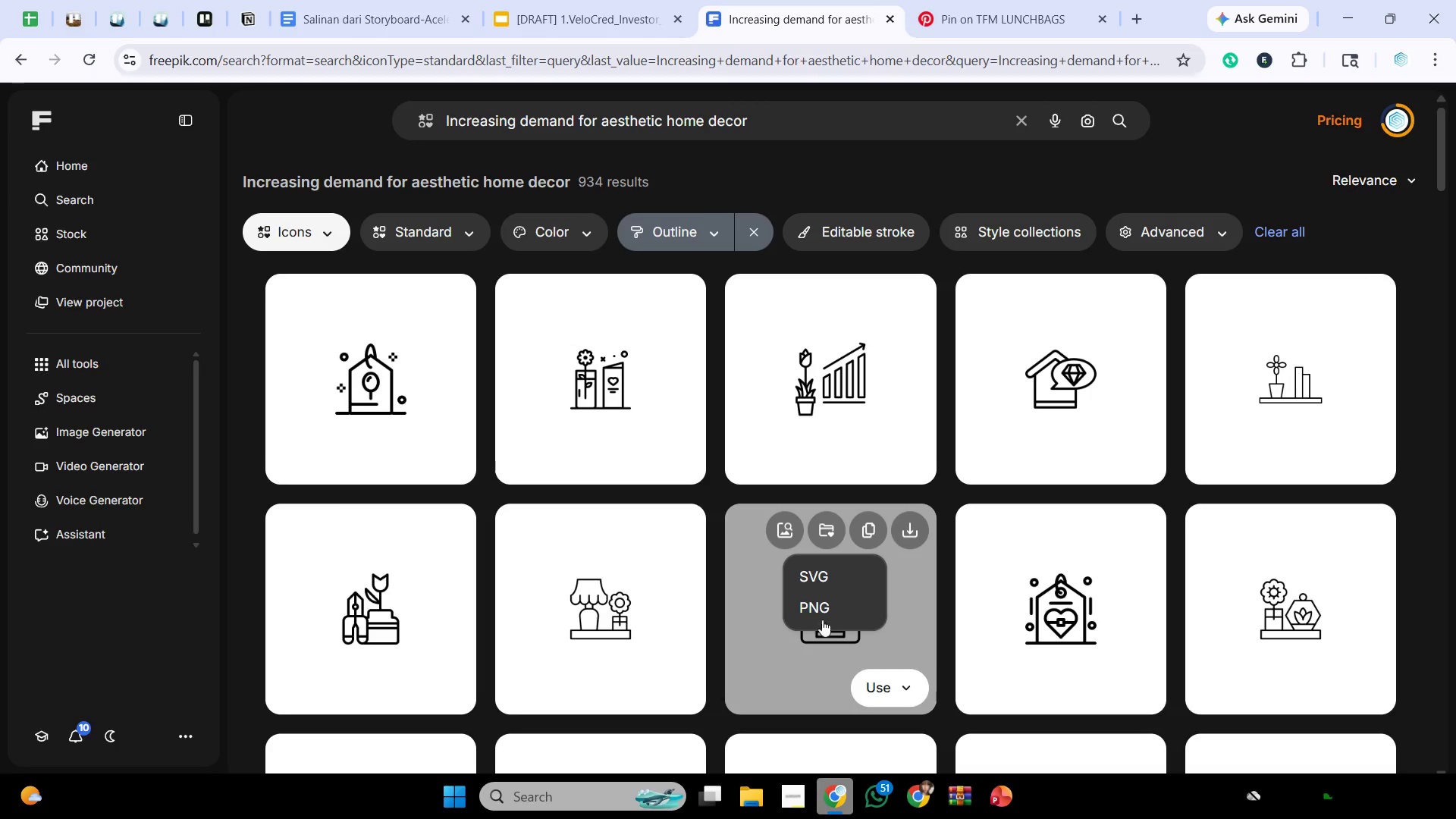 
left_click([829, 610])
 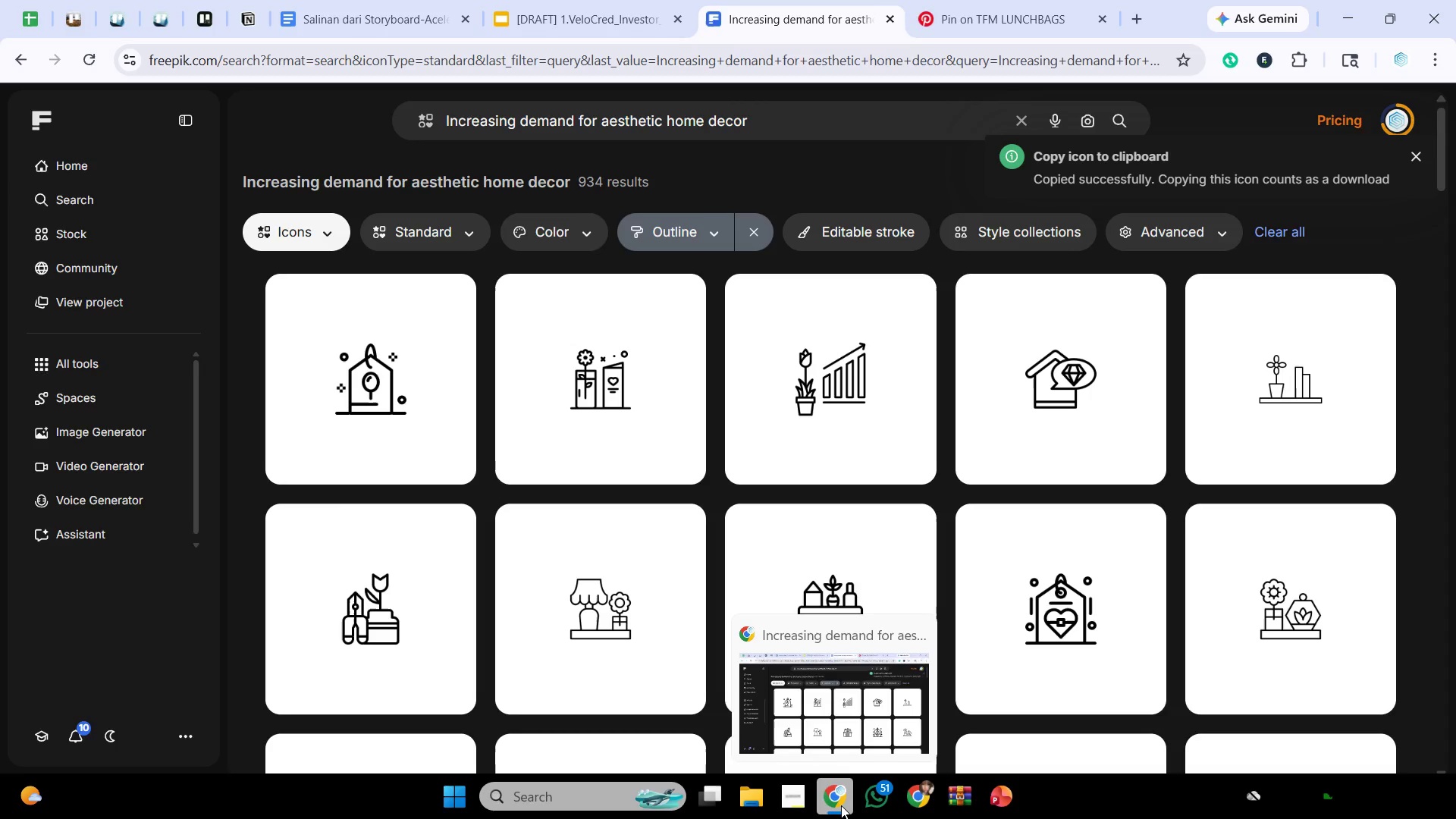 
left_click([841, 805])
 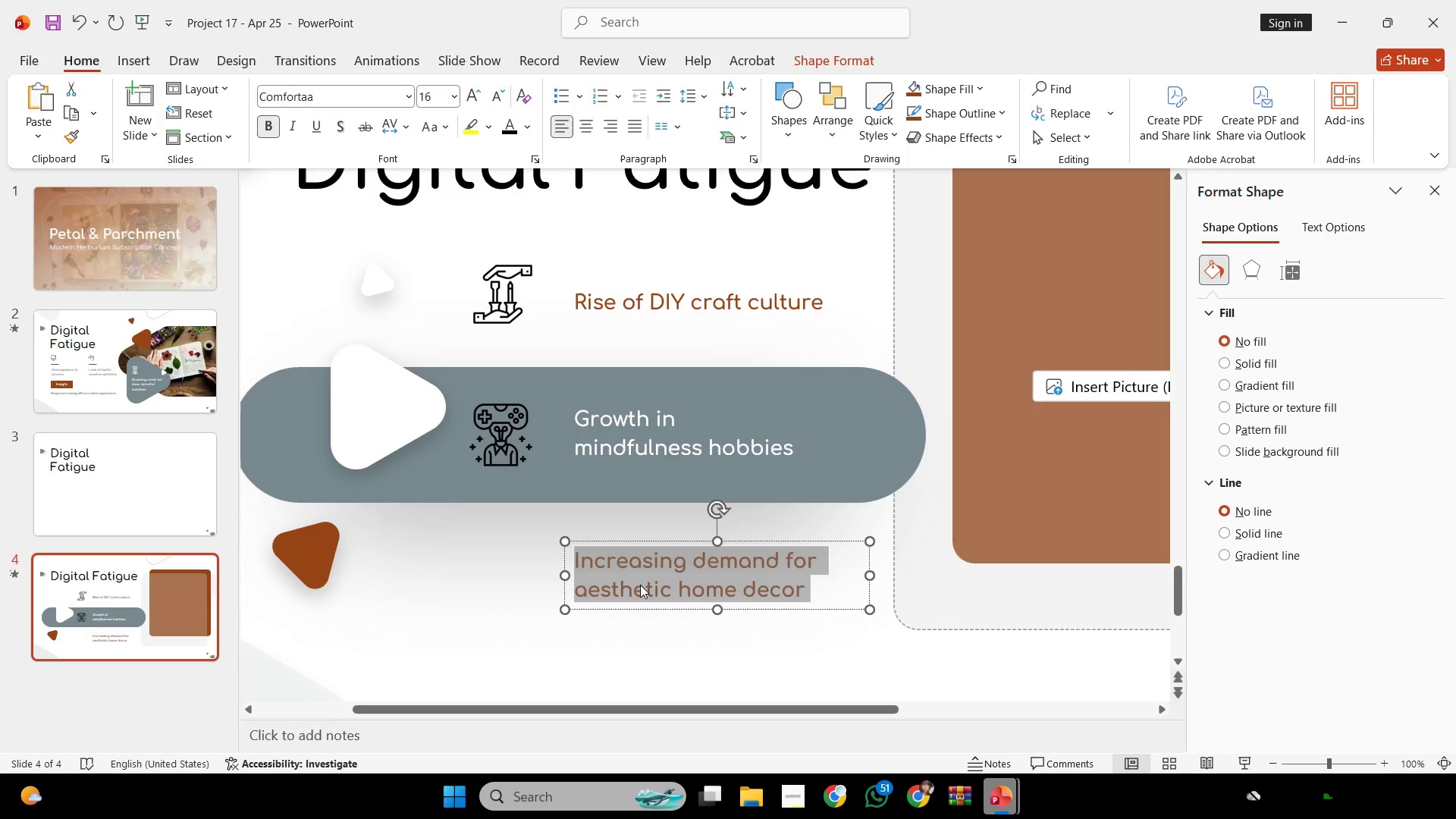 
left_click([540, 532])
 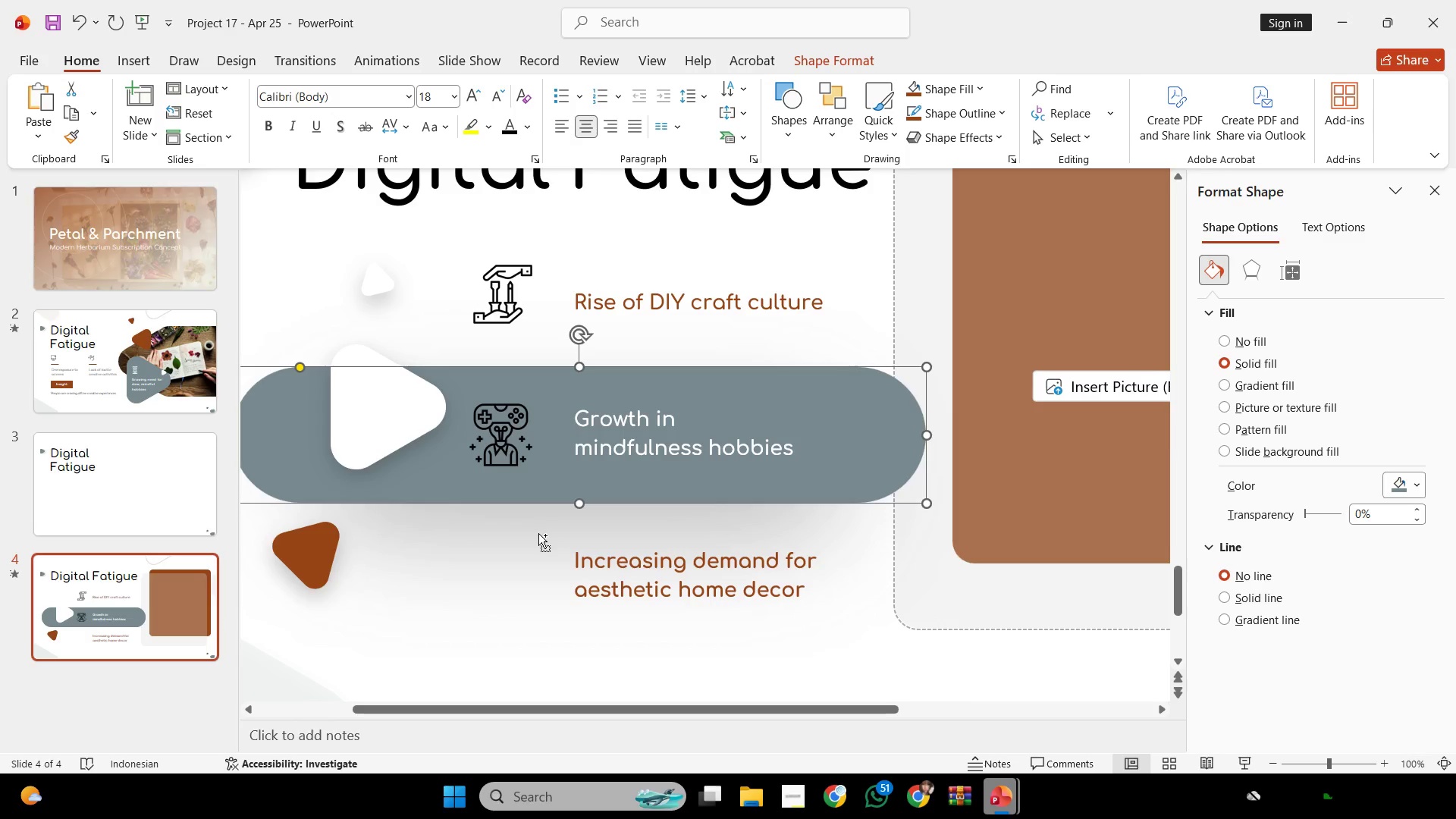 
key(Control+V)
 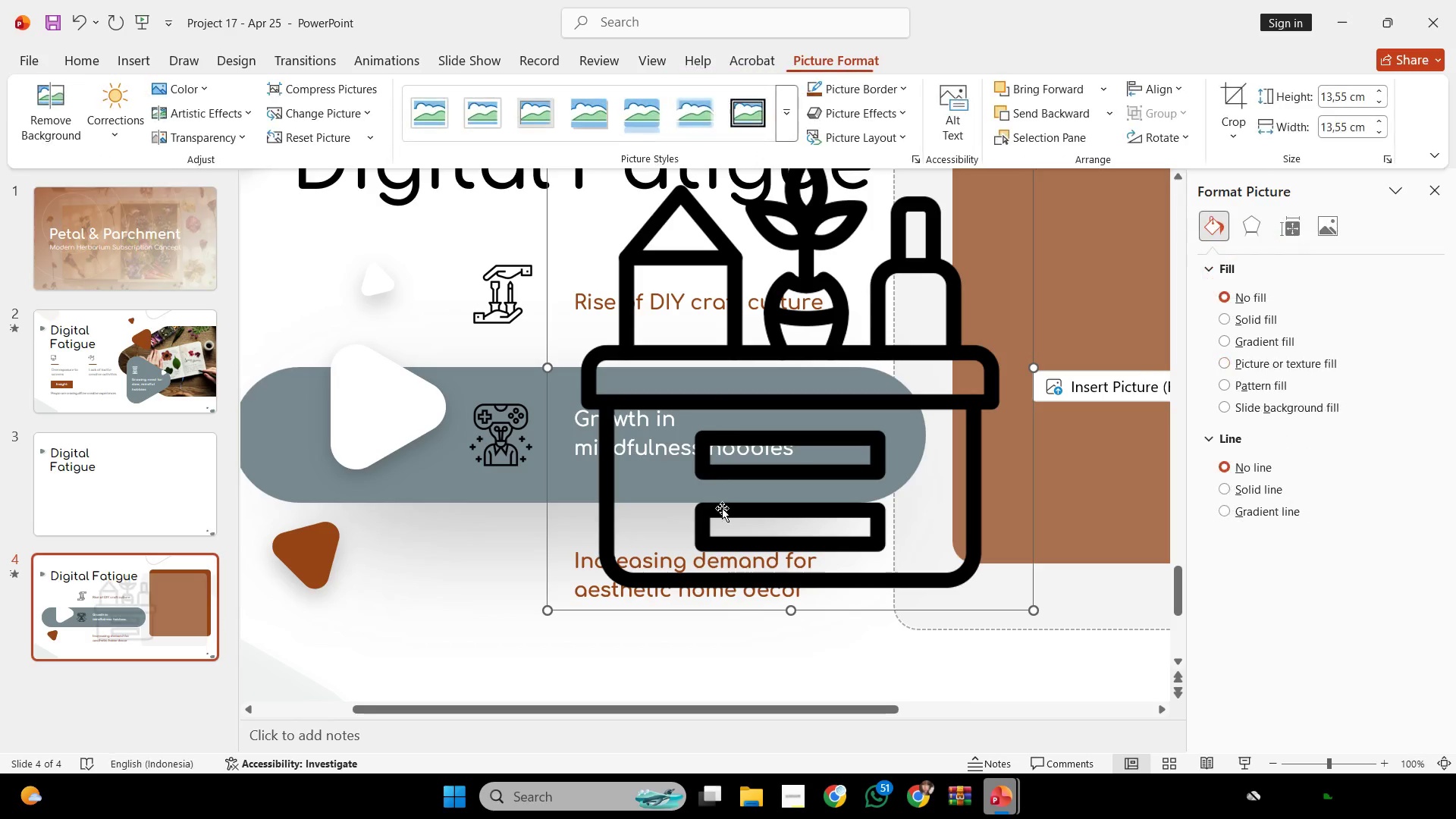 
key(Control+ControlLeft)
 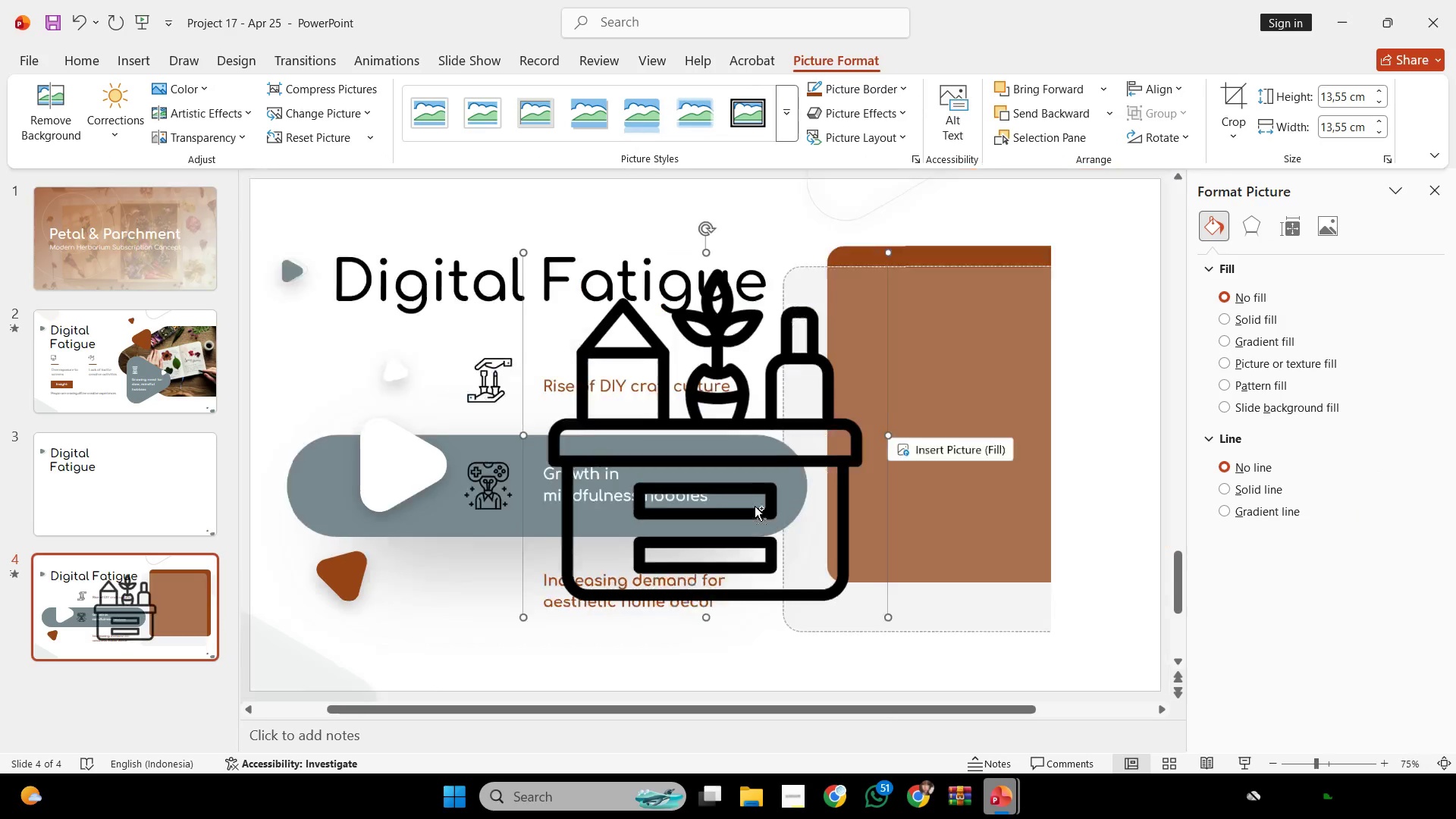 
left_click_drag(start_coordinate=[799, 477], to_coordinate=[617, 565])
 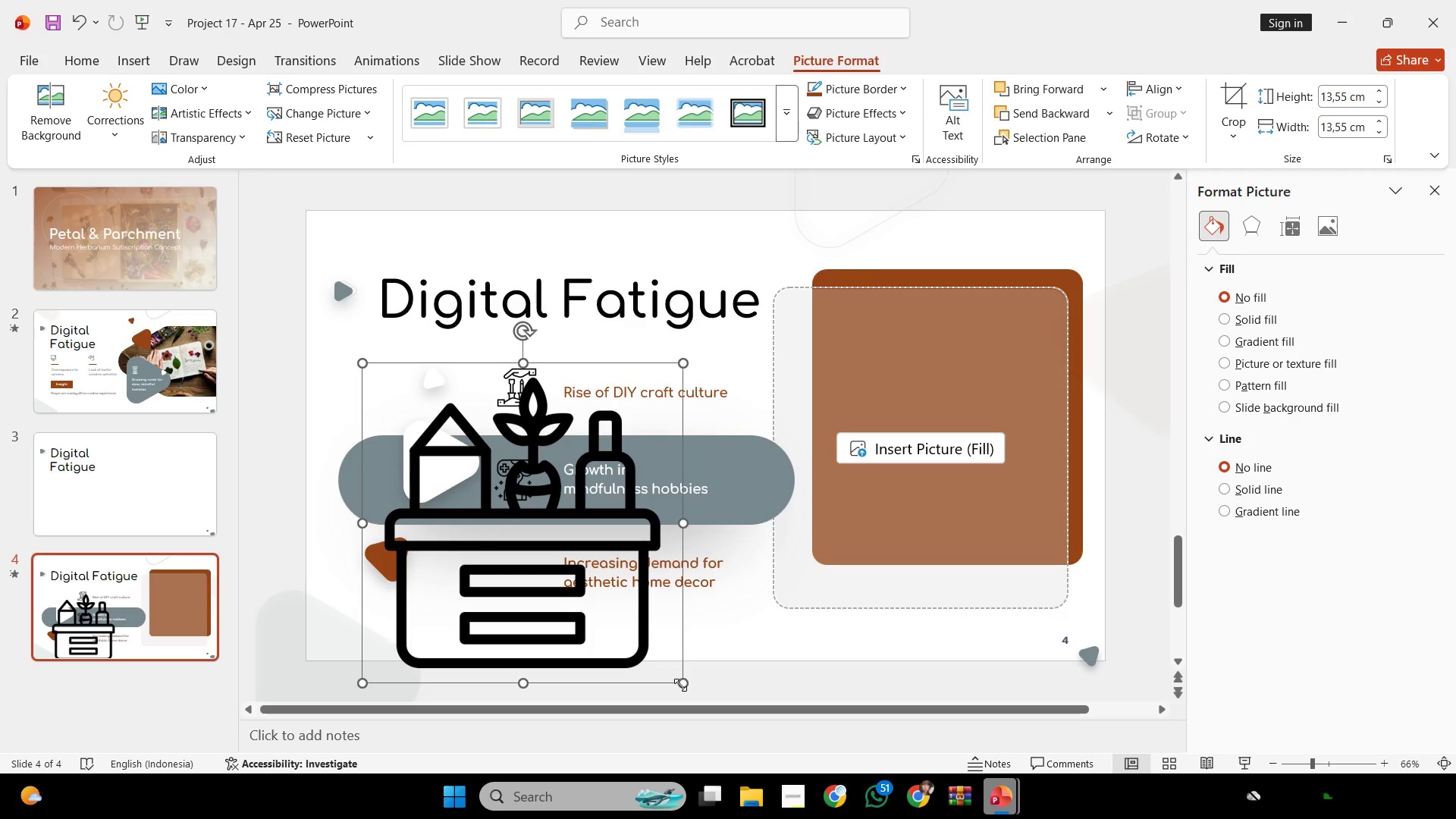 
scroll: coordinate [754, 506], scroll_direction: down, amount: 2.0
 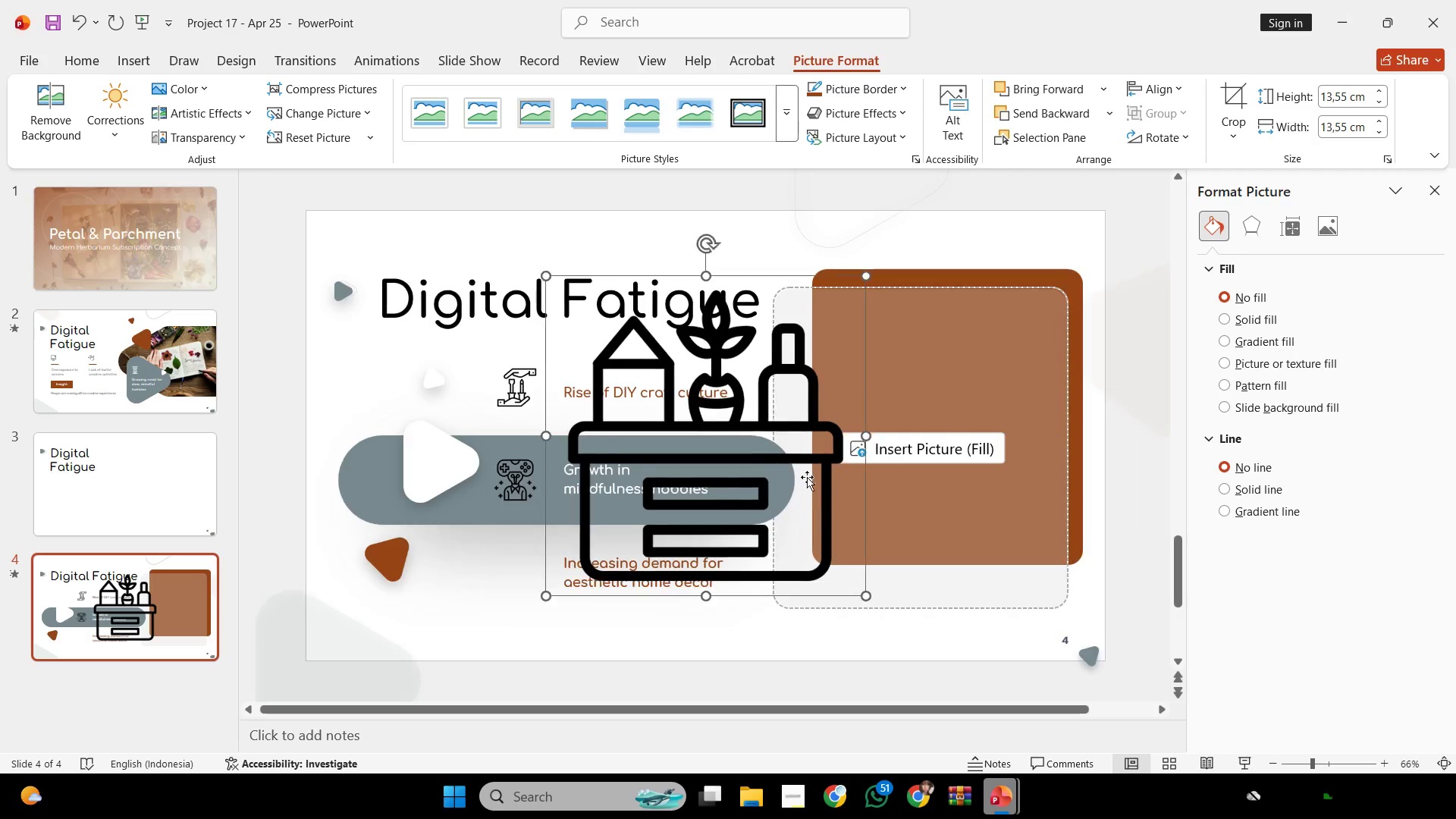 
left_click_drag(start_coordinate=[680, 685], to_coordinate=[397, 408])
 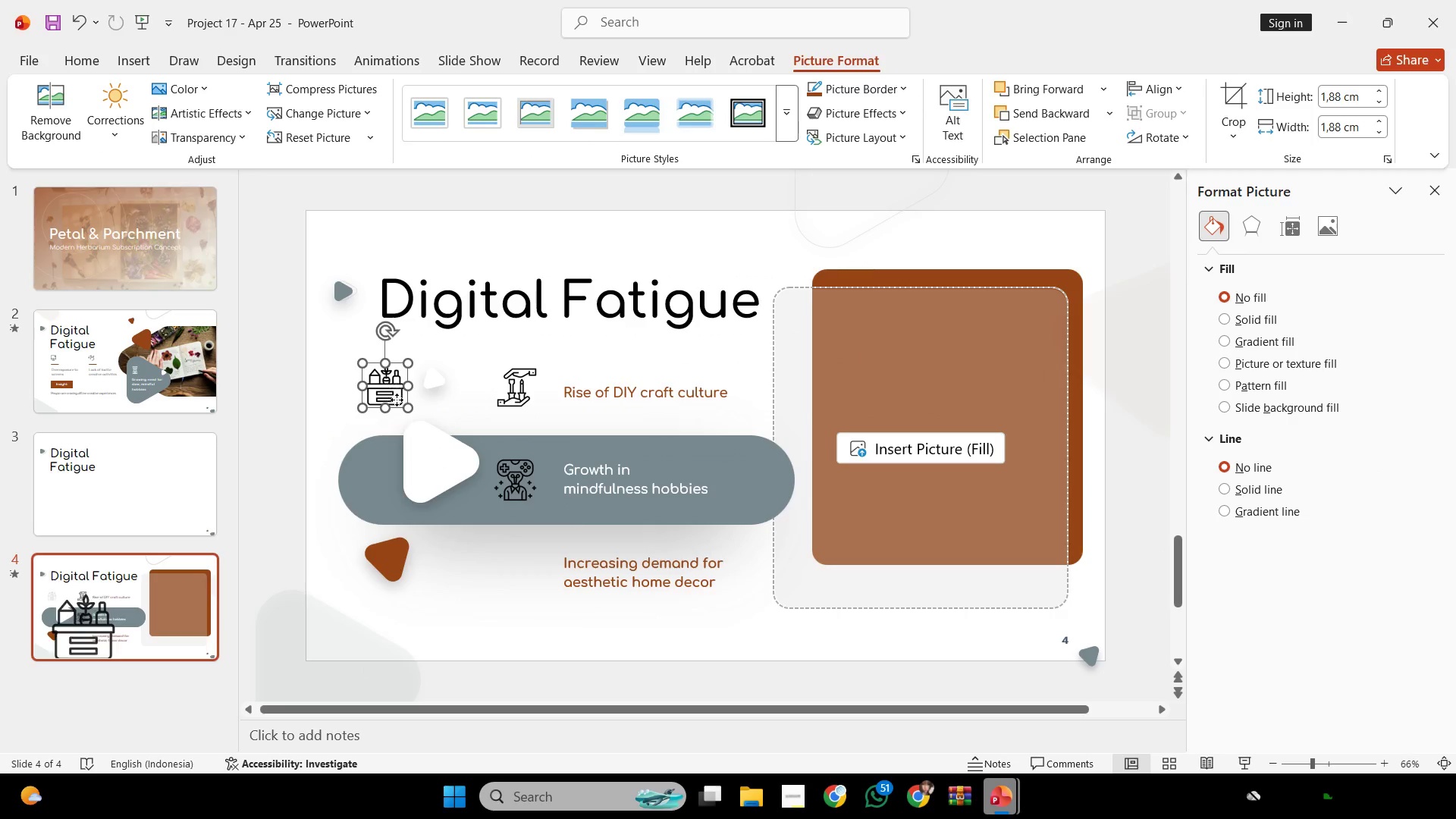 
left_click_drag(start_coordinate=[394, 389], to_coordinate=[527, 576])
 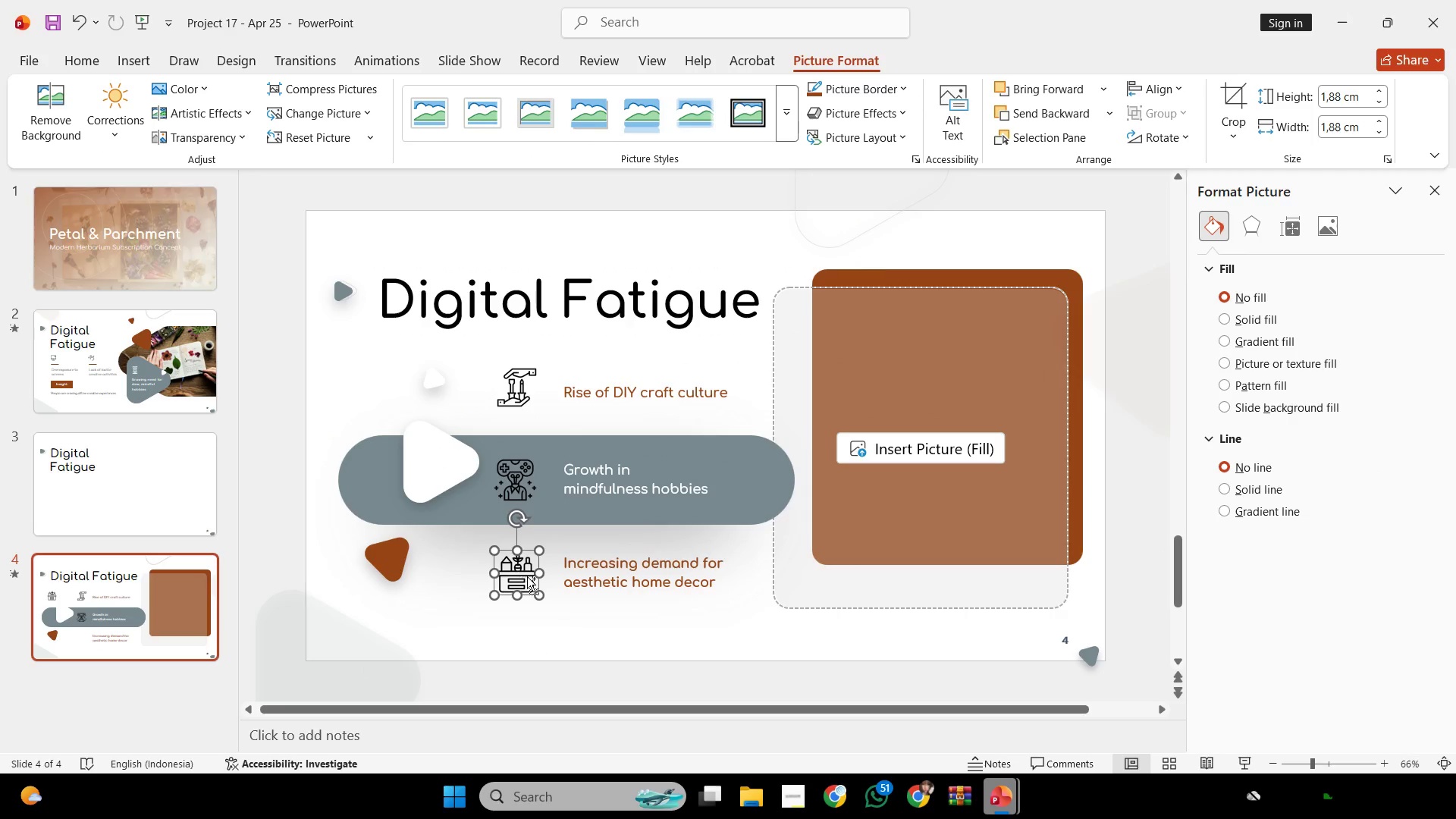 
hold_key(key=ControlLeft, duration=0.59)
scroll: coordinate [527, 576], scroll_direction: up, amount: 2.0
 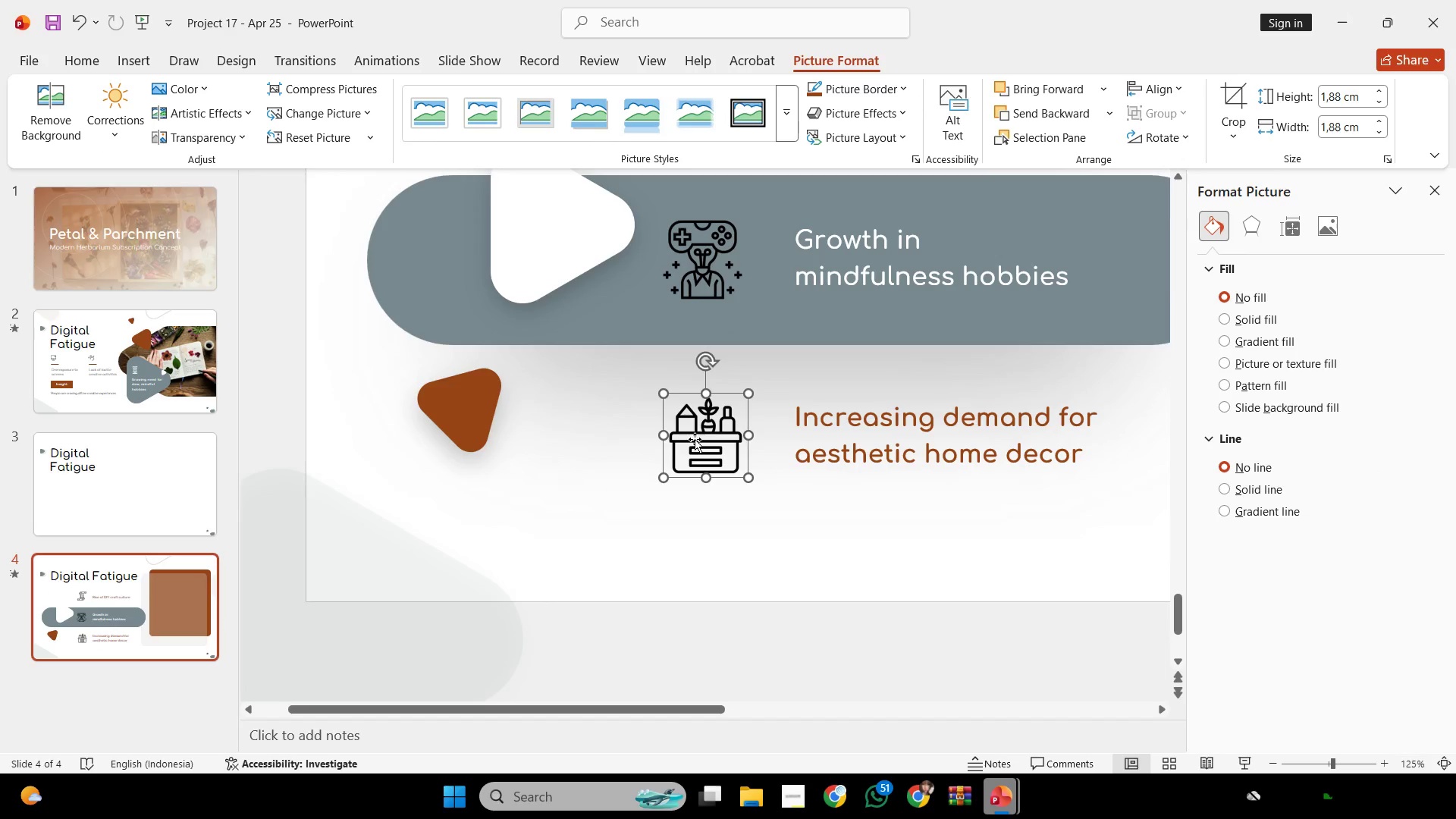 
hold_key(key=ShiftLeft, duration=2.61)
left_click_drag(start_coordinate=[707, 438], to_coordinate=[705, 433])
 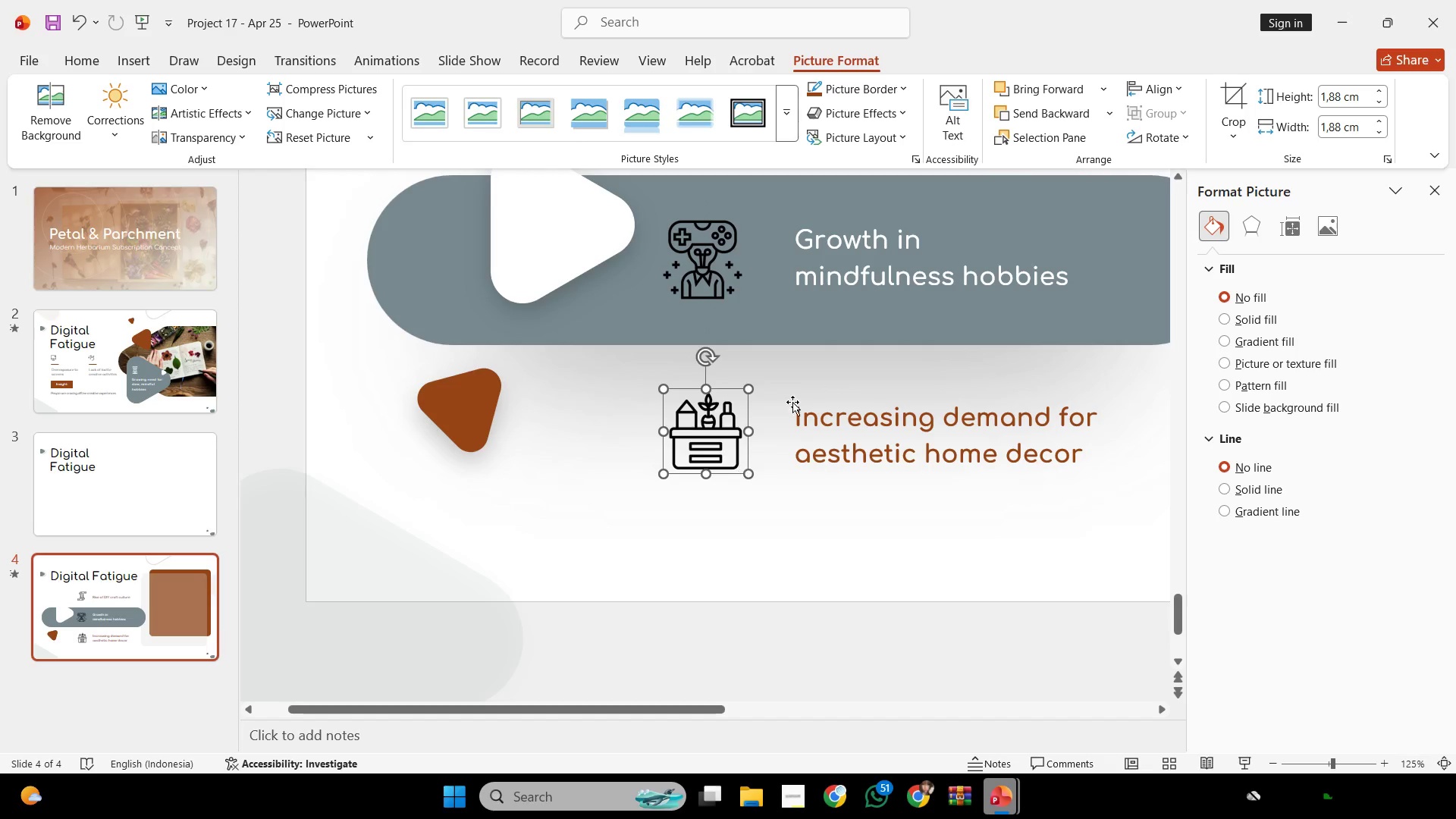 
key(Control+ControlLeft)
 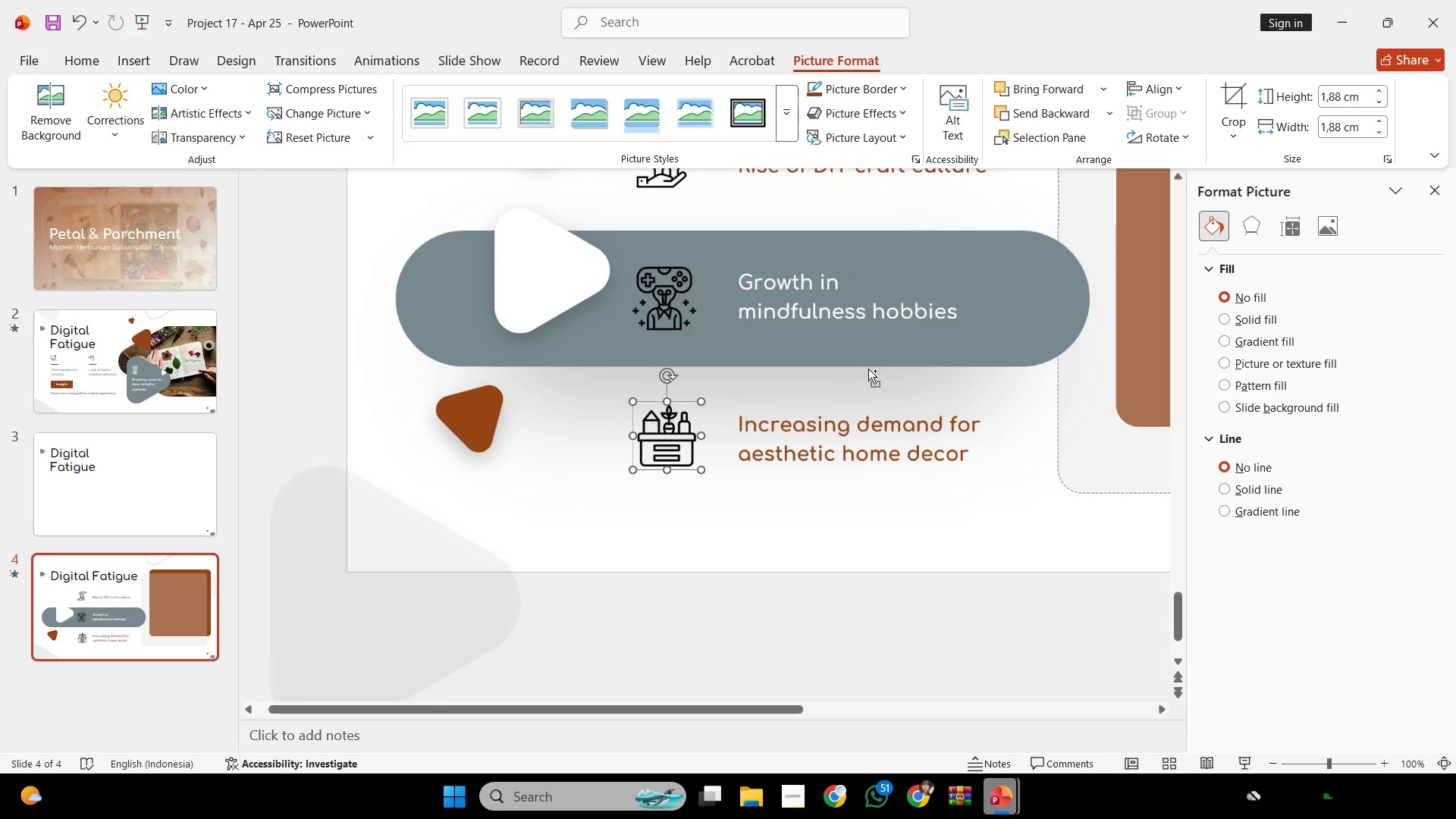 
key(Control+ControlLeft)
 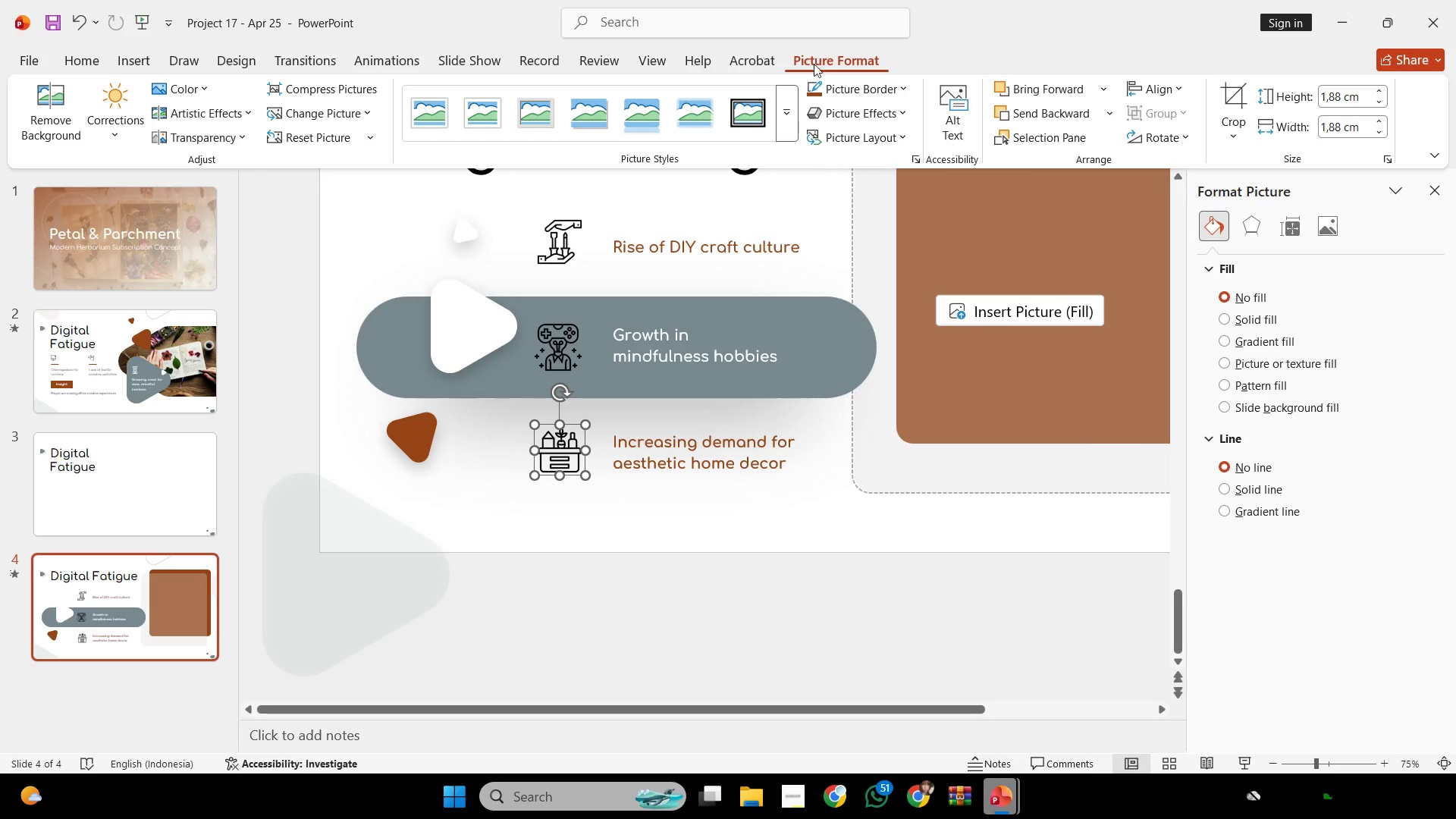 
scroll: coordinate [864, 357], scroll_direction: down, amount: 1.0
 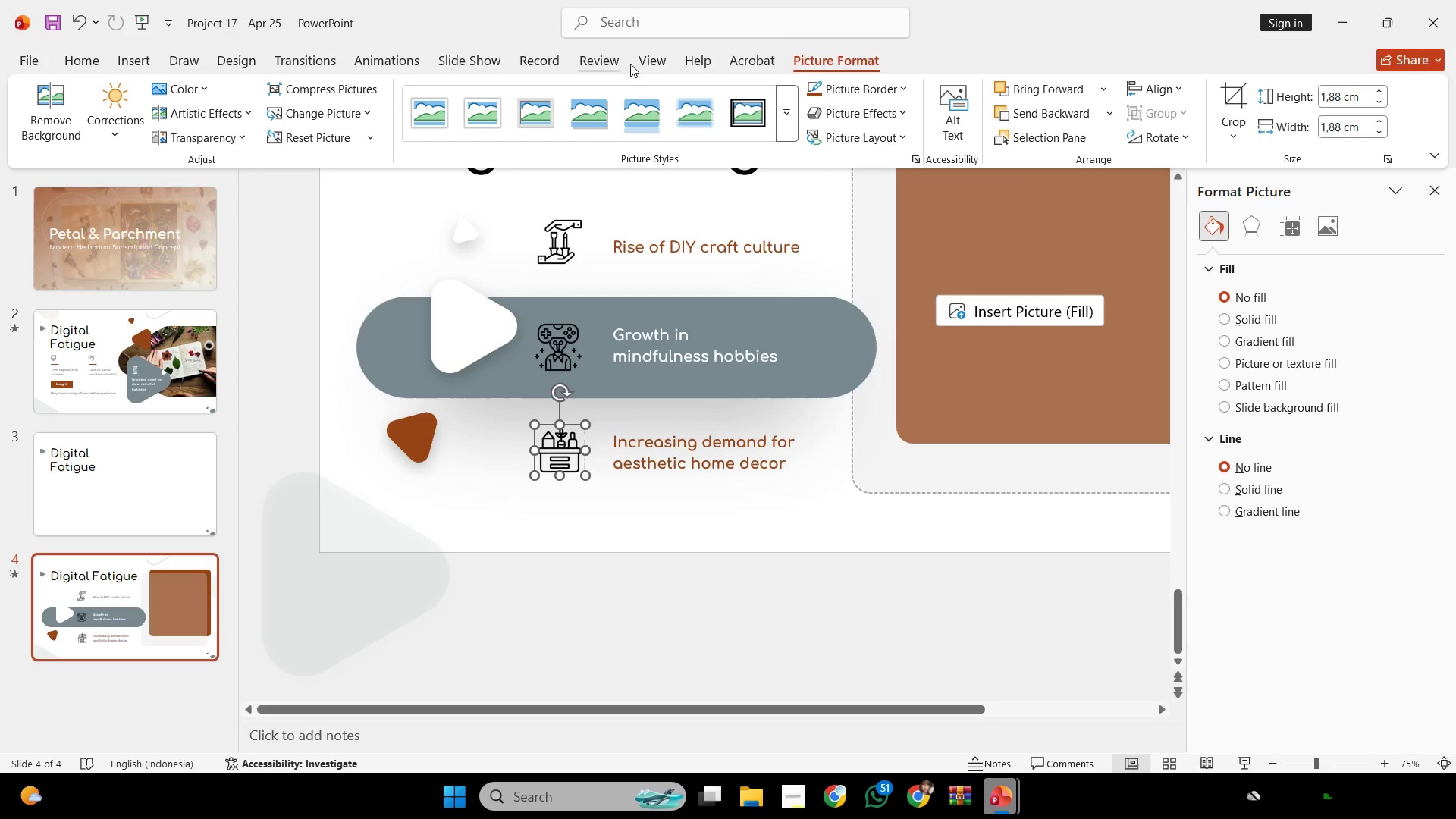 
hold_key(key=ShiftLeft, duration=0.42)
left_click([559, 241])
 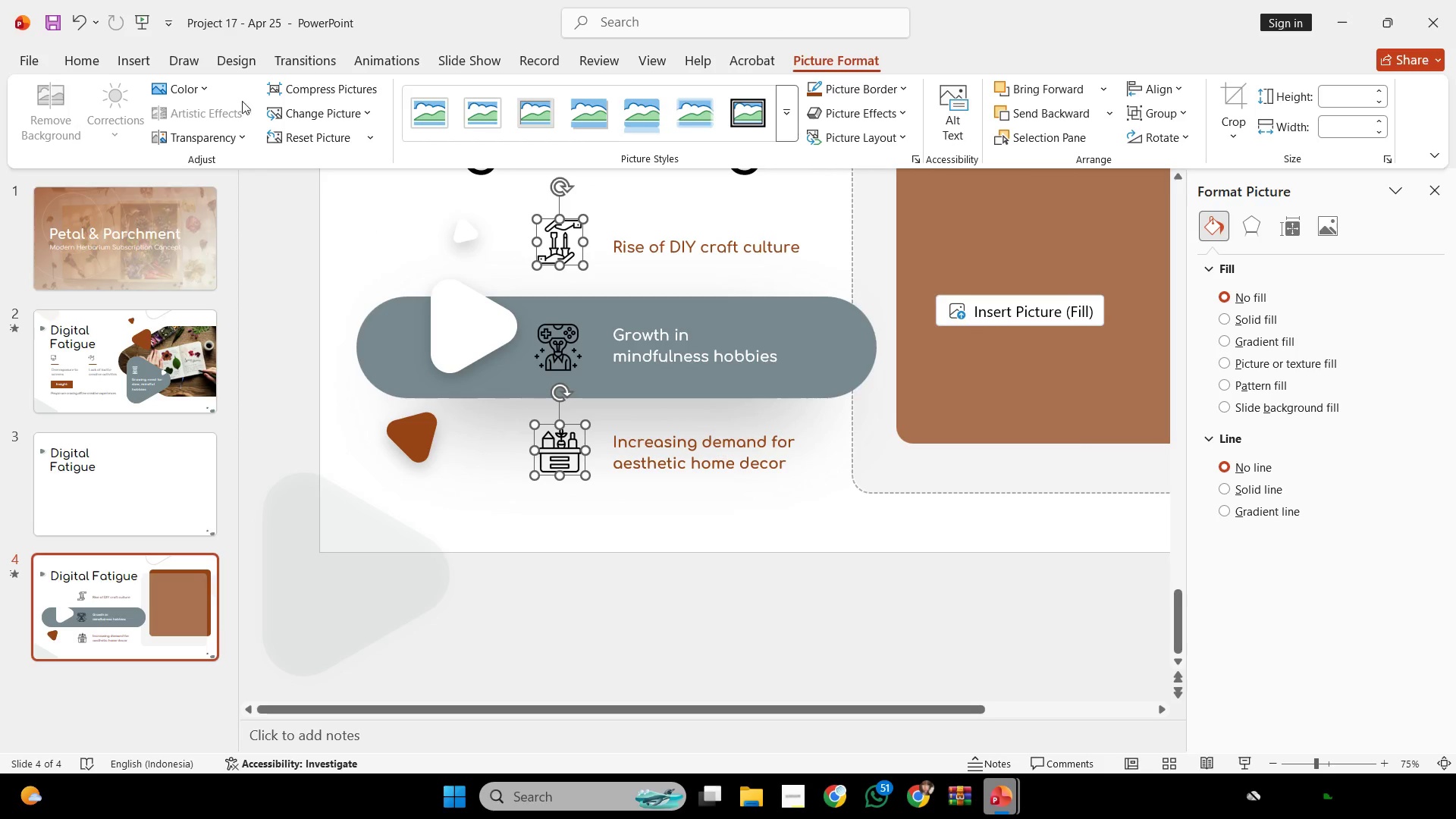 
left_click([189, 94])
 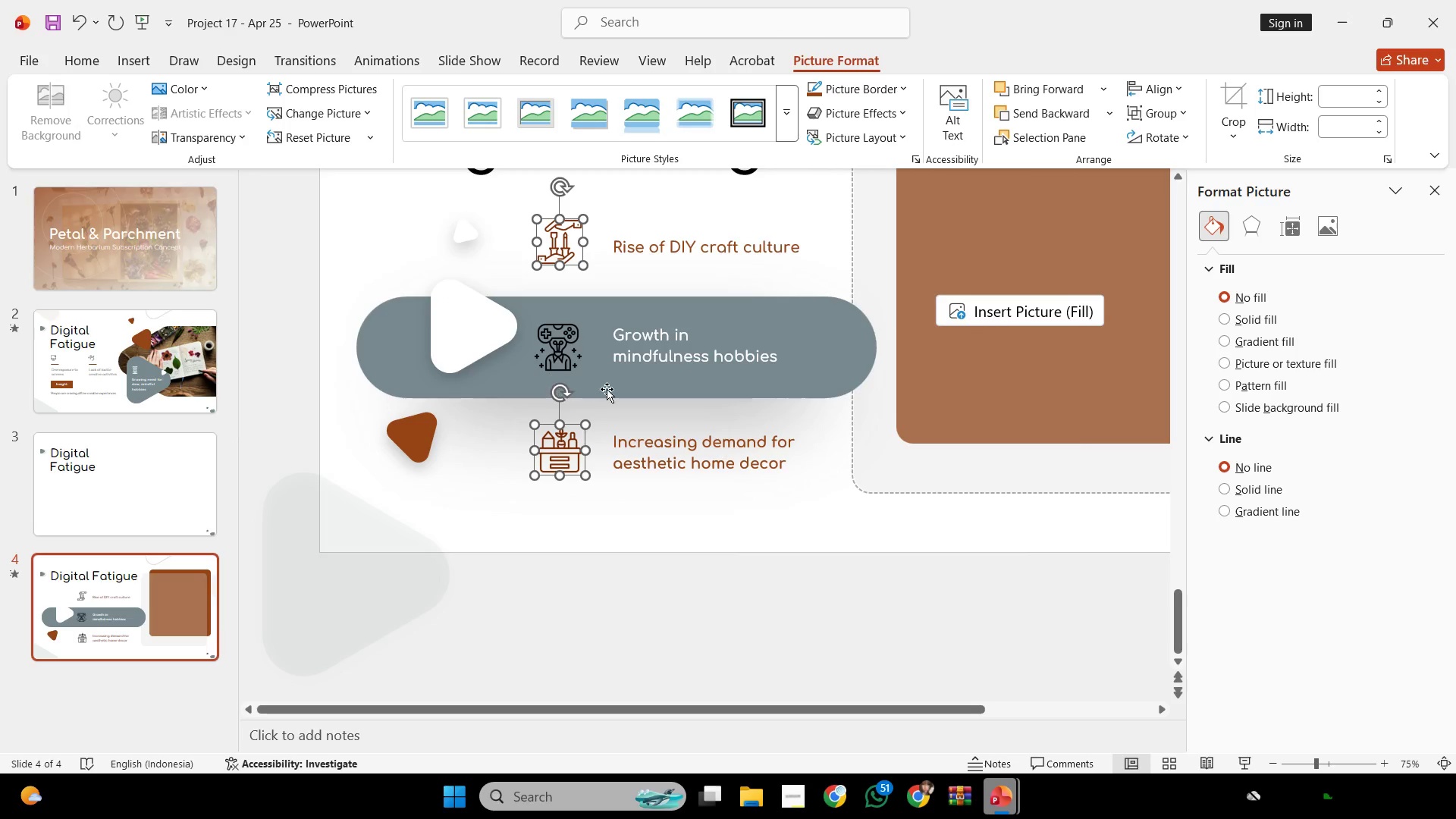 
left_click([579, 350])
 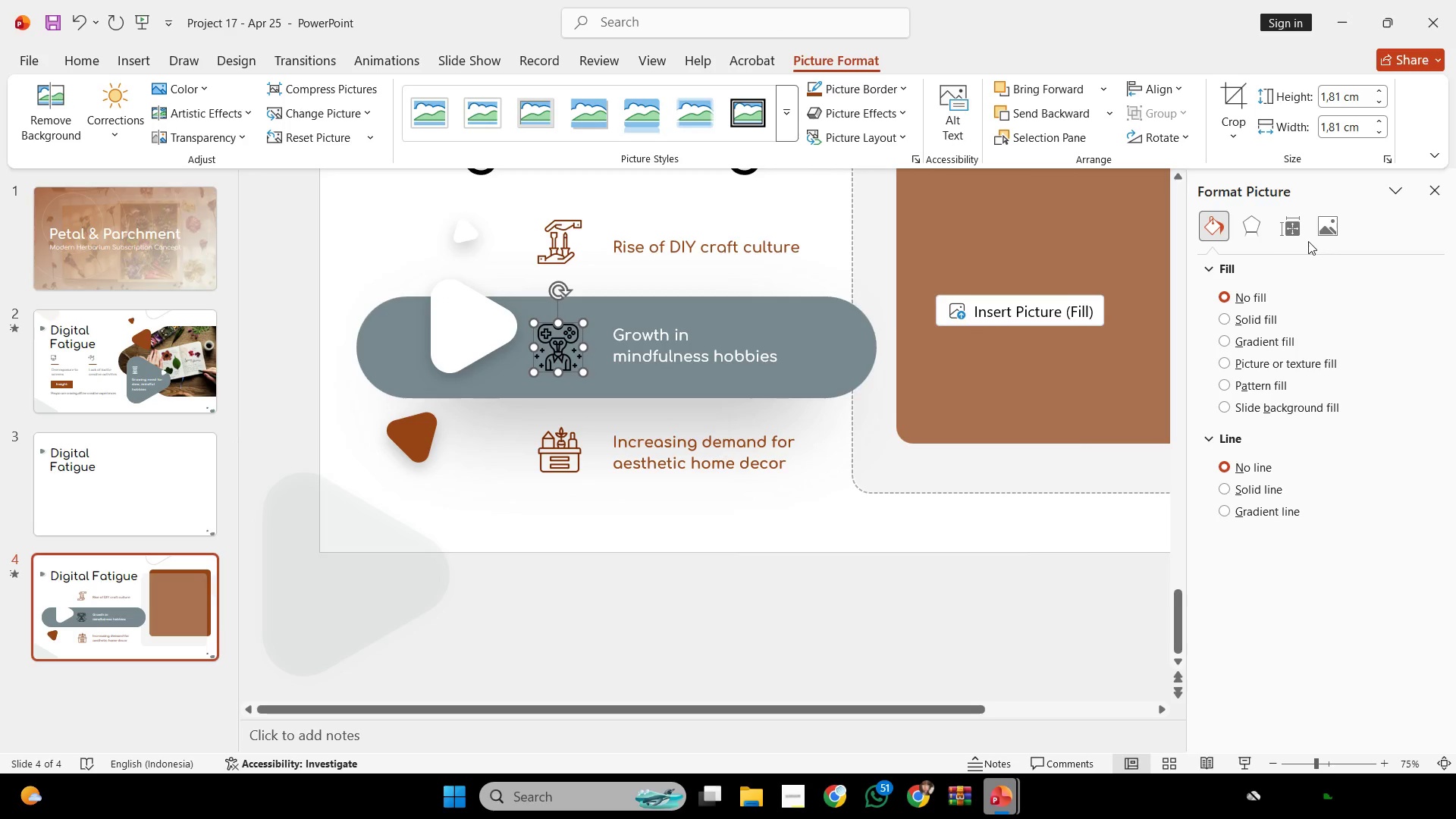 
left_click([1320, 232])
 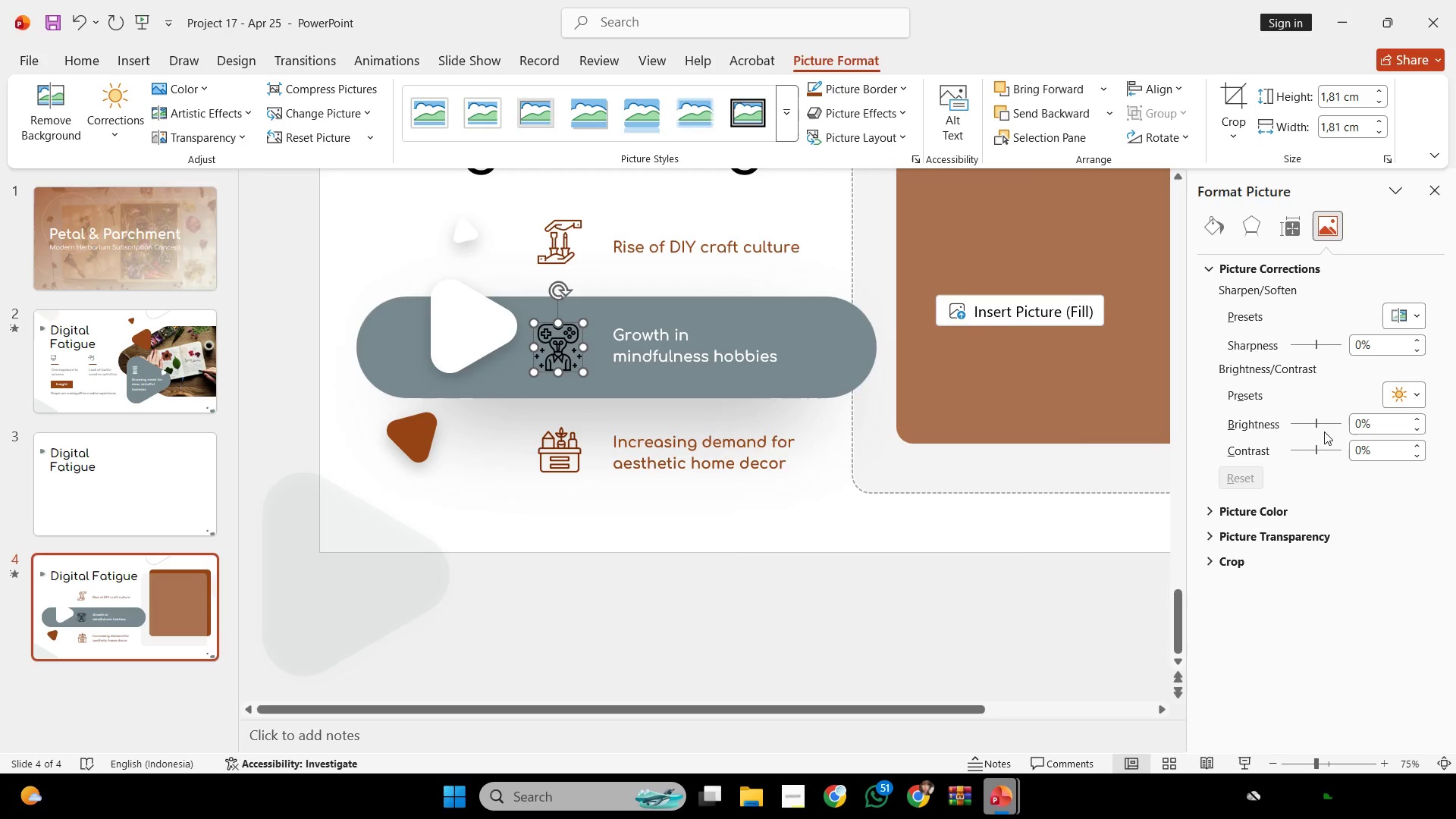 
left_click_drag(start_coordinate=[1321, 424], to_coordinate=[1454, 435])
 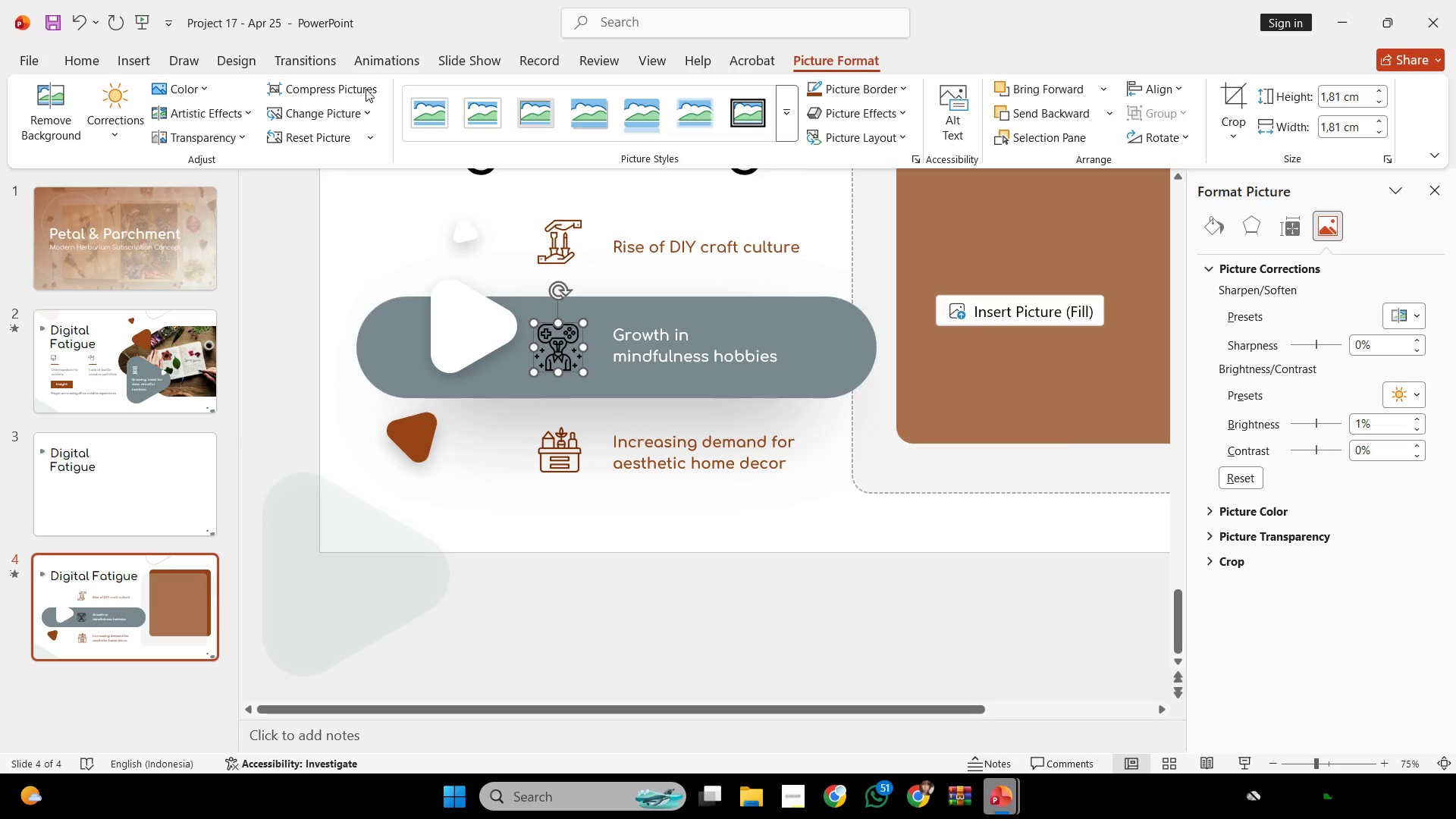 
left_click([170, 90])
 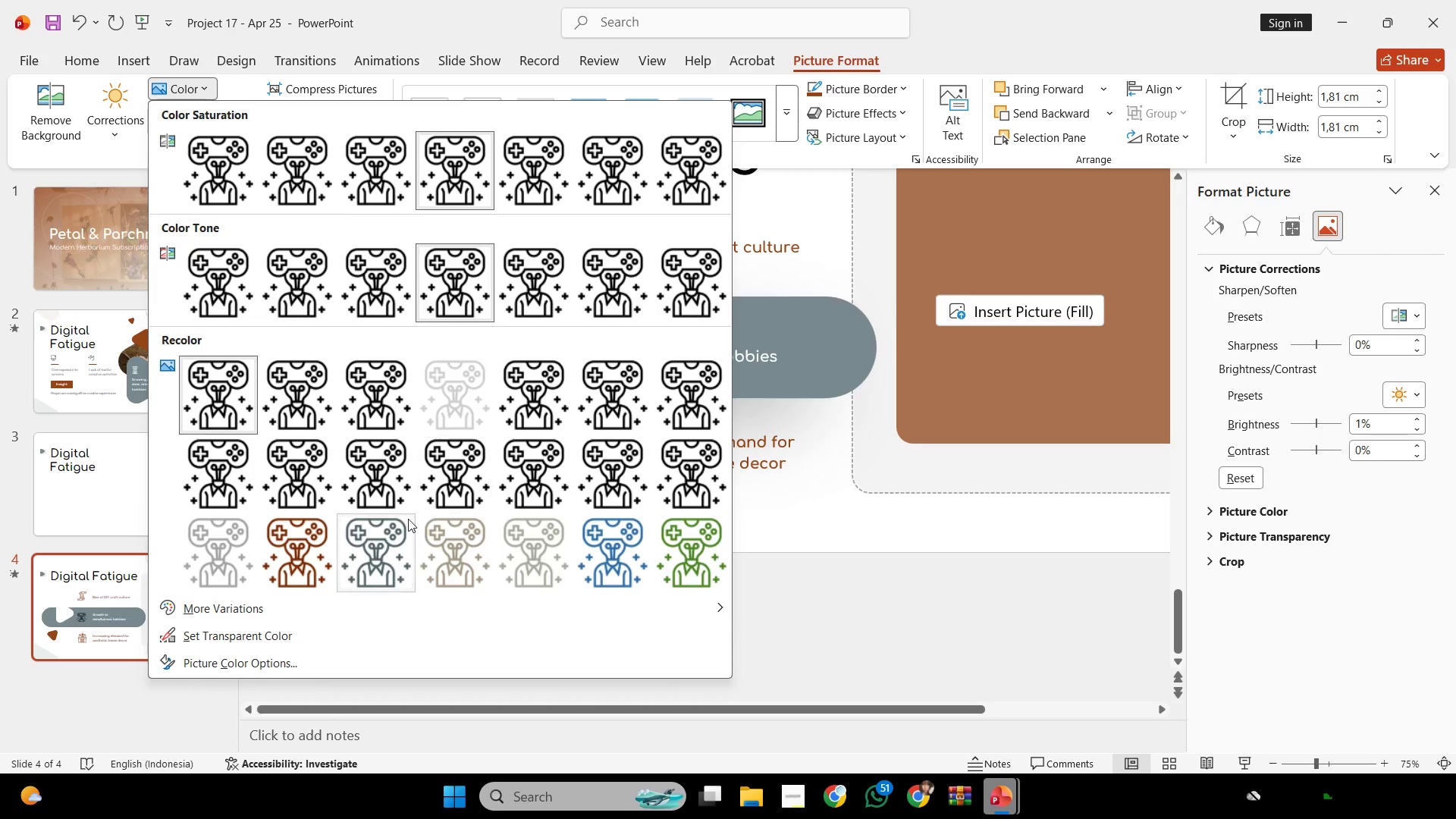 
left_click([383, 524])
 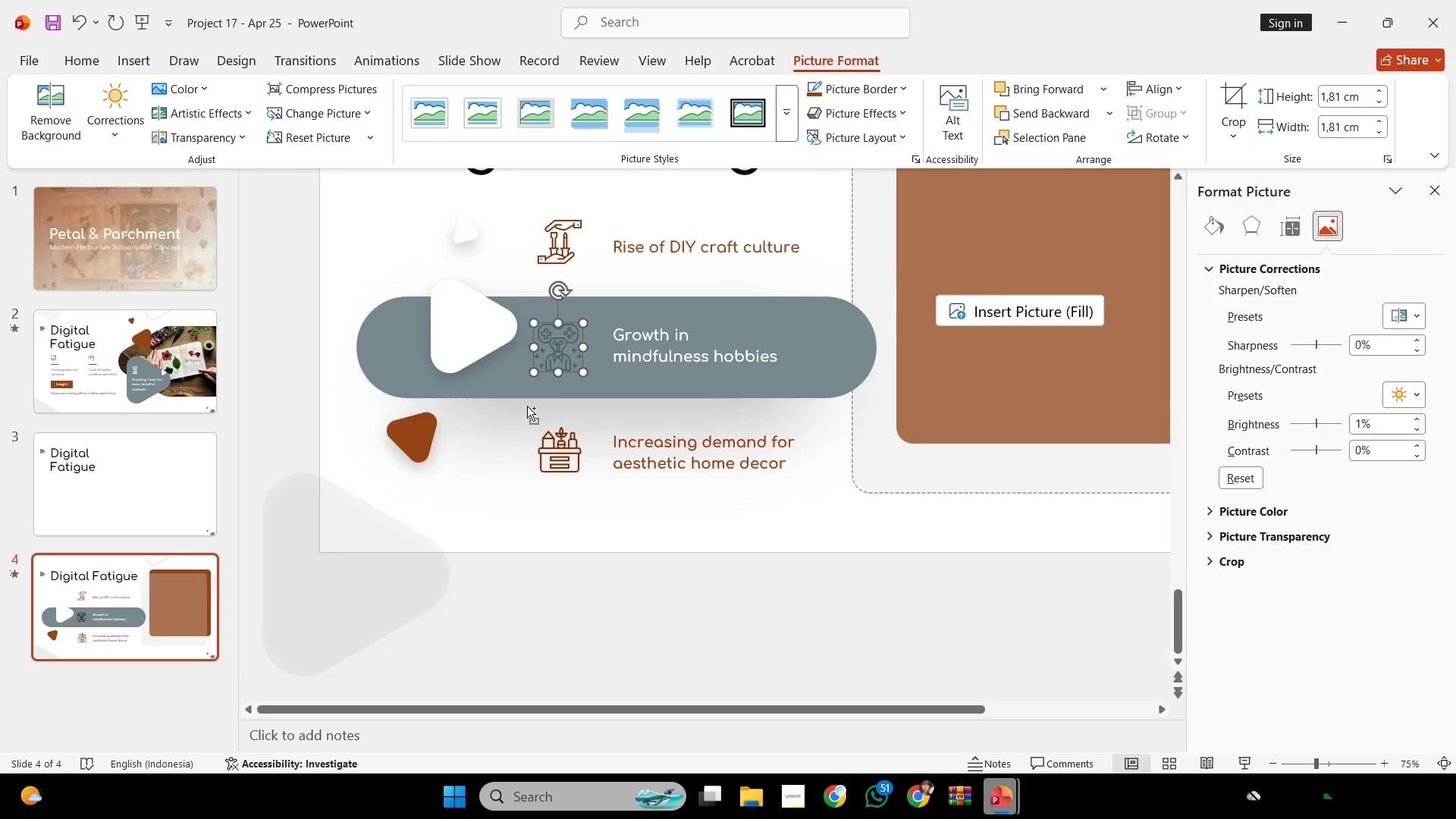 
key(Control+ControlLeft)
 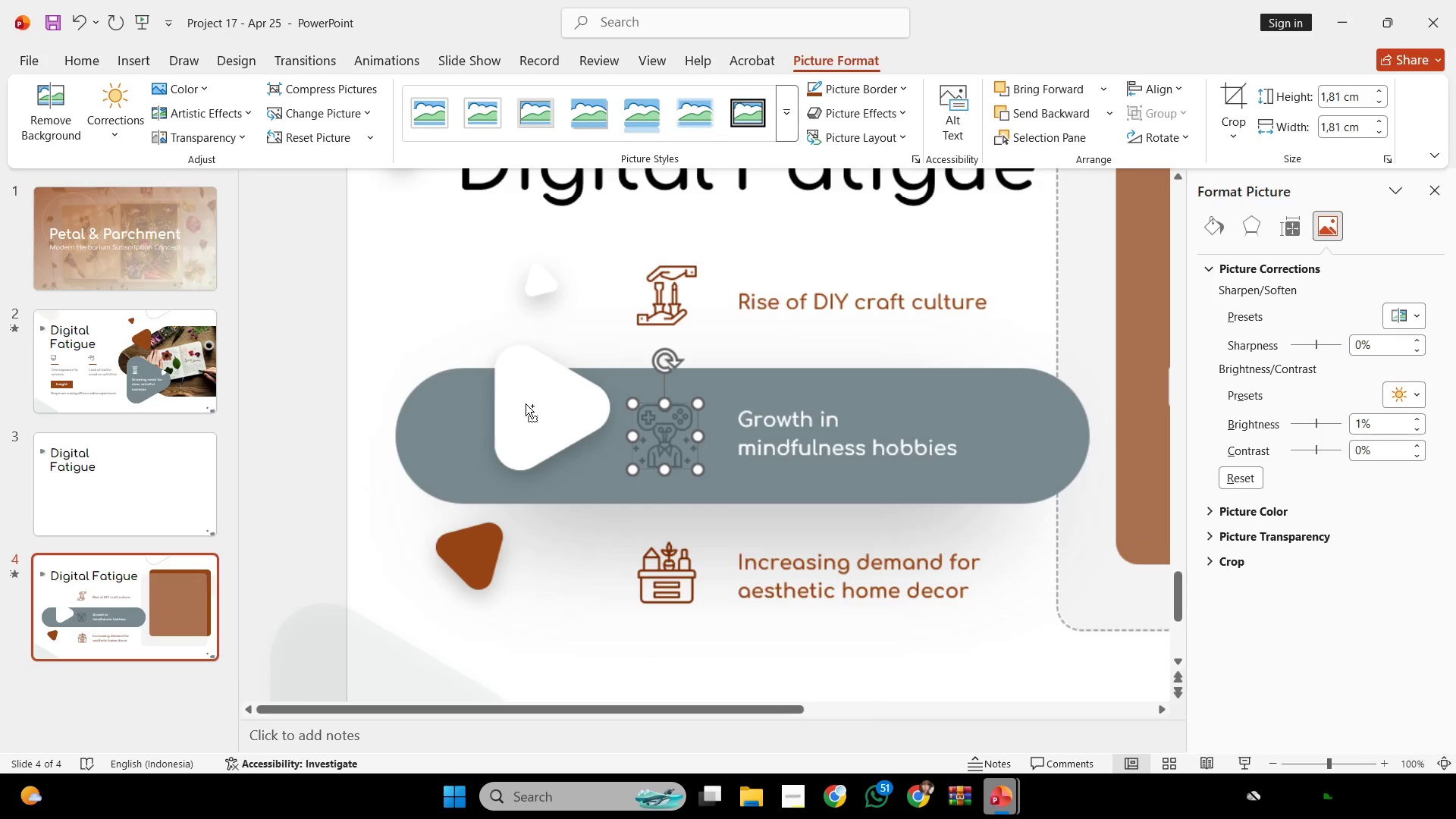 
scroll: coordinate [527, 406], scroll_direction: none, amount: 0.0
 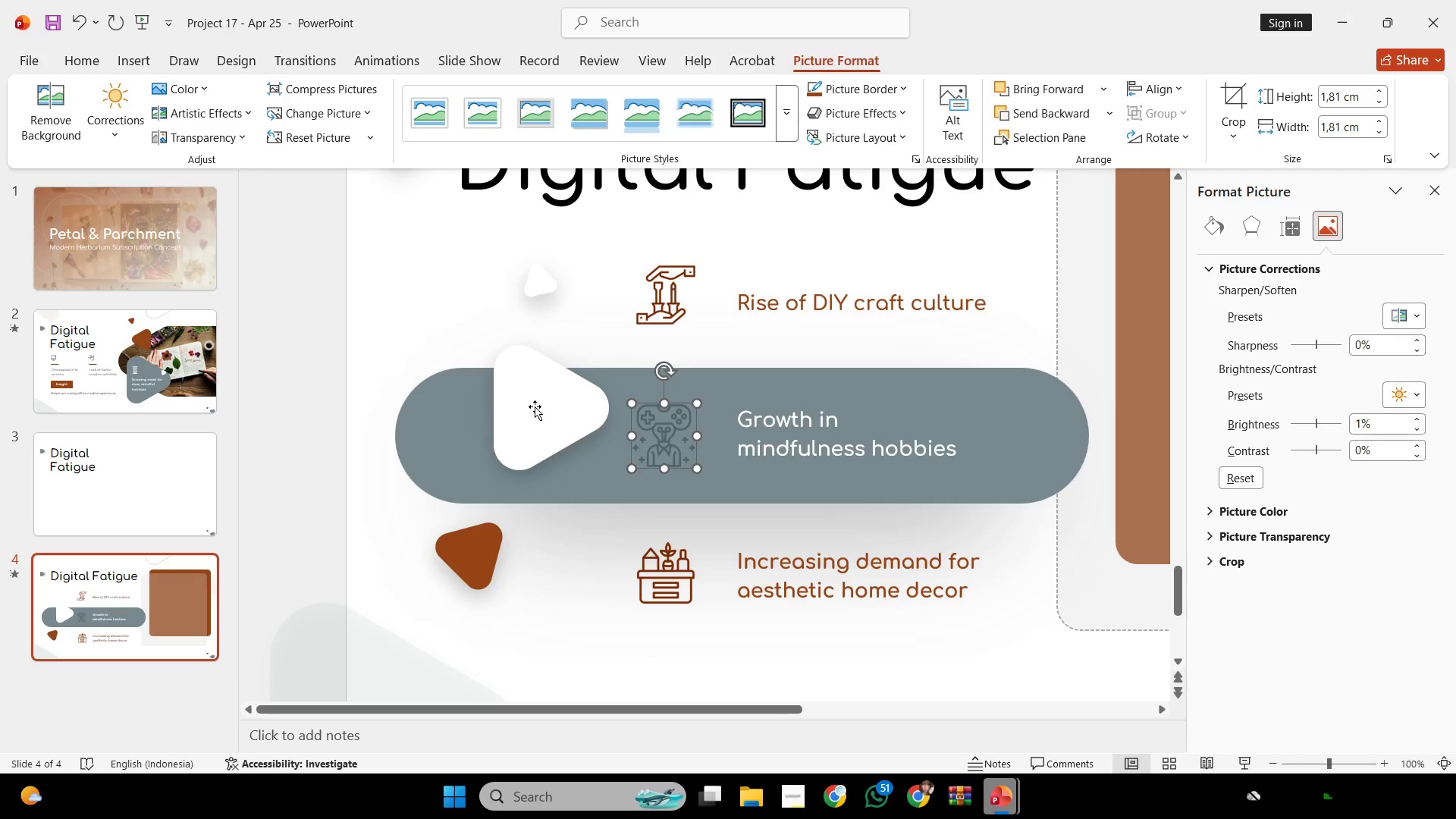 
left_click([535, 406])
 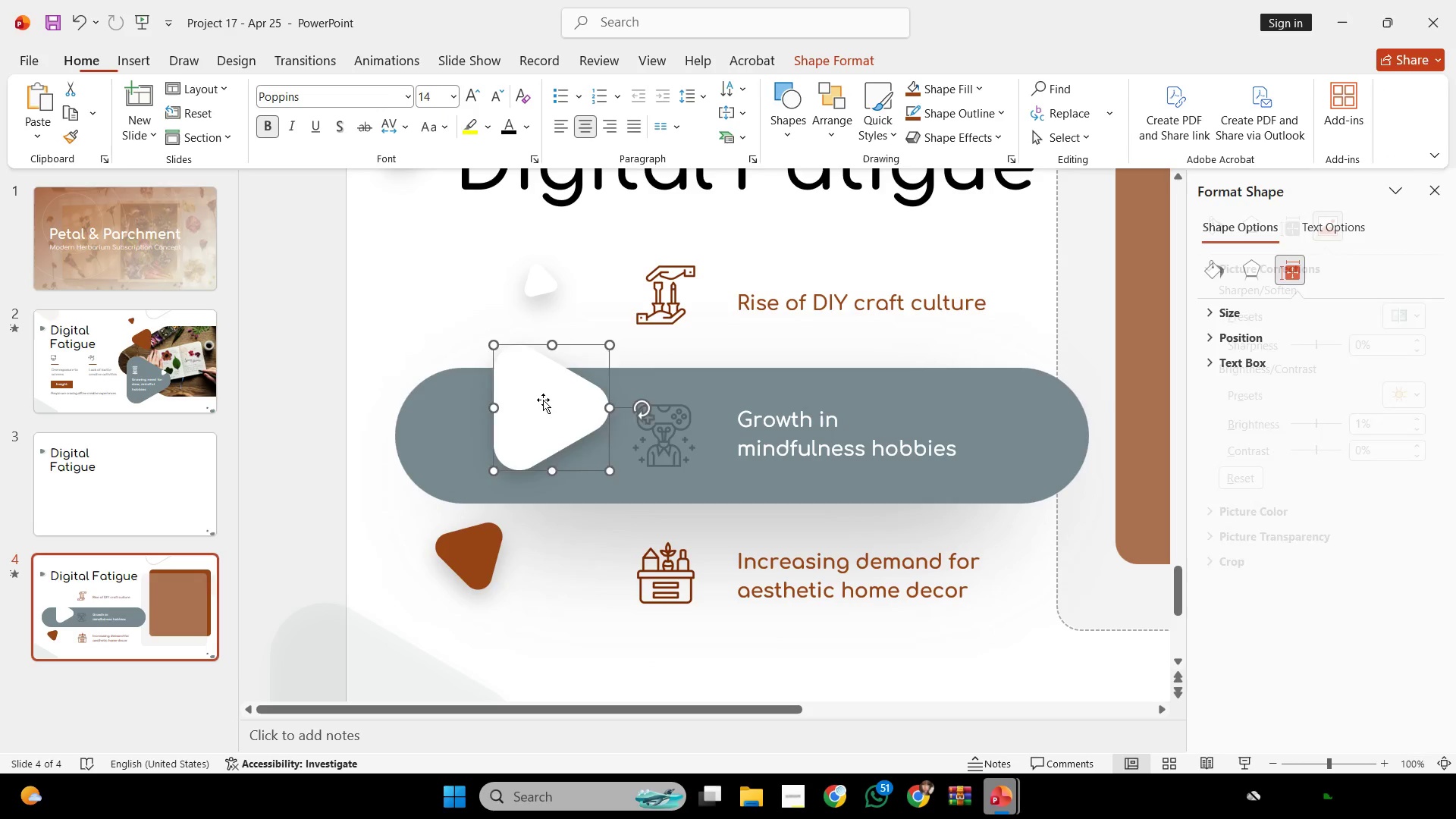 
left_click_drag(start_coordinate=[543, 400], to_coordinate=[545, 421])
 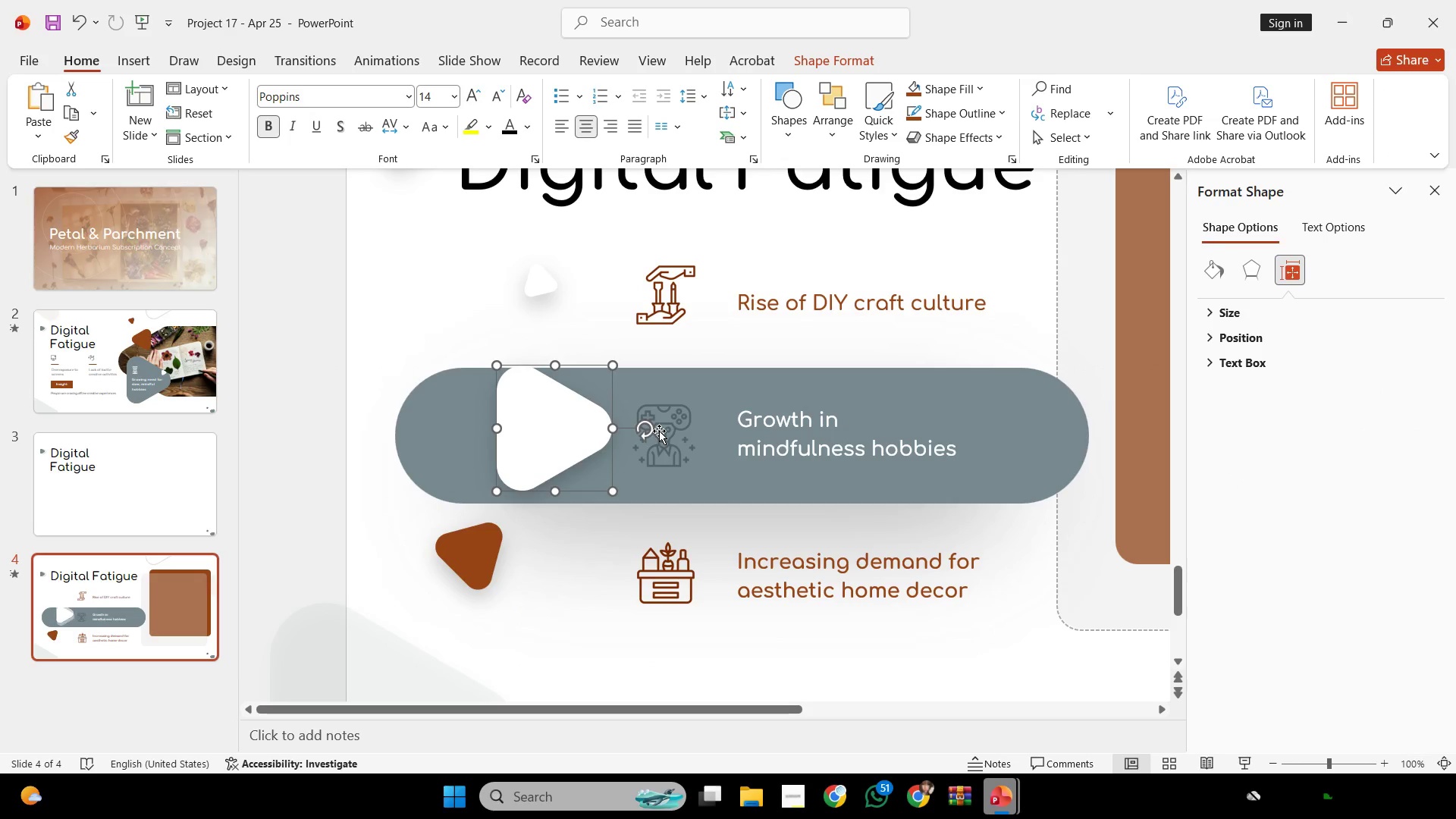 
left_click([659, 430])
 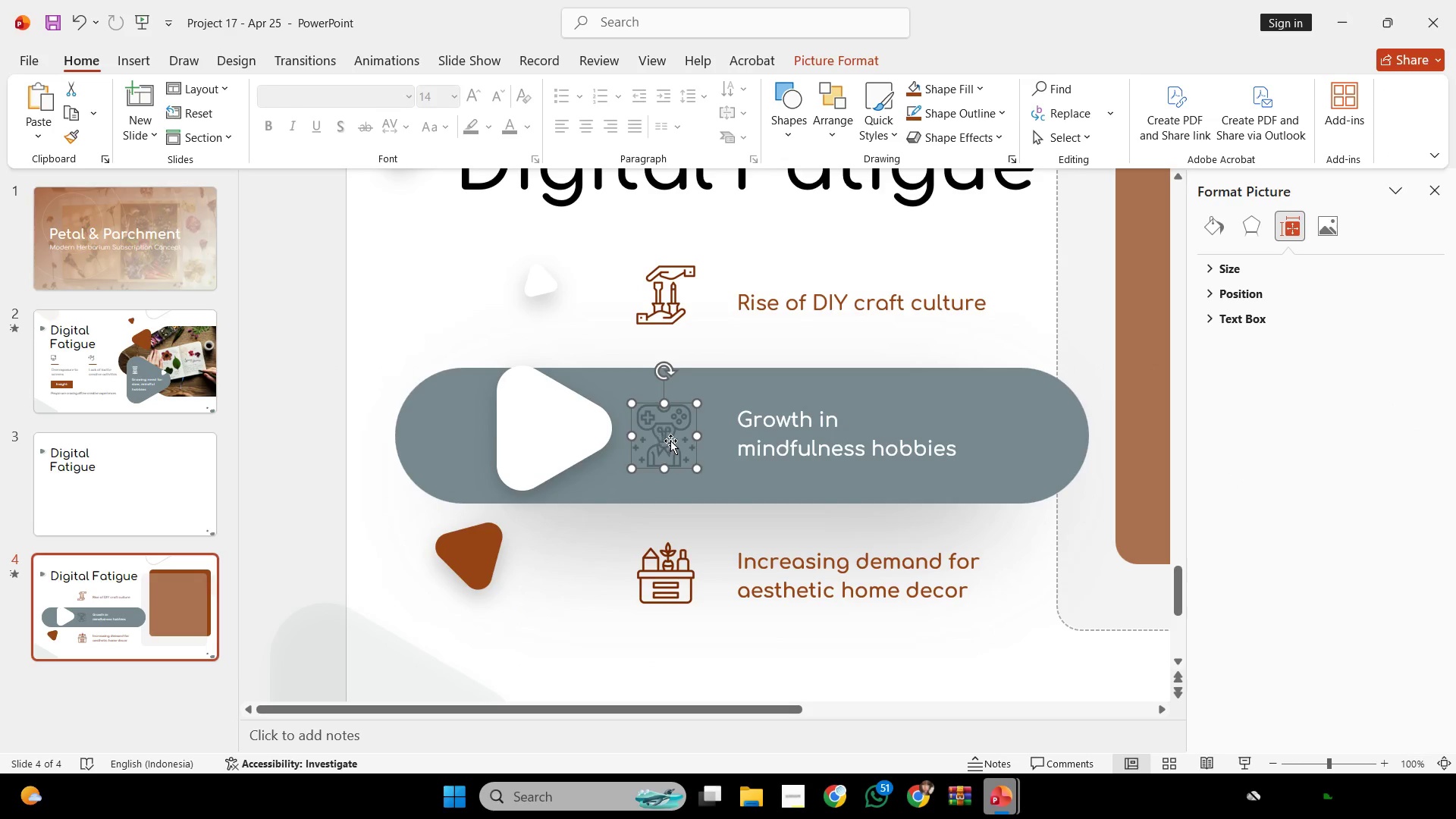 
left_click_drag(start_coordinate=[668, 441], to_coordinate=[552, 435])
 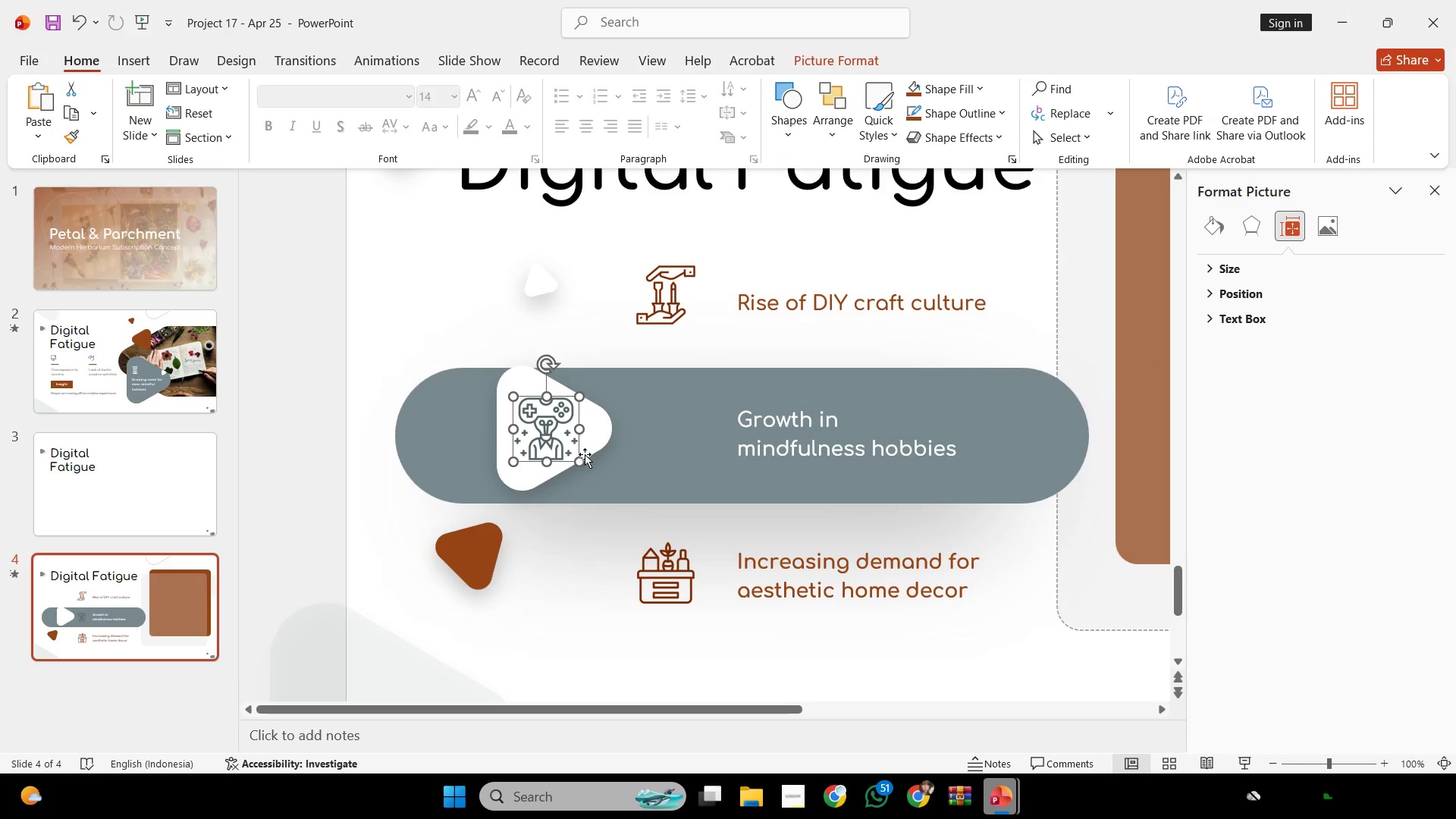 
hold_key(key=ShiftLeft, duration=1.33)
left_click_drag(start_coordinate=[579, 463], to_coordinate=[563, 444])
 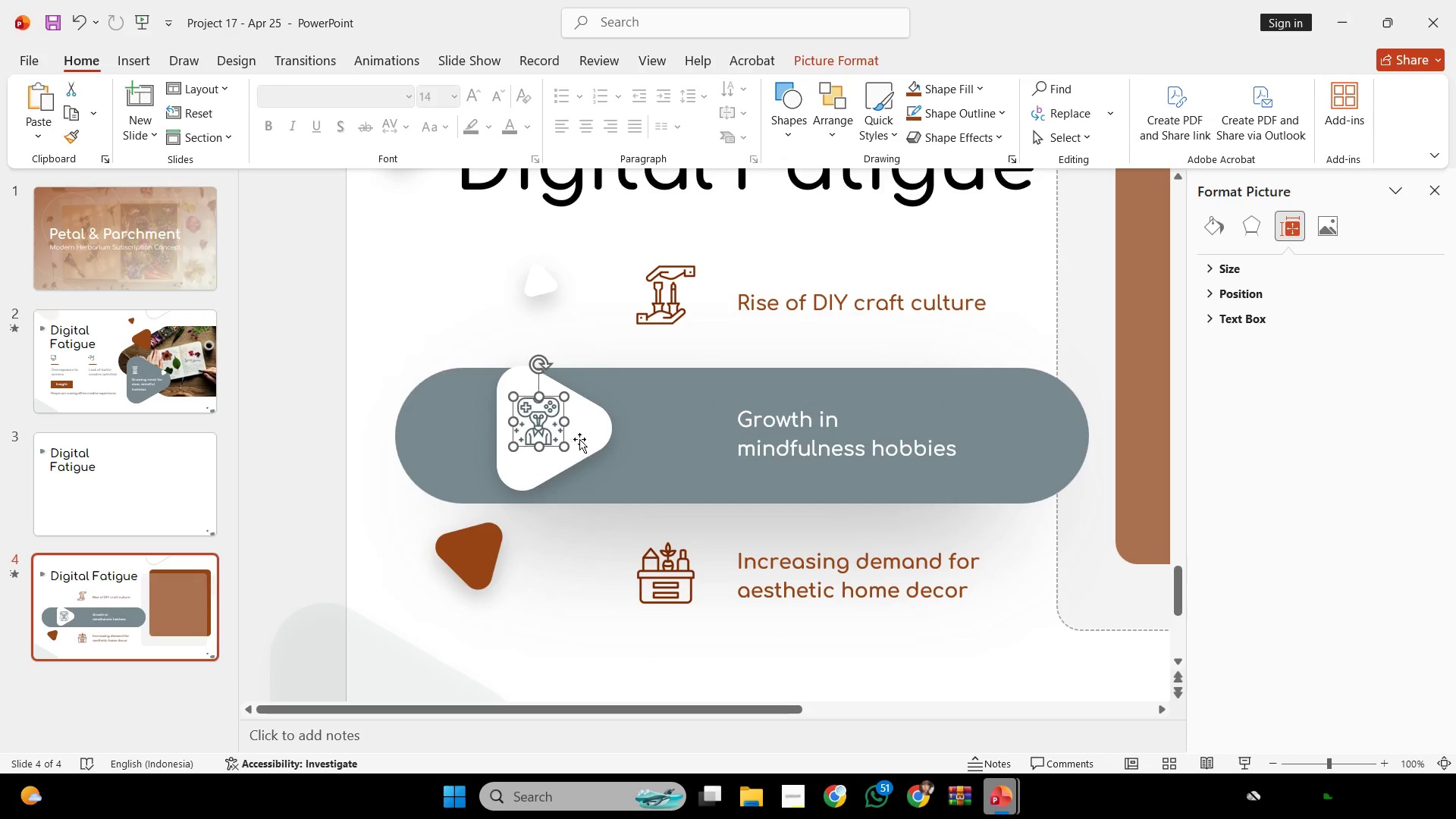 
left_click([579, 439])
 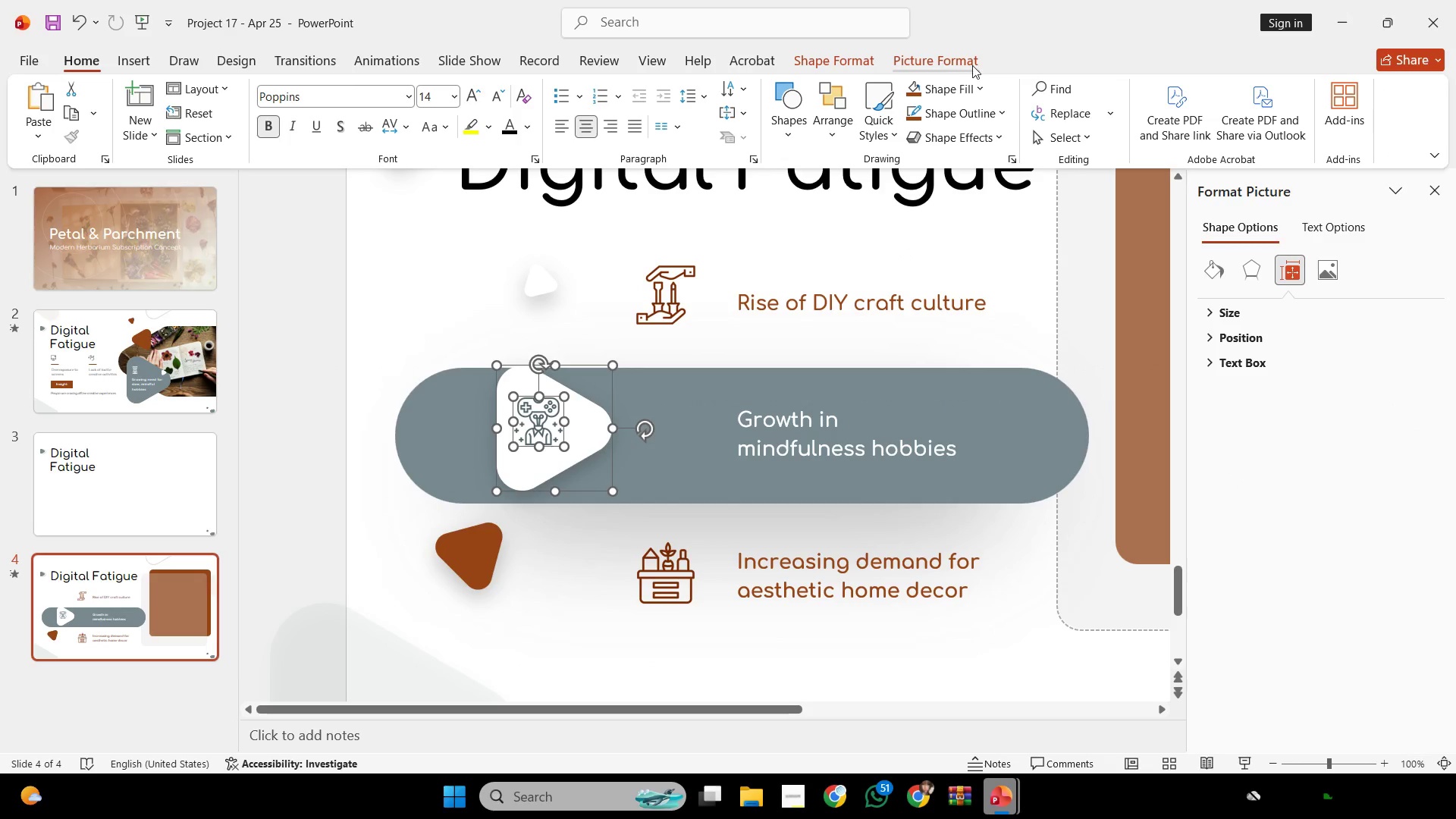 
left_click([971, 65])
 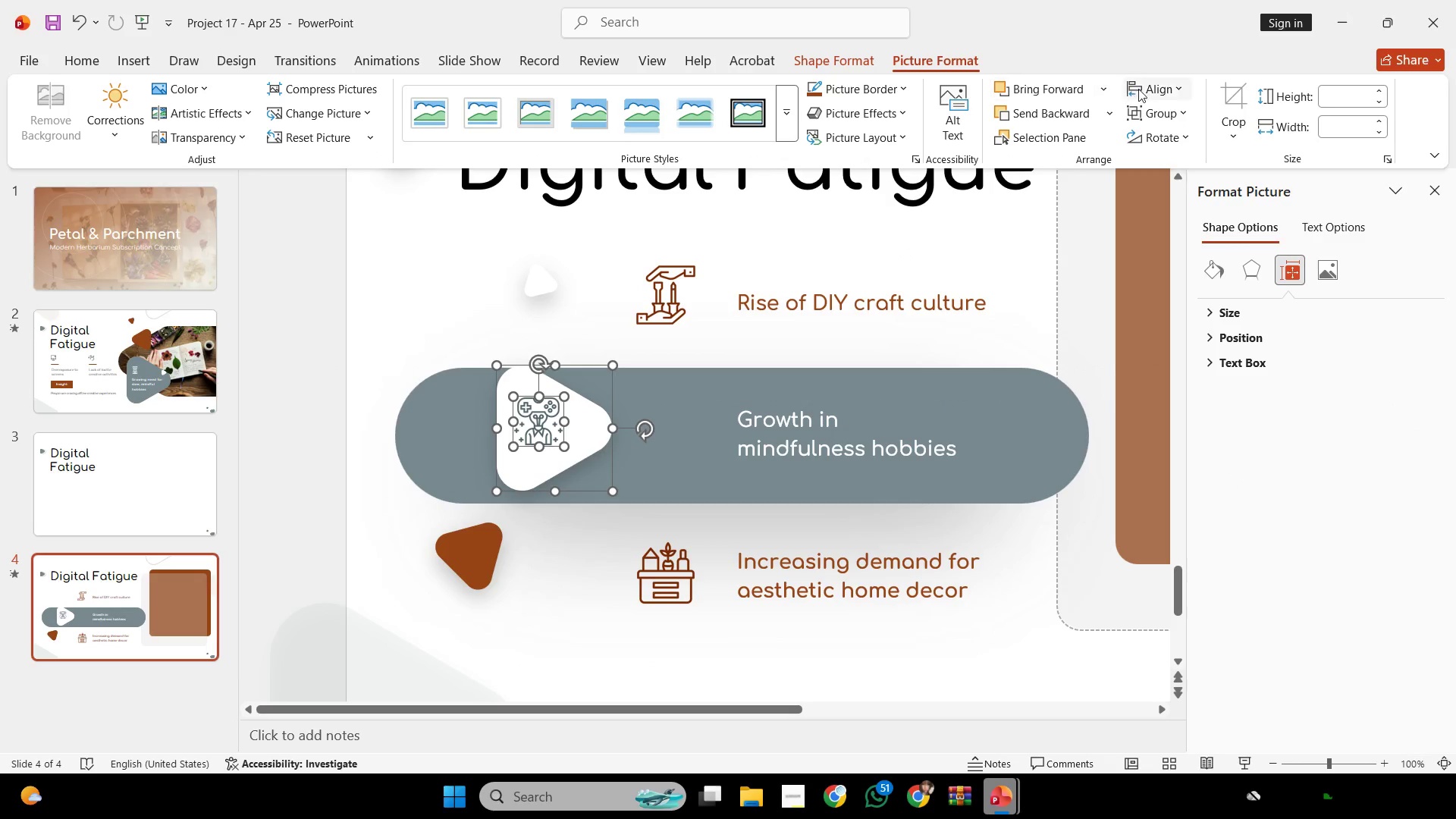 
left_click([1154, 89])
 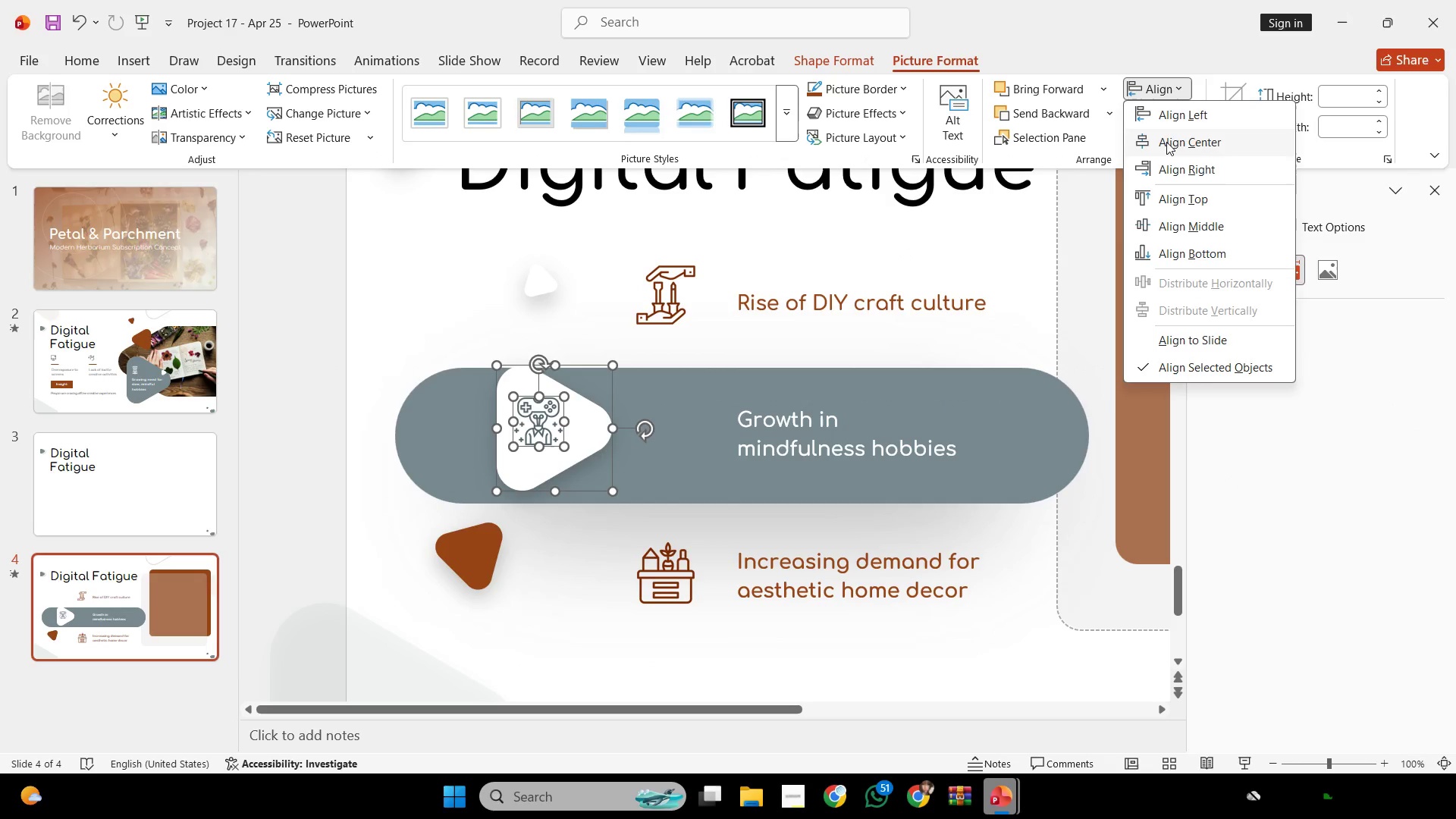 
left_click([1167, 145])
 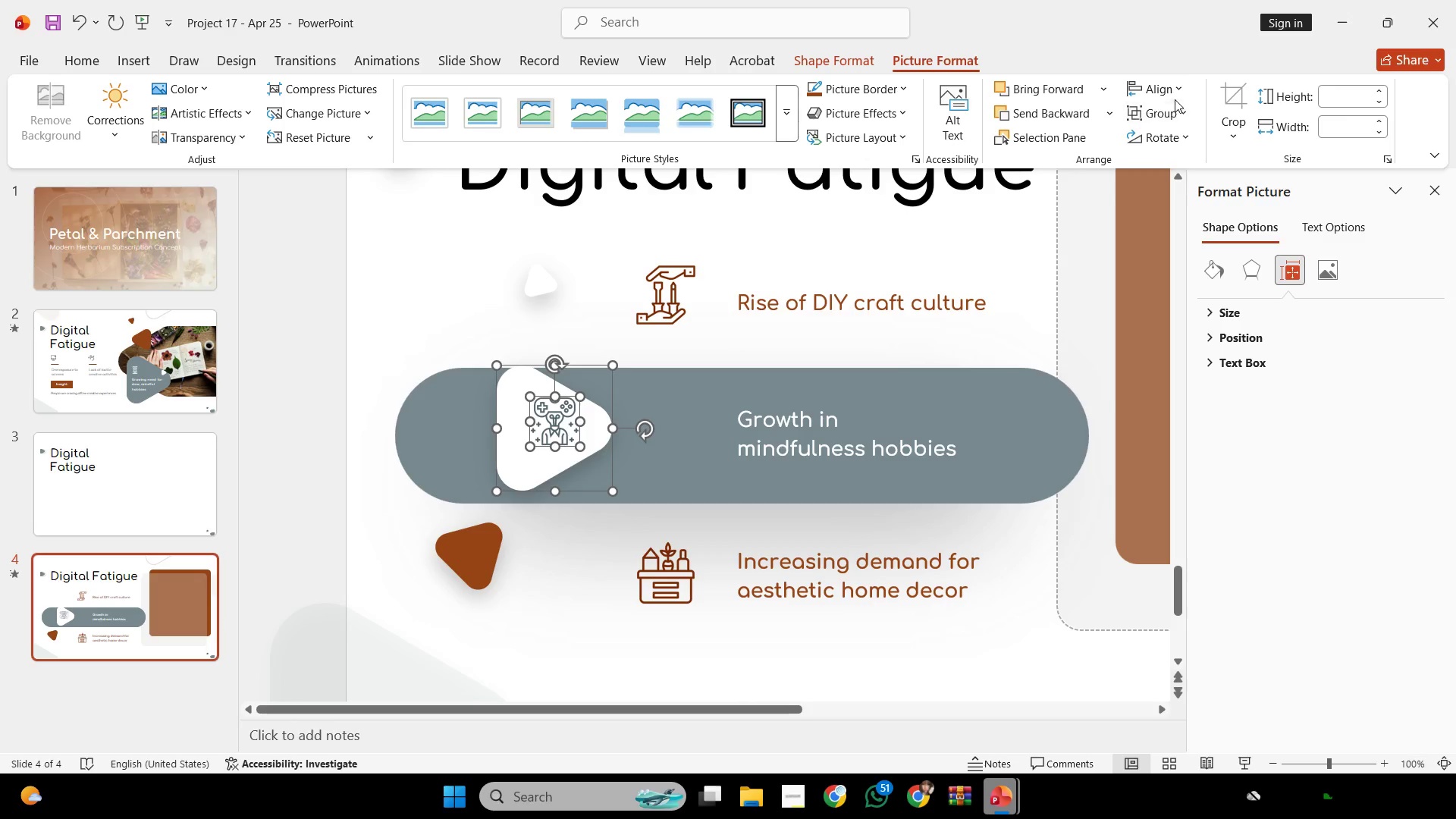 
left_click([1172, 84])
 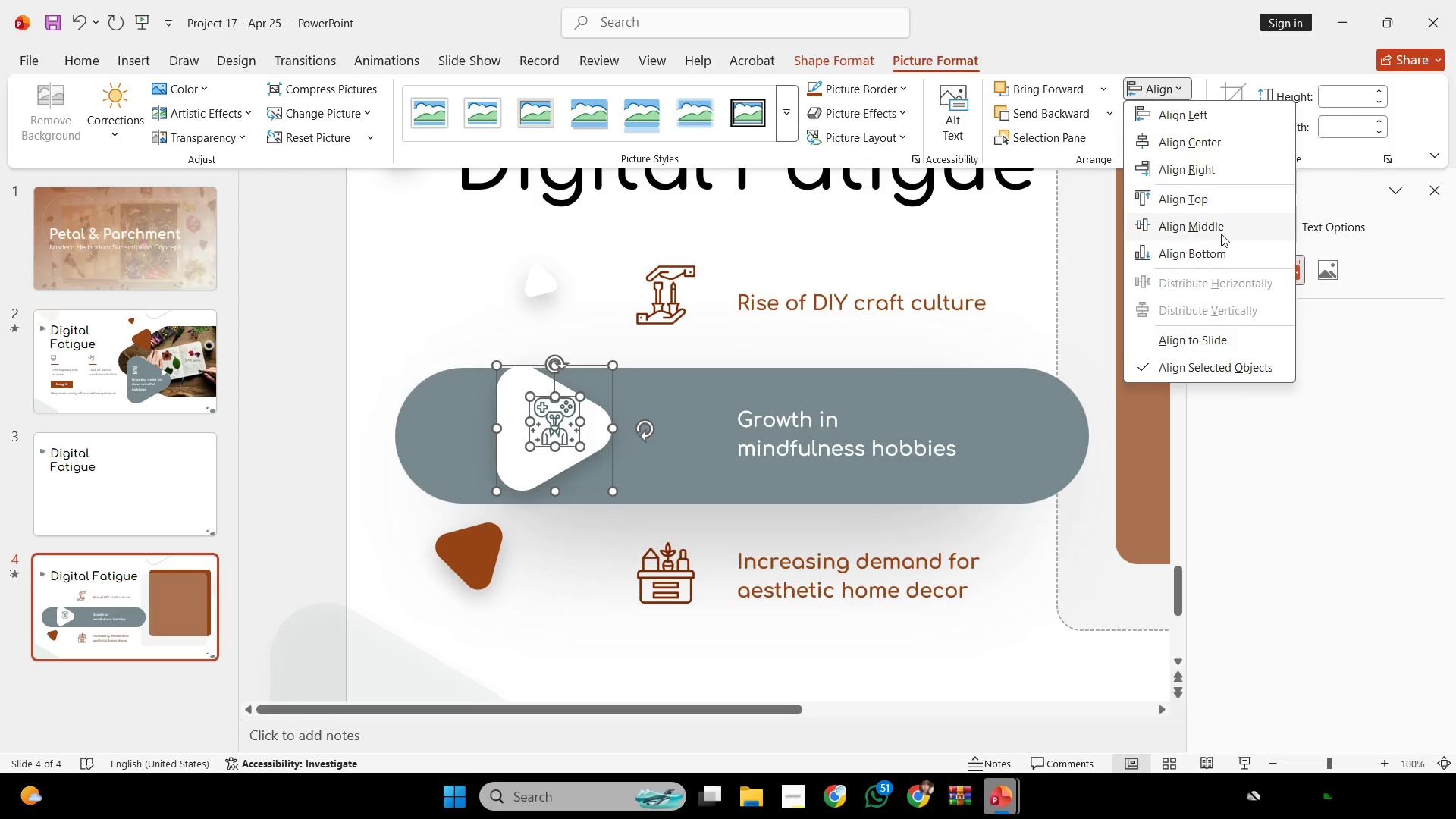 
left_click([1220, 230])
 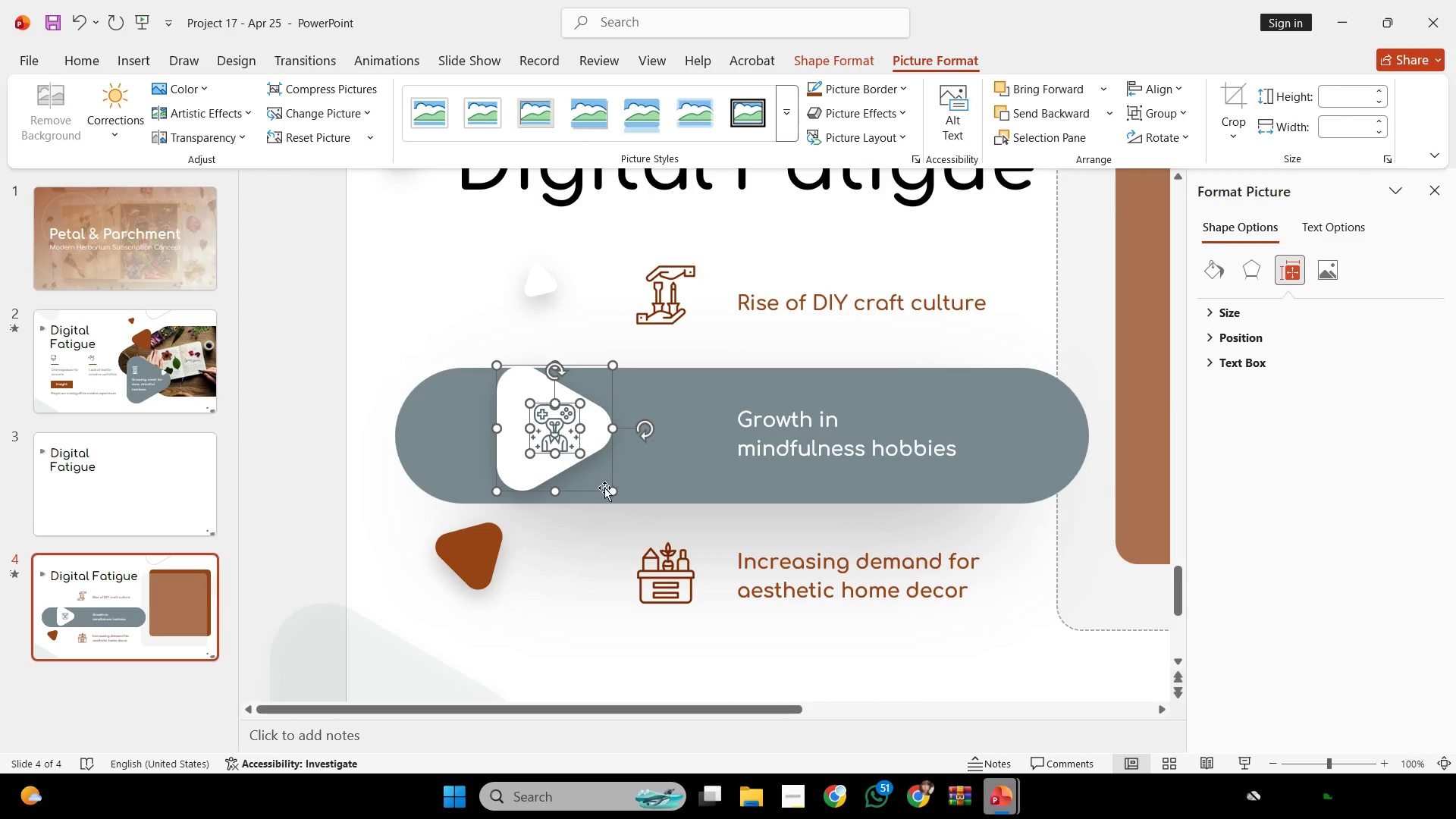 
double_click([562, 423])
 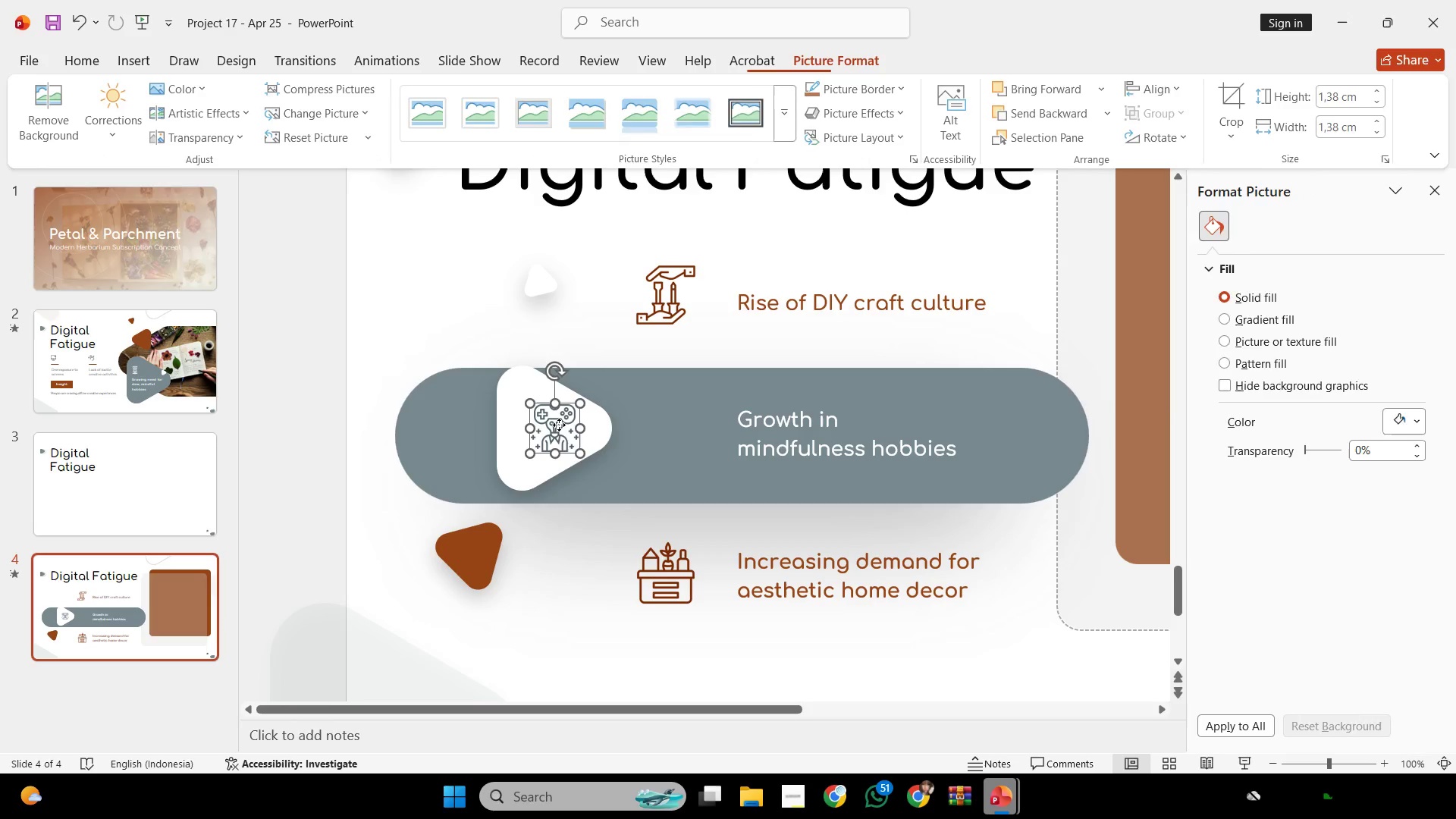 
hold_key(key=ShiftLeft, duration=3.02)
left_click_drag(start_coordinate=[560, 423], to_coordinate=[549, 423])
 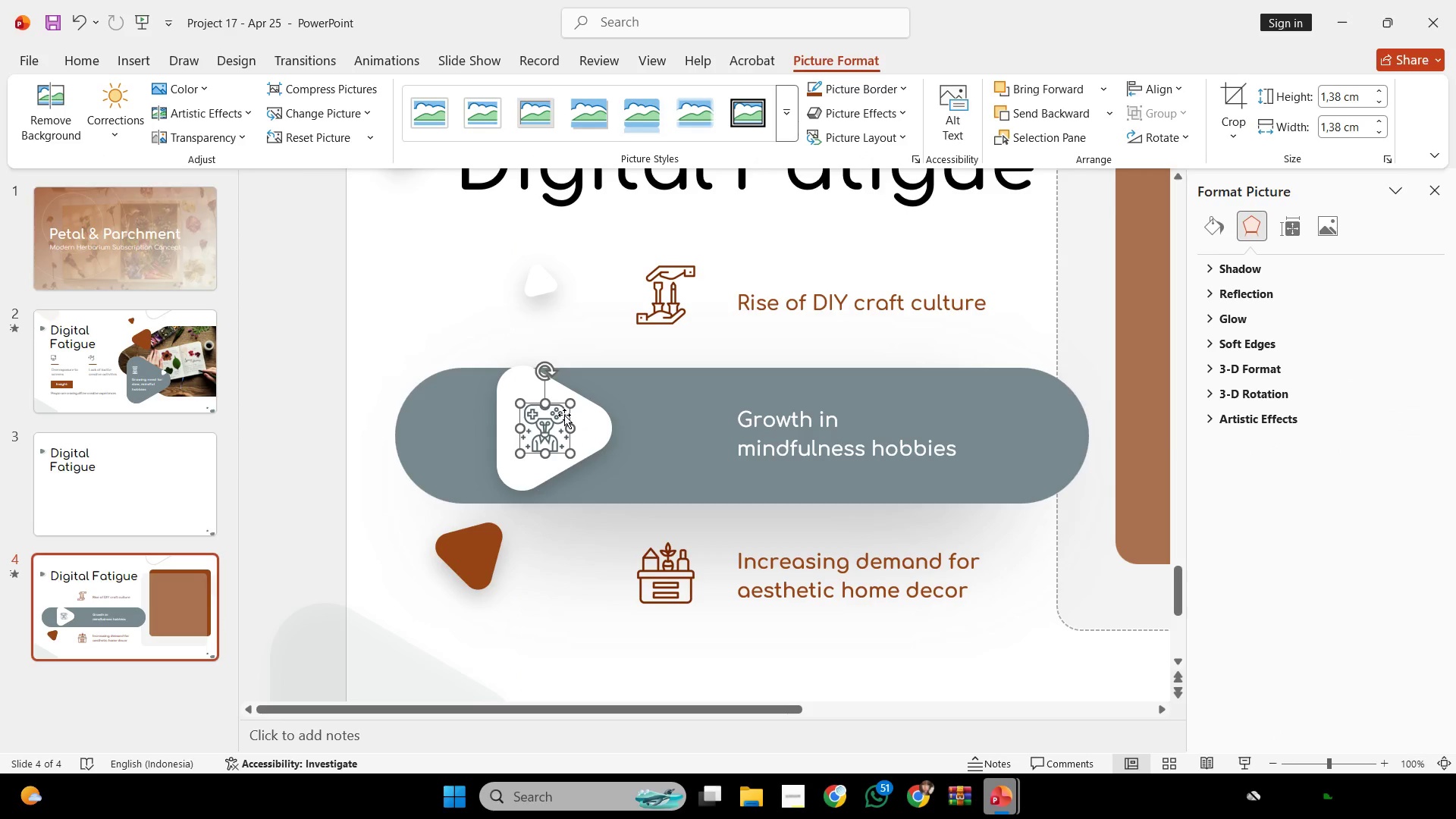 
key(ArrowLeft)
 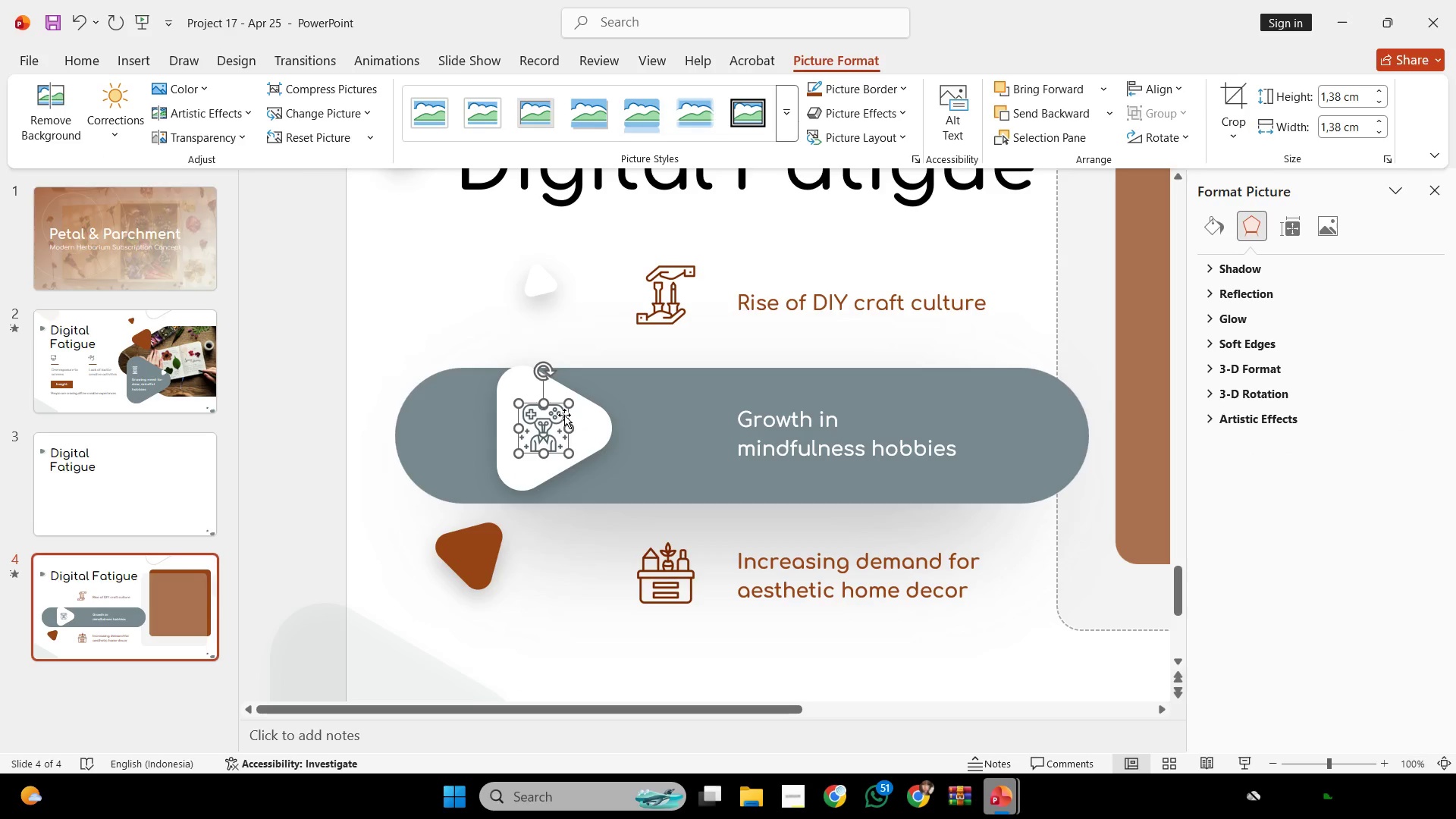 
key(ArrowLeft)
 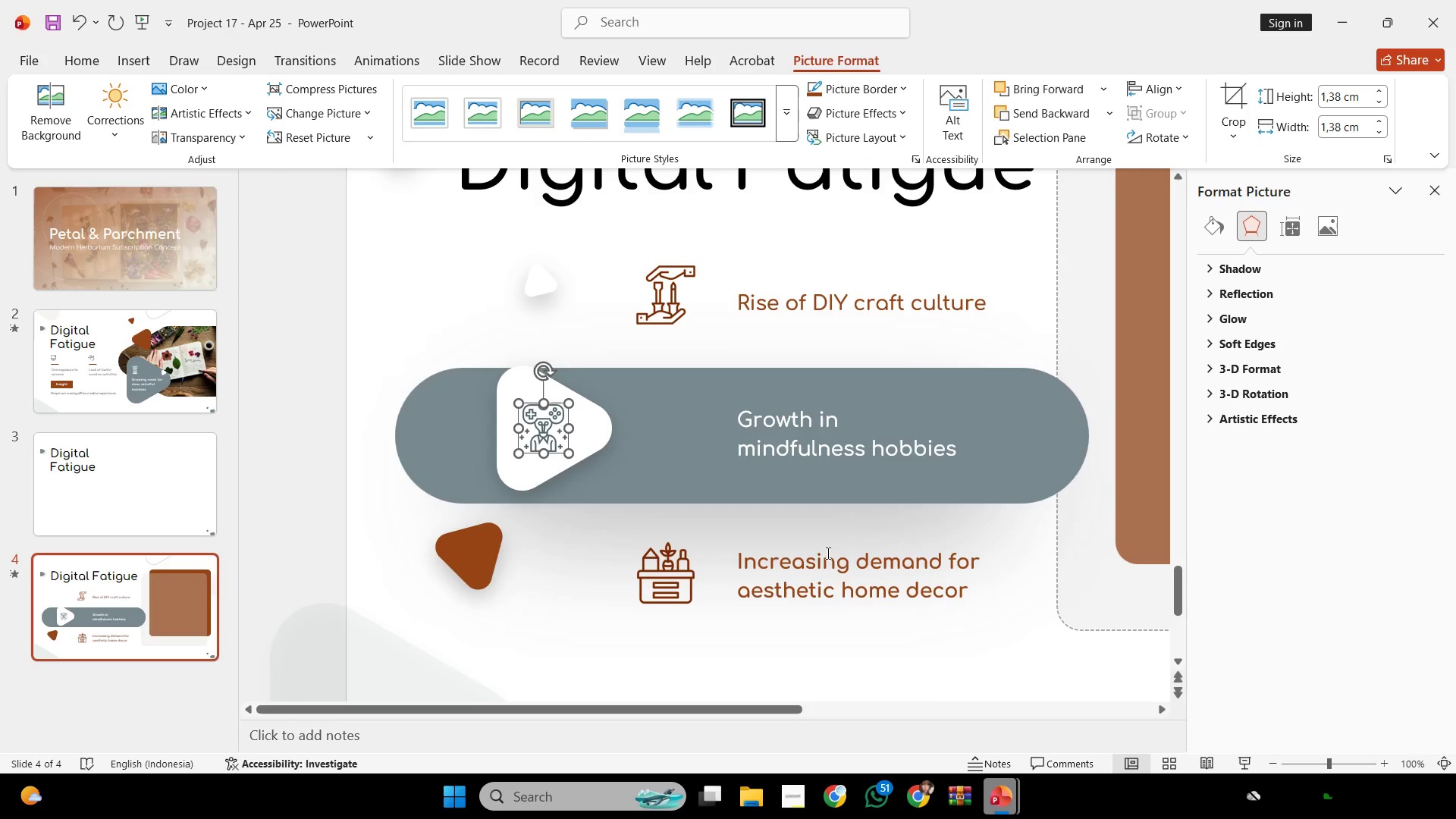 
left_click([855, 421])
 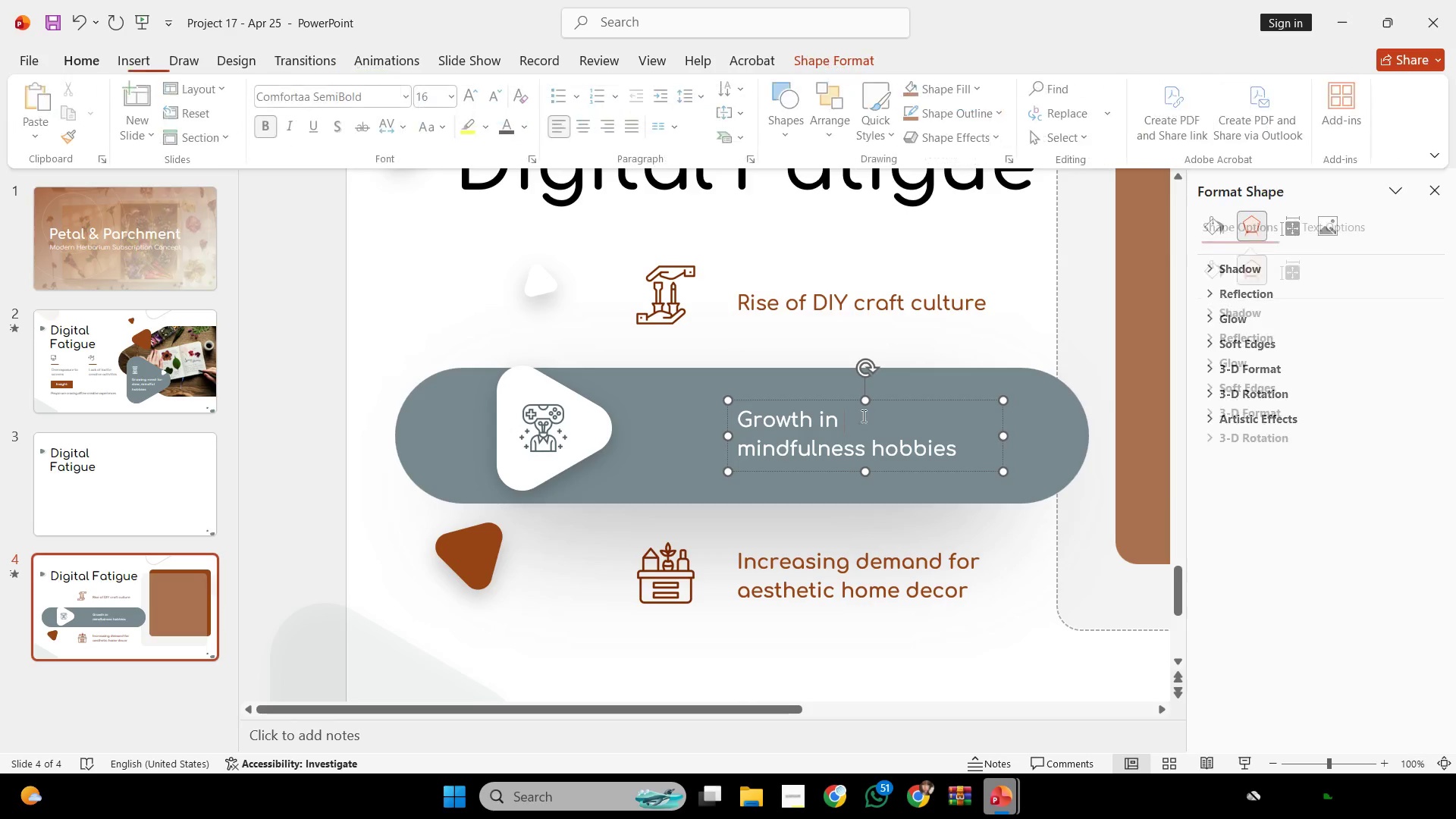 
hold_key(key=ShiftLeft, duration=2.59)
left_click_drag(start_coordinate=[888, 400], to_coordinate=[808, 413])
 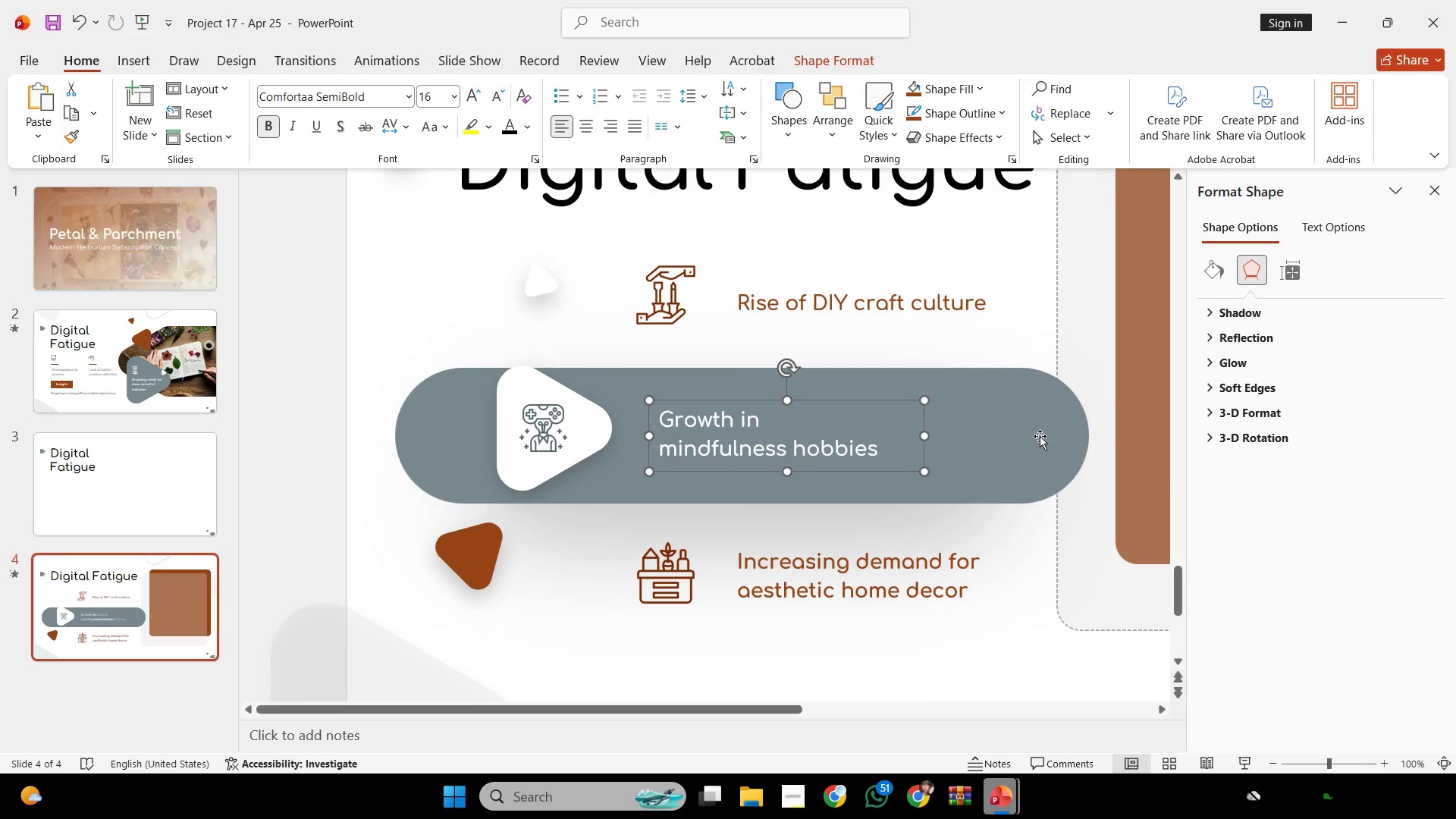 
left_click([1040, 436])
 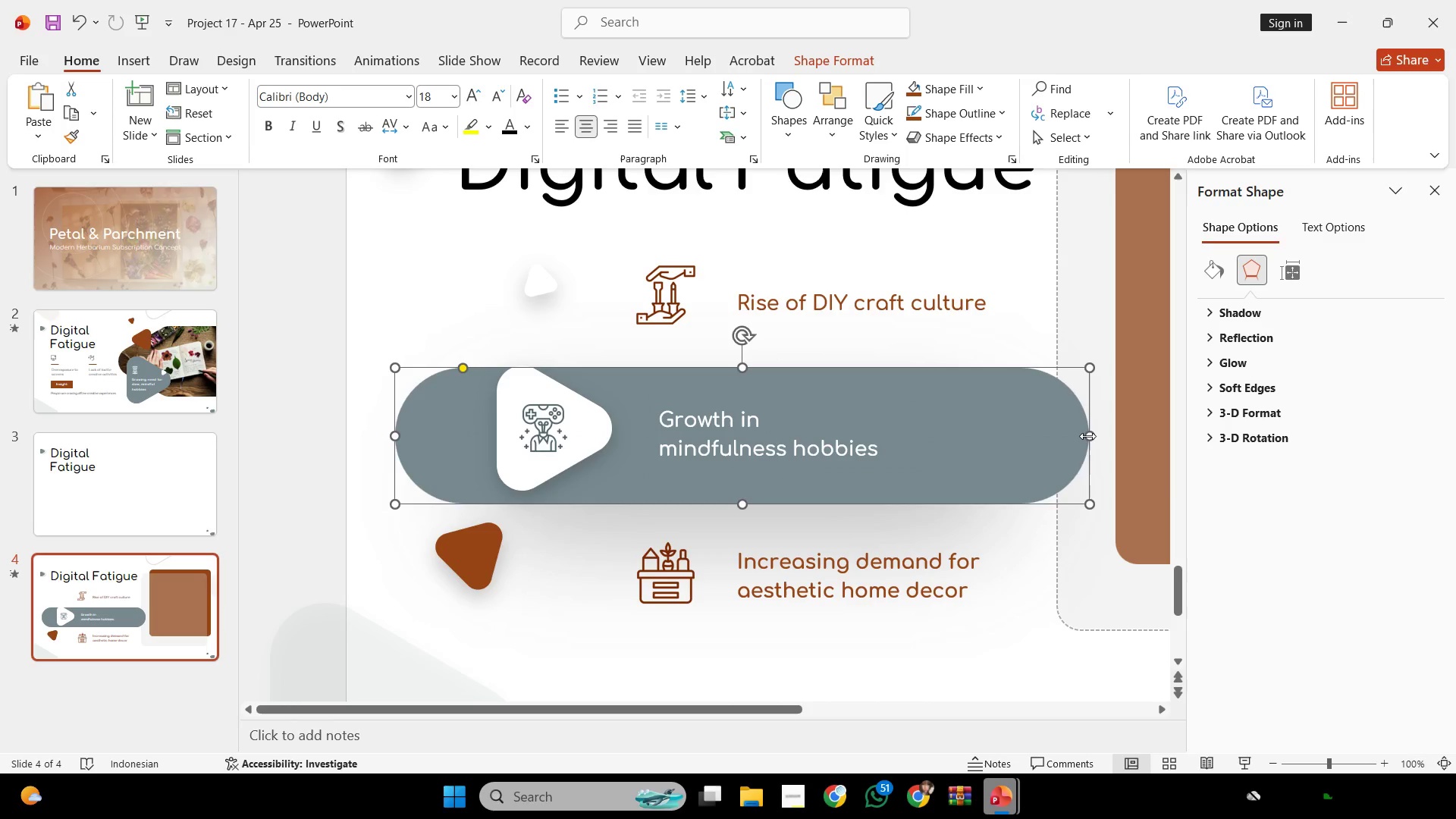 
left_click_drag(start_coordinate=[1087, 436], to_coordinate=[1028, 434])
 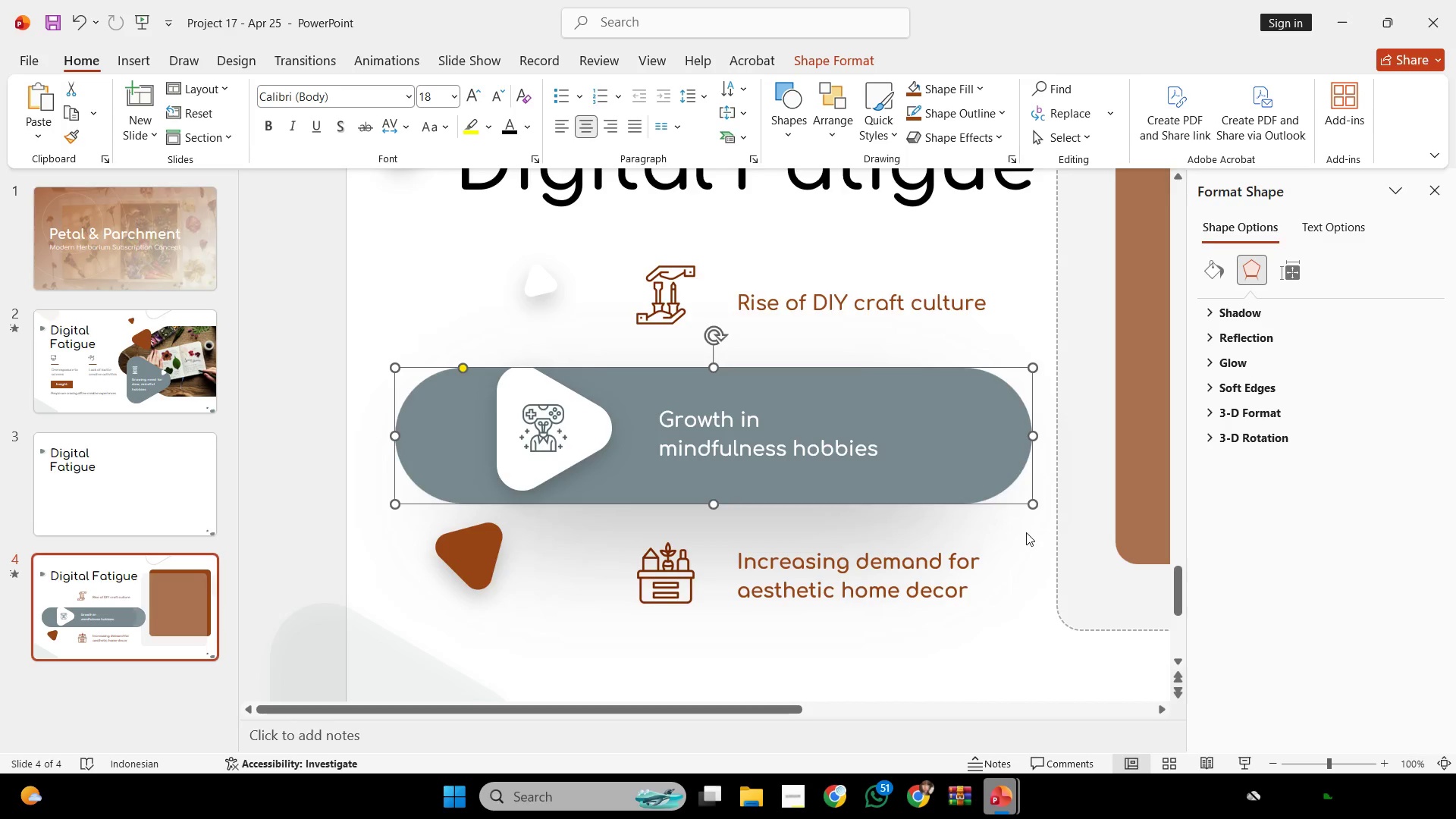 
hold_key(key=ControlLeft, duration=0.34)
scroll: coordinate [1025, 494], scroll_direction: down, amount: 3.0
 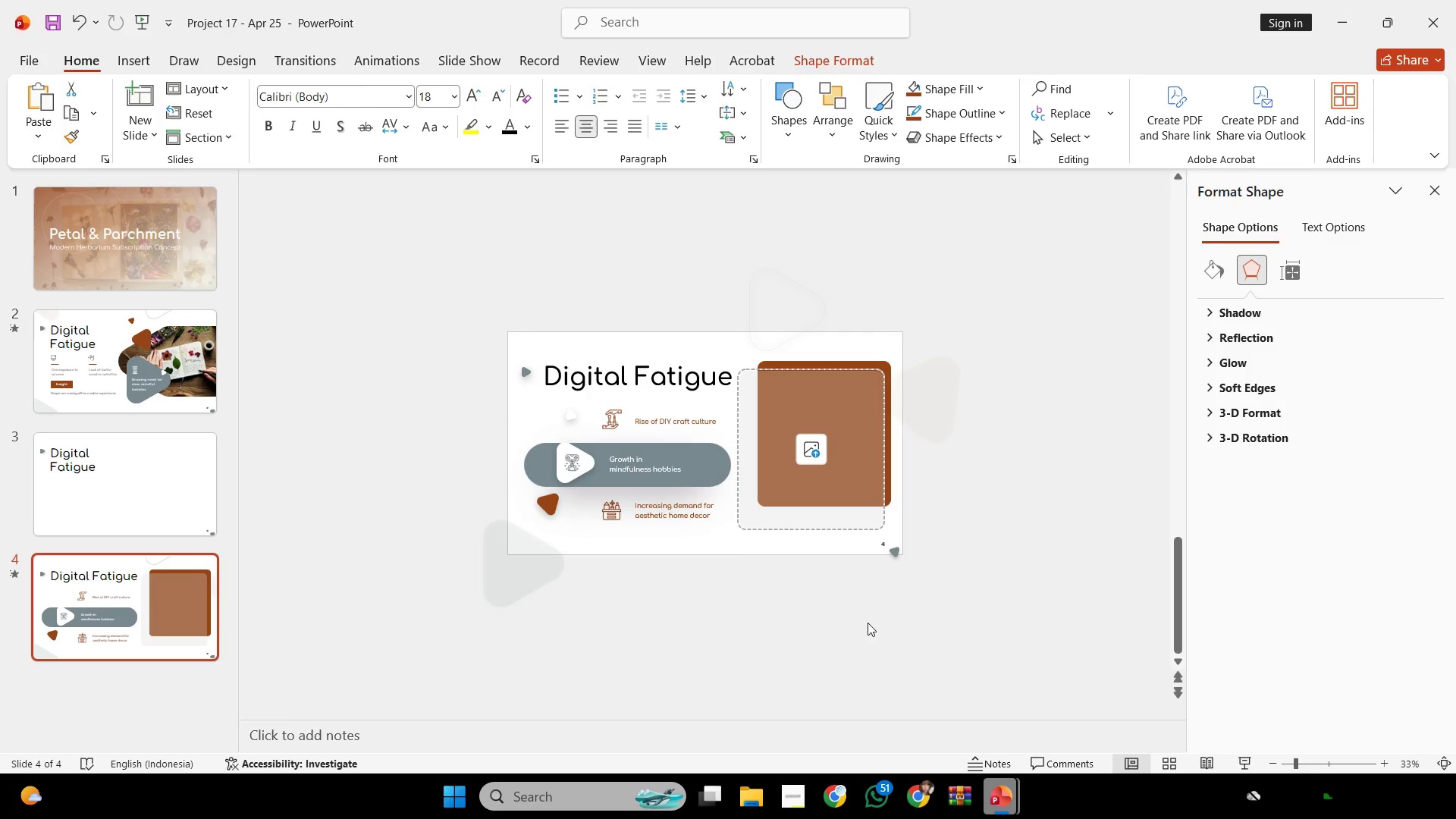 
hold_key(key=ControlLeft, duration=0.62)
scroll: coordinate [893, 591], scroll_direction: none, amount: 0.0
 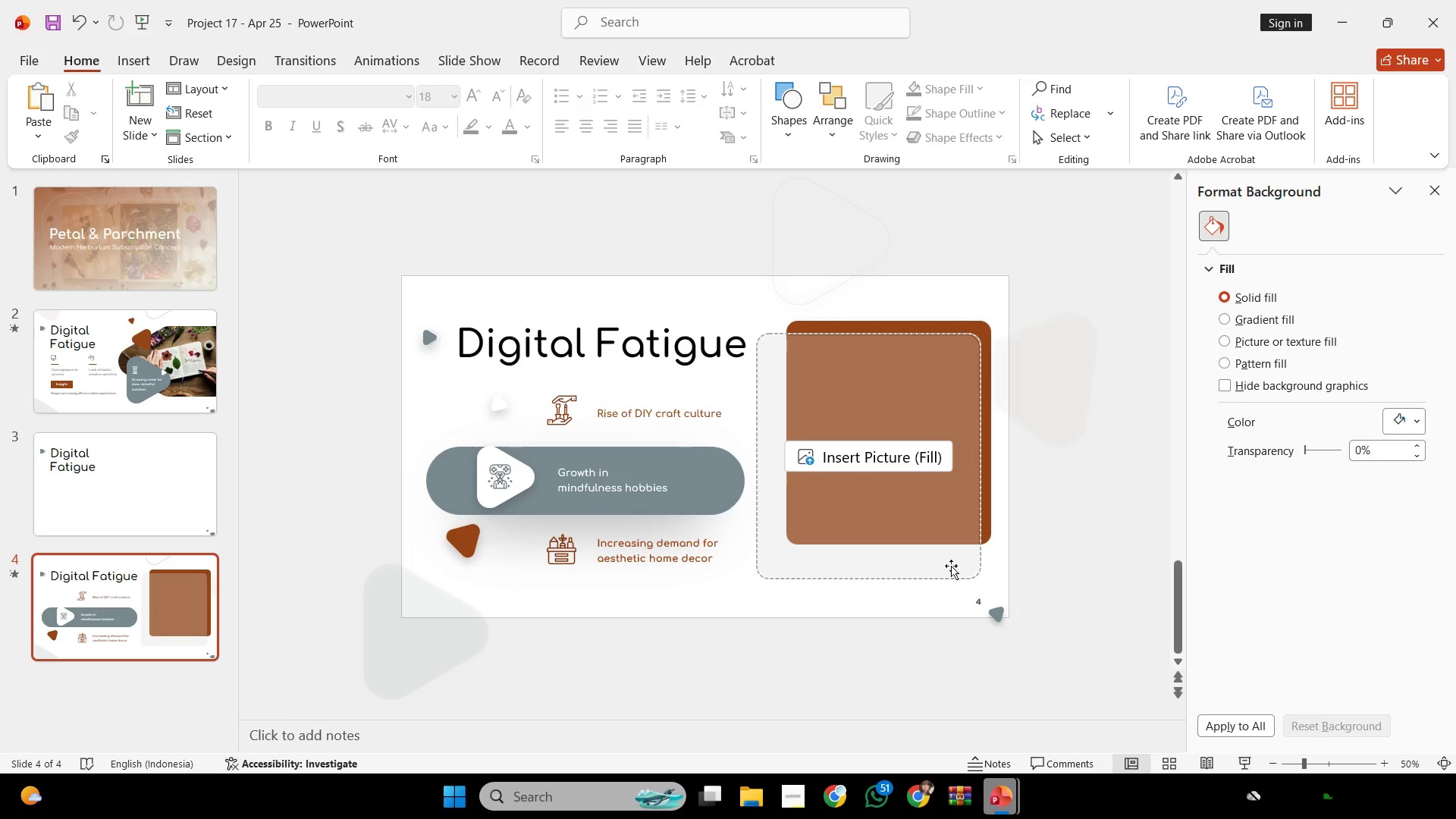 
key(Control+ControlLeft)
 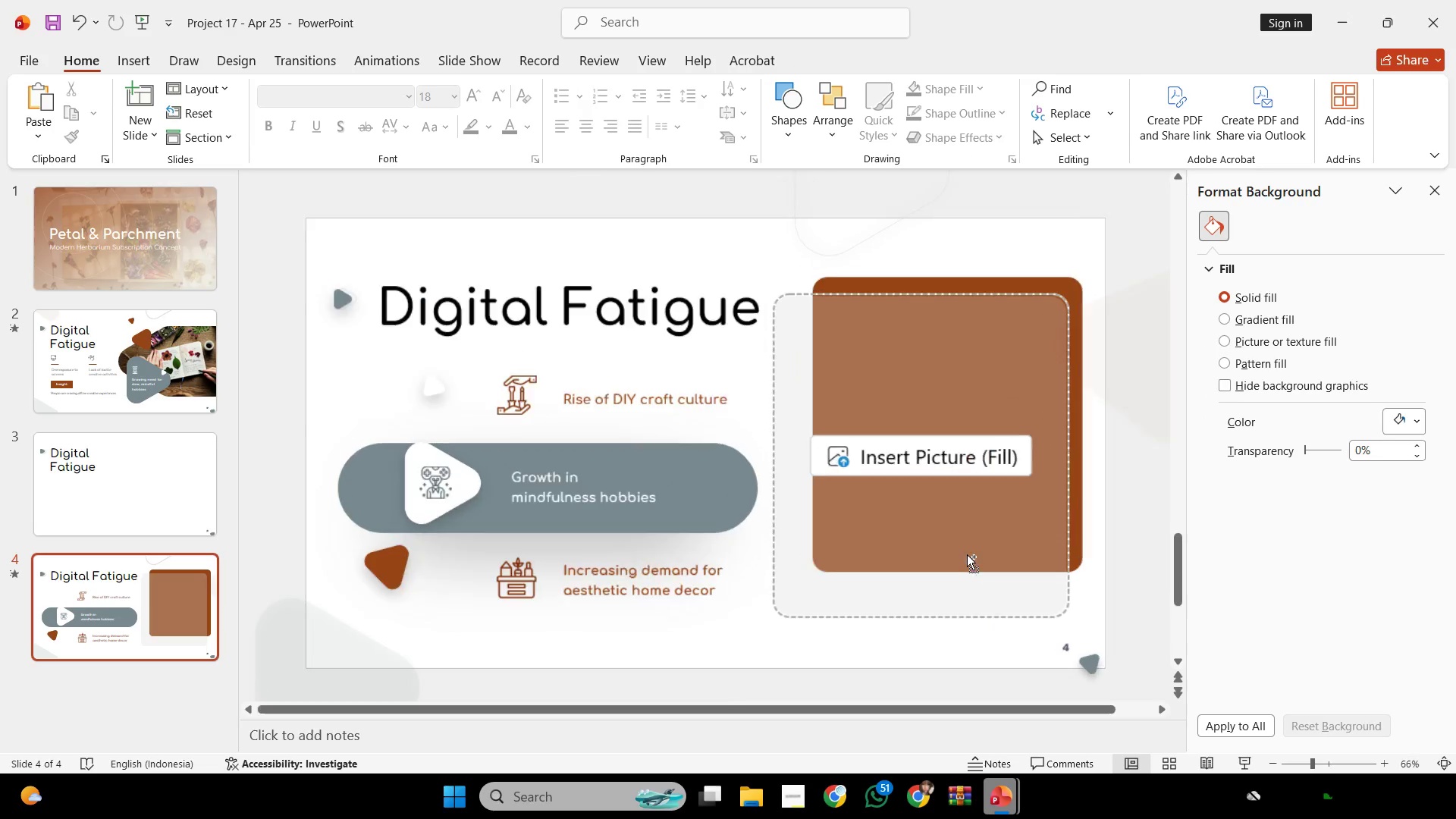 
scroll: coordinate [967, 554], scroll_direction: up, amount: 1.0
 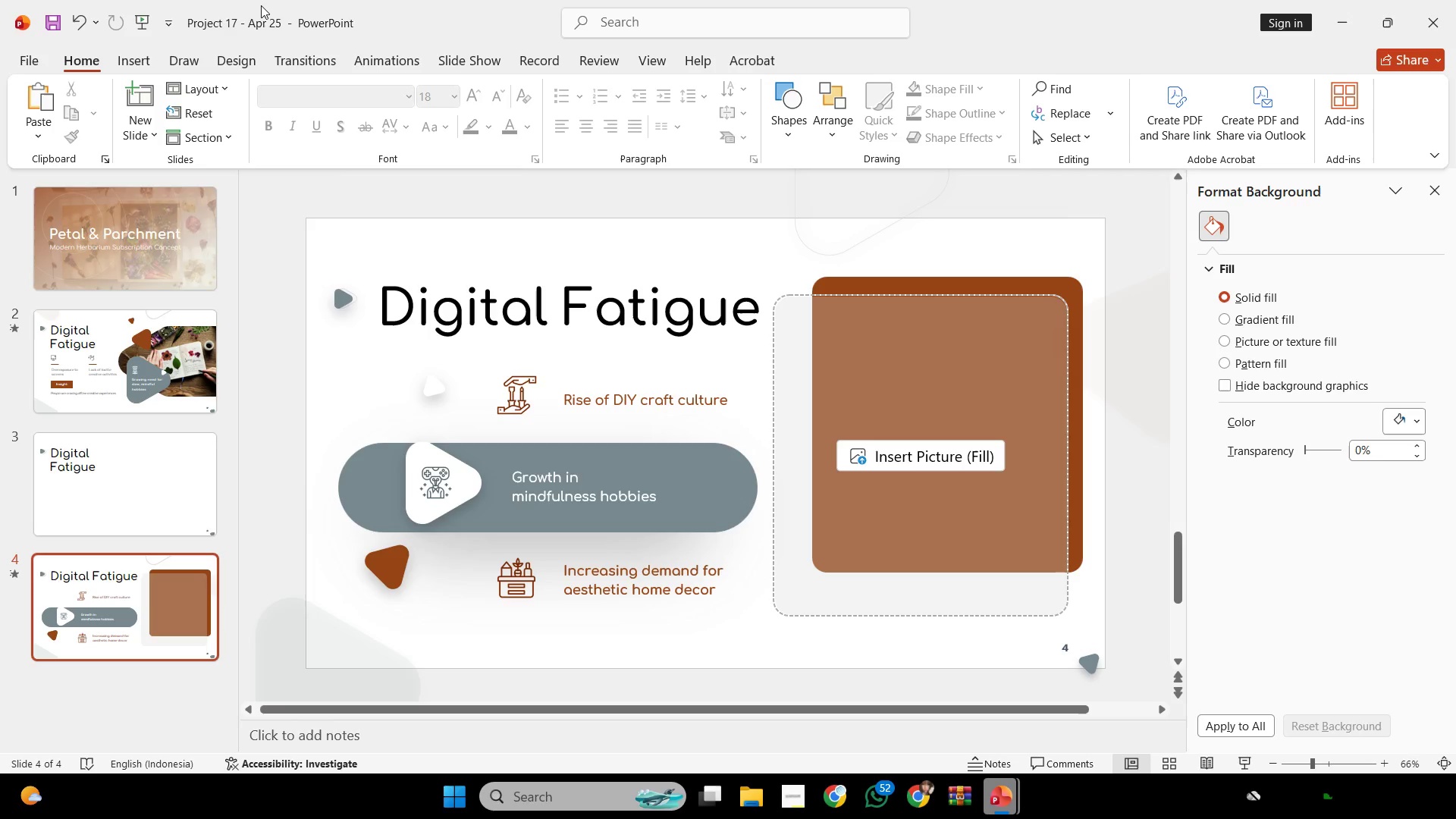 
wait(28.74)
 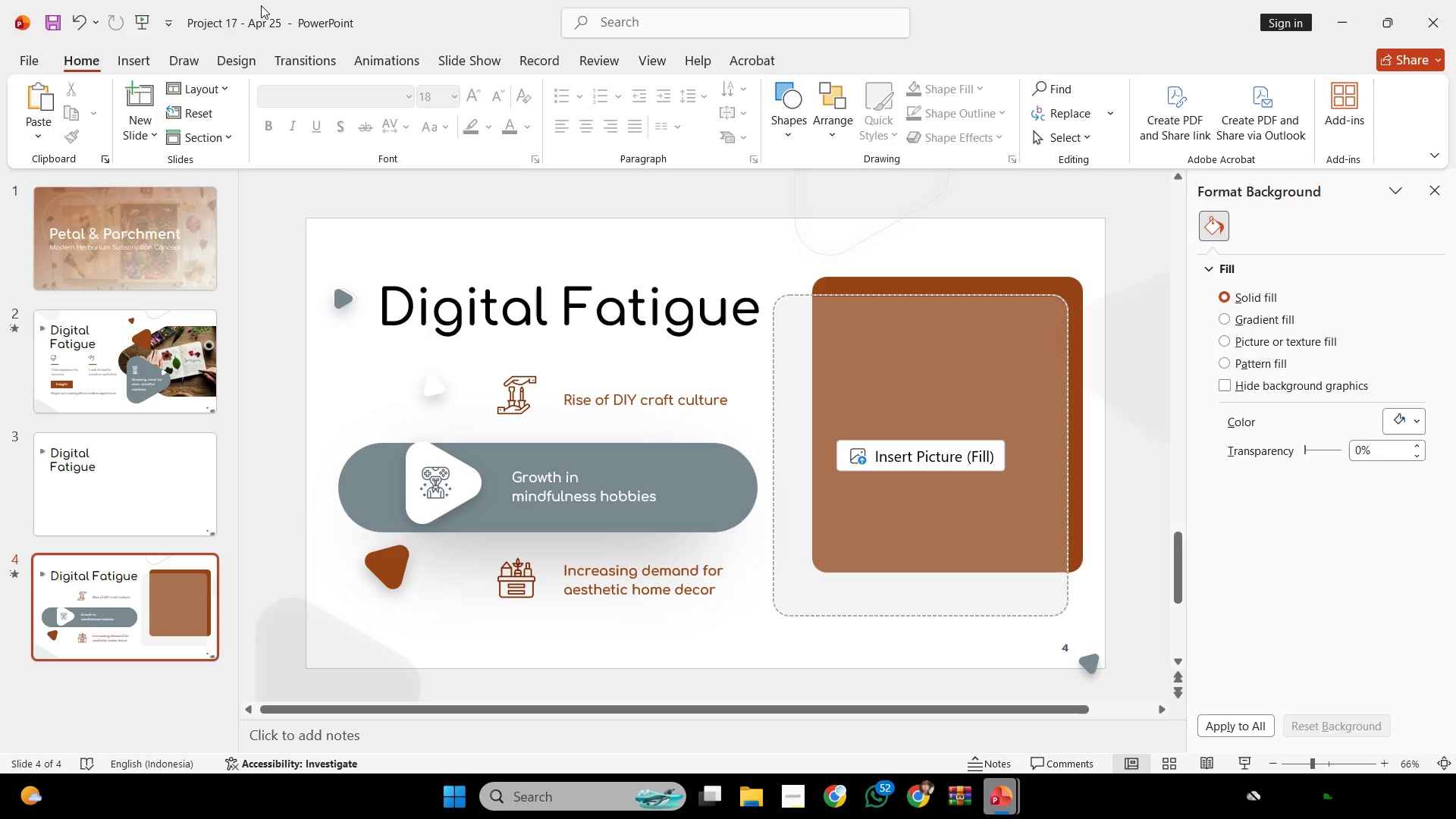 
left_click([138, 470])
 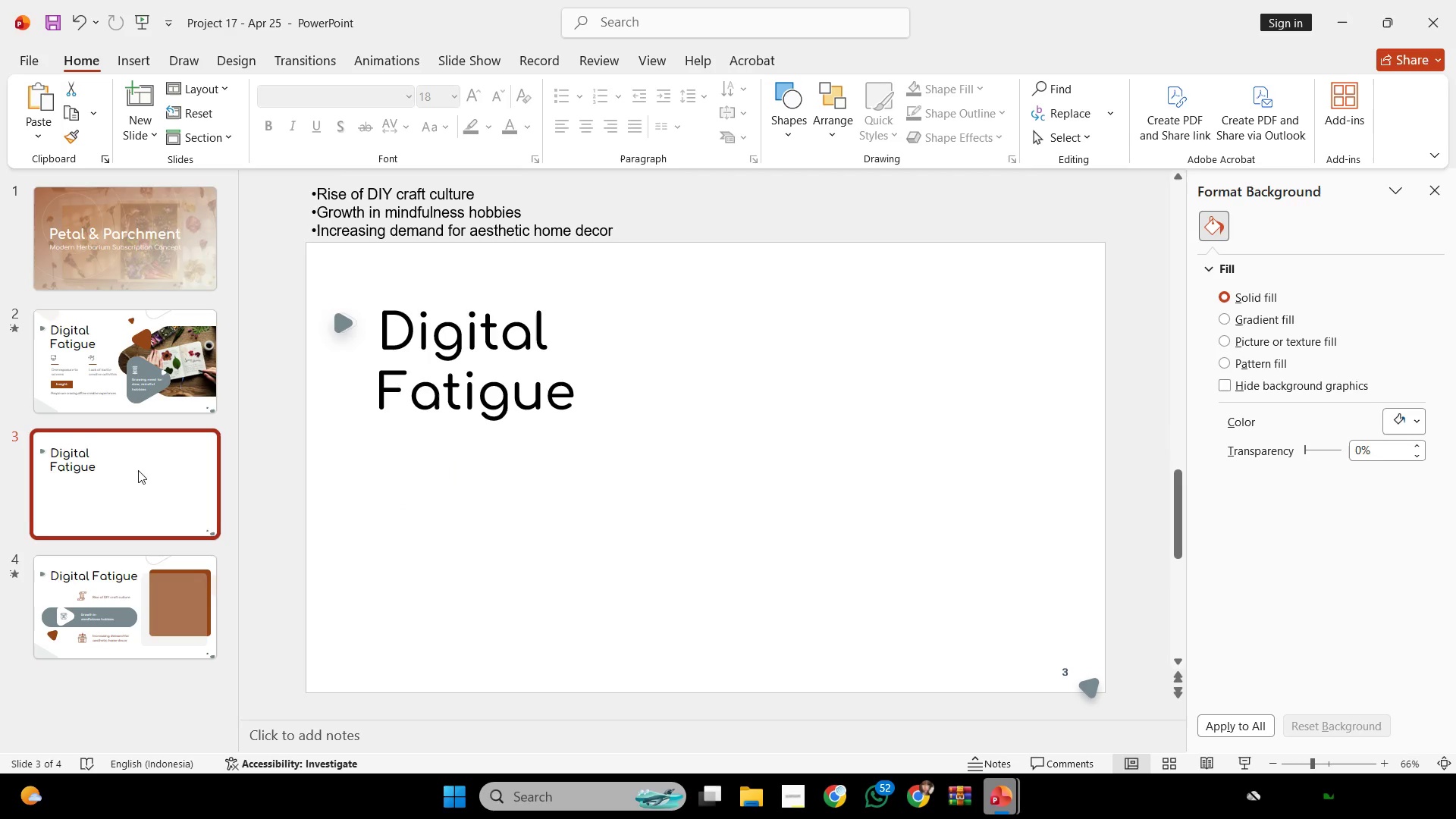 
key(Delete)
 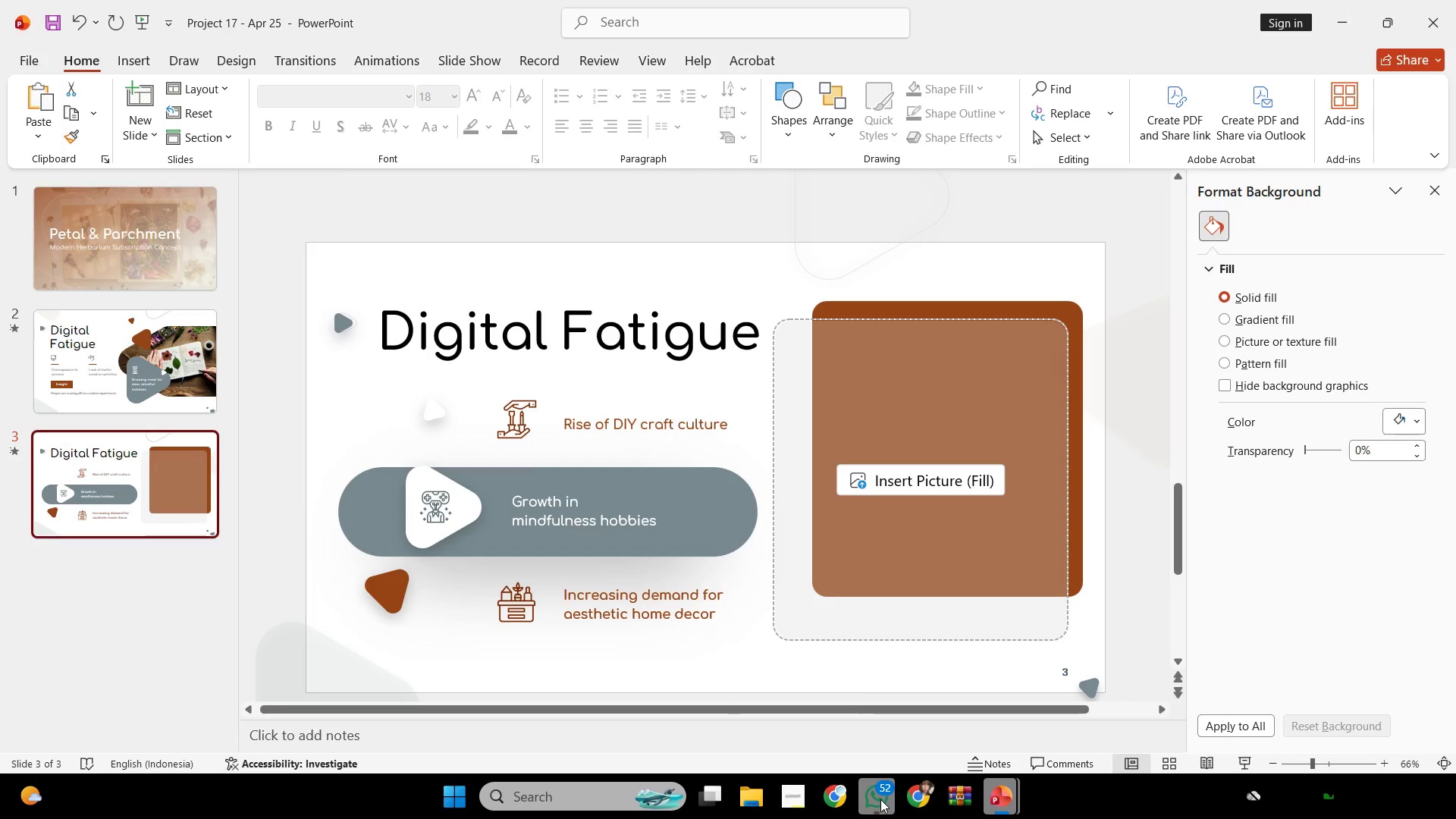 
left_click([839, 798])
 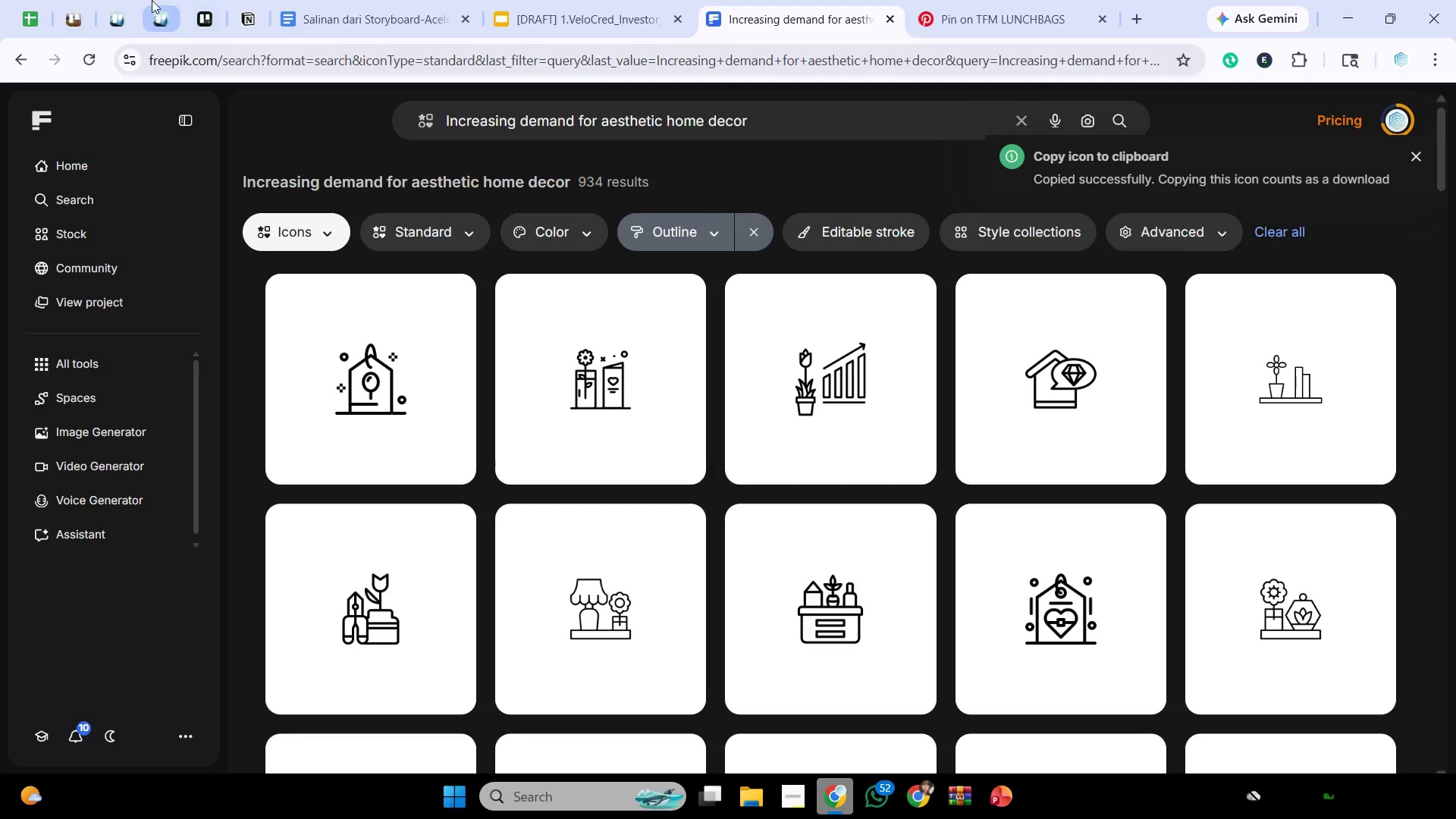 
left_click([117, 0])
 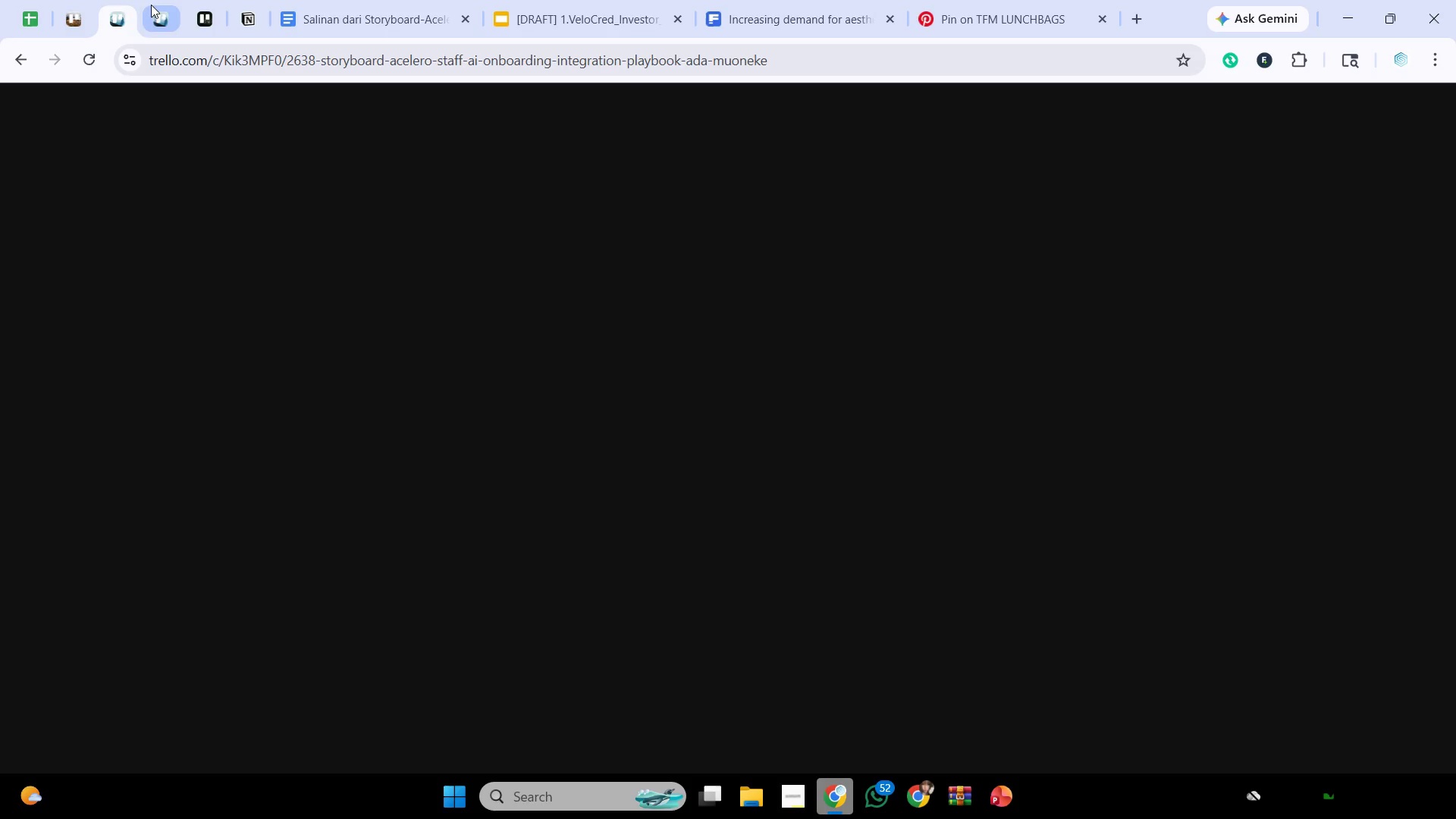 
left_click([154, 8])
 